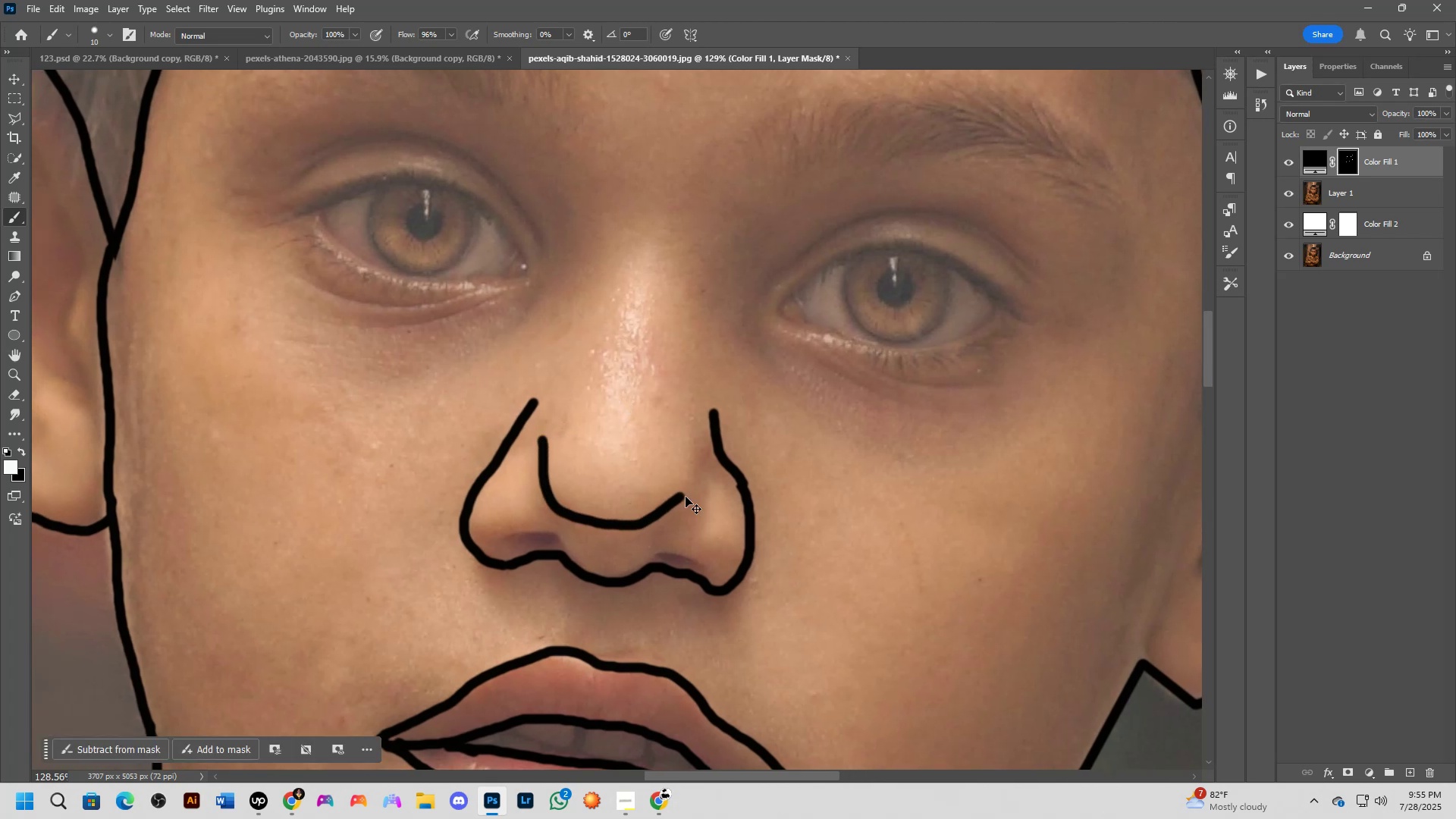 
key(Control+Z)
 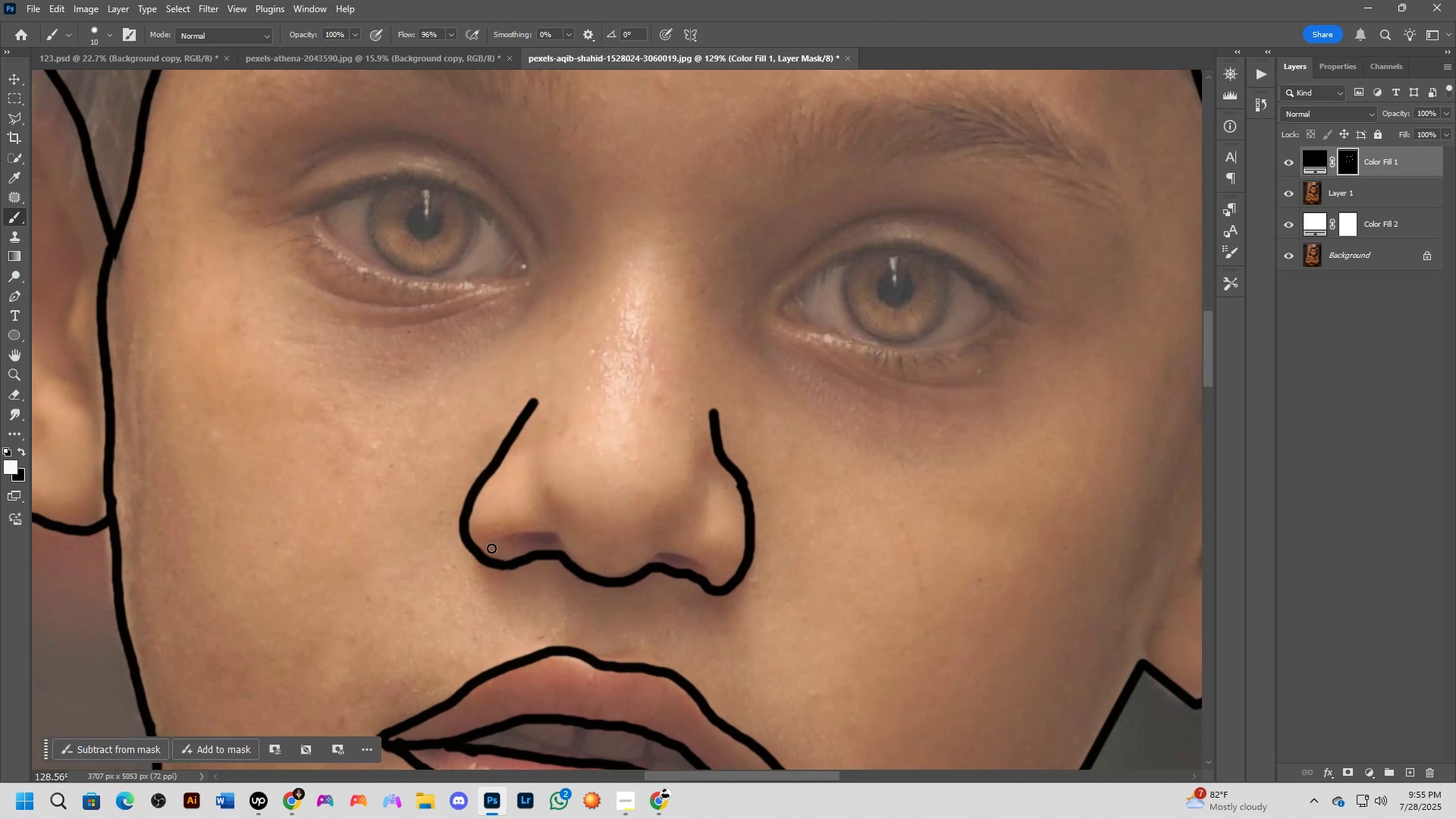 
left_click_drag(start_coordinate=[480, 544], to_coordinate=[579, 559])
 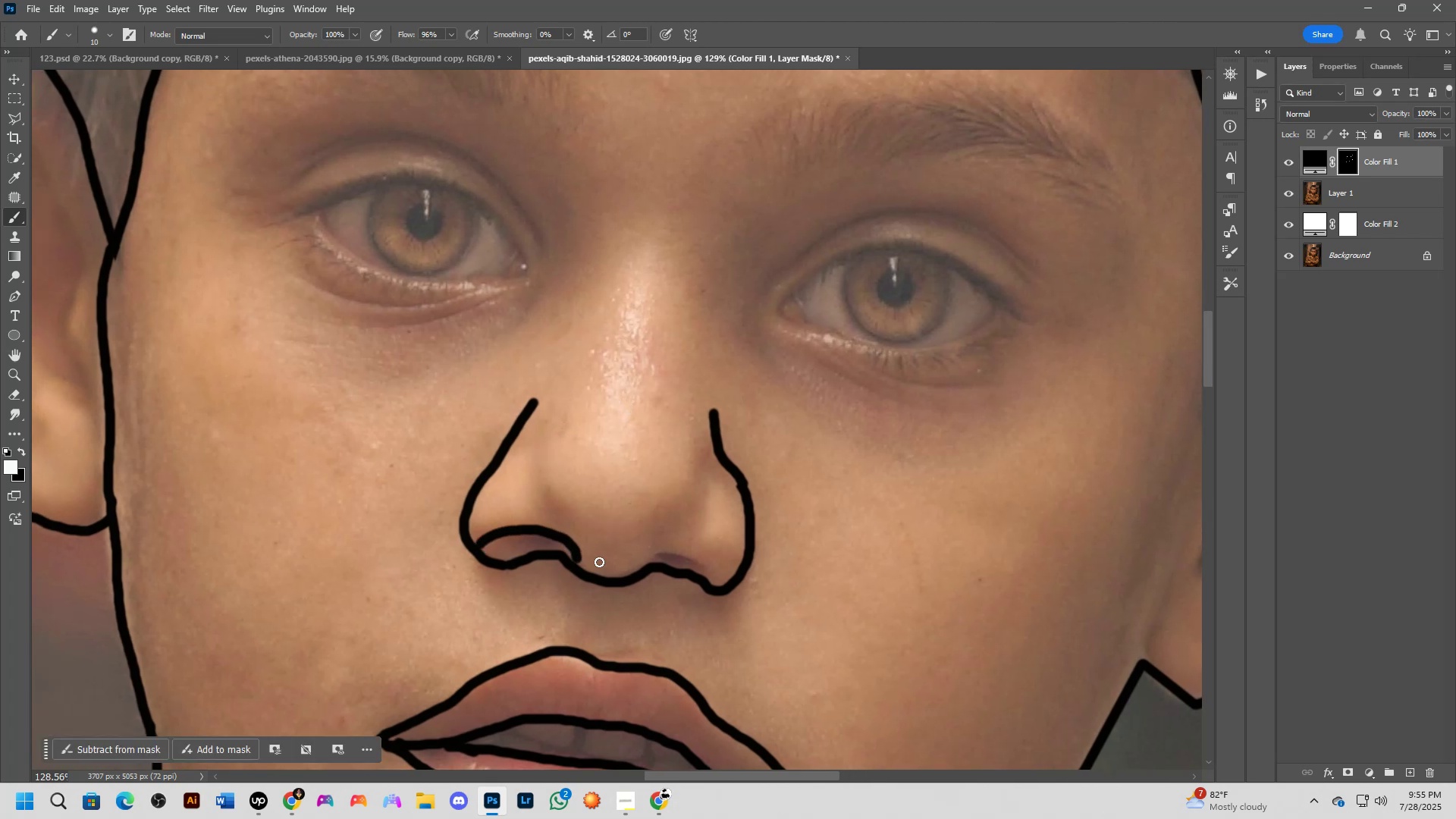 
key(Control+Z)
 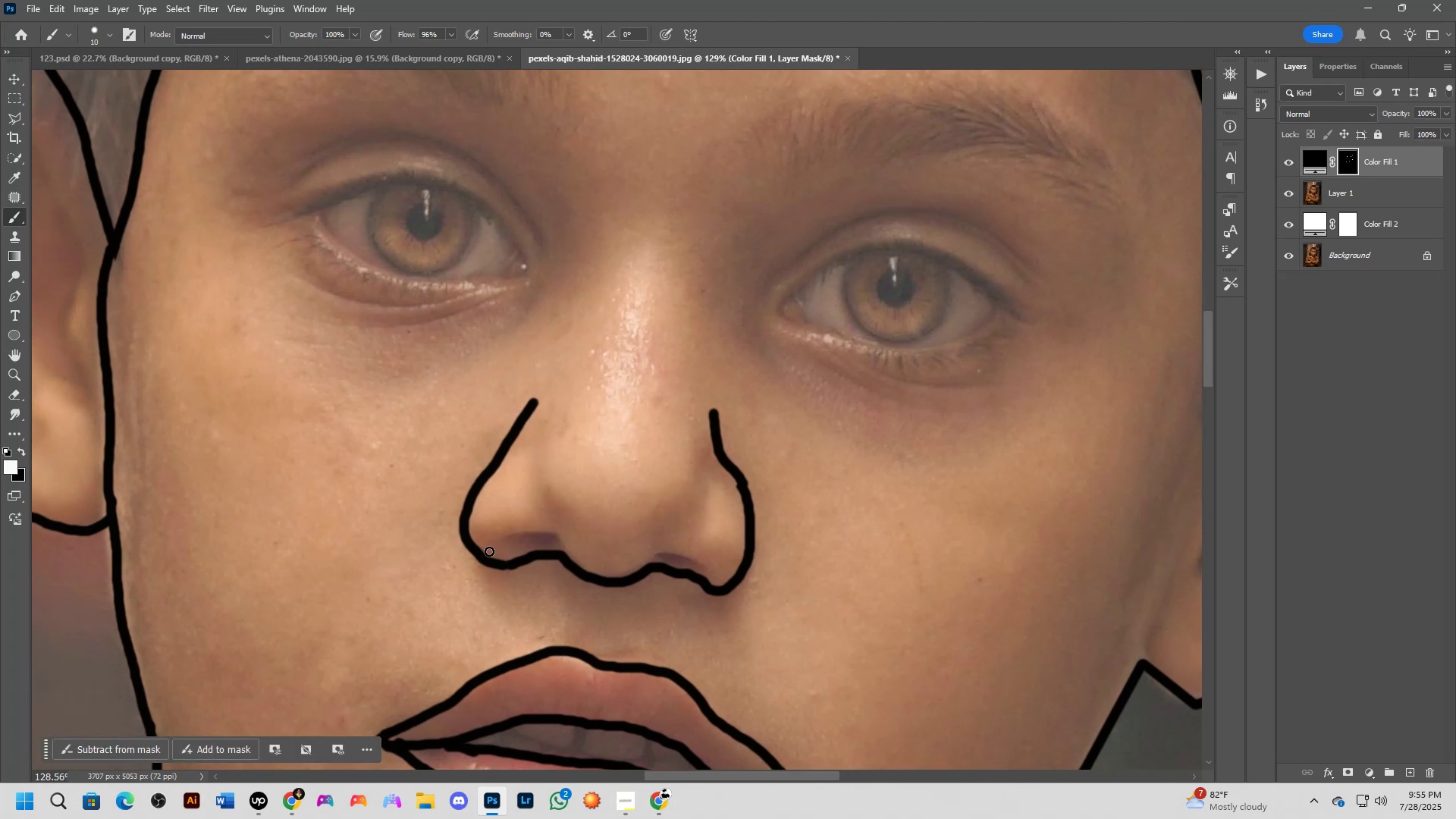 
scroll: coordinate [505, 550], scroll_direction: down, amount: 3.0
 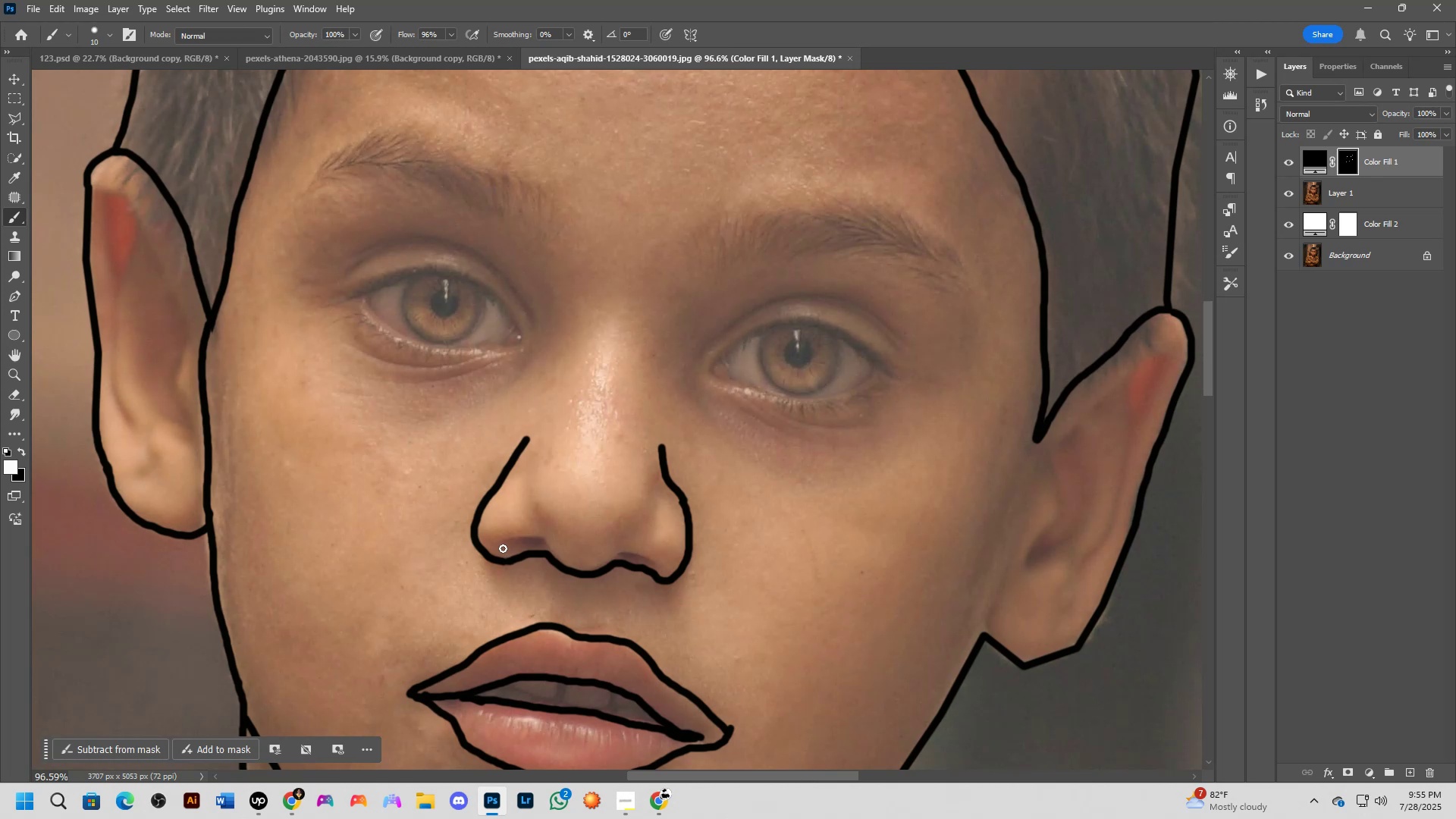 
scroll: coordinate [507, 549], scroll_direction: up, amount: 1.0
 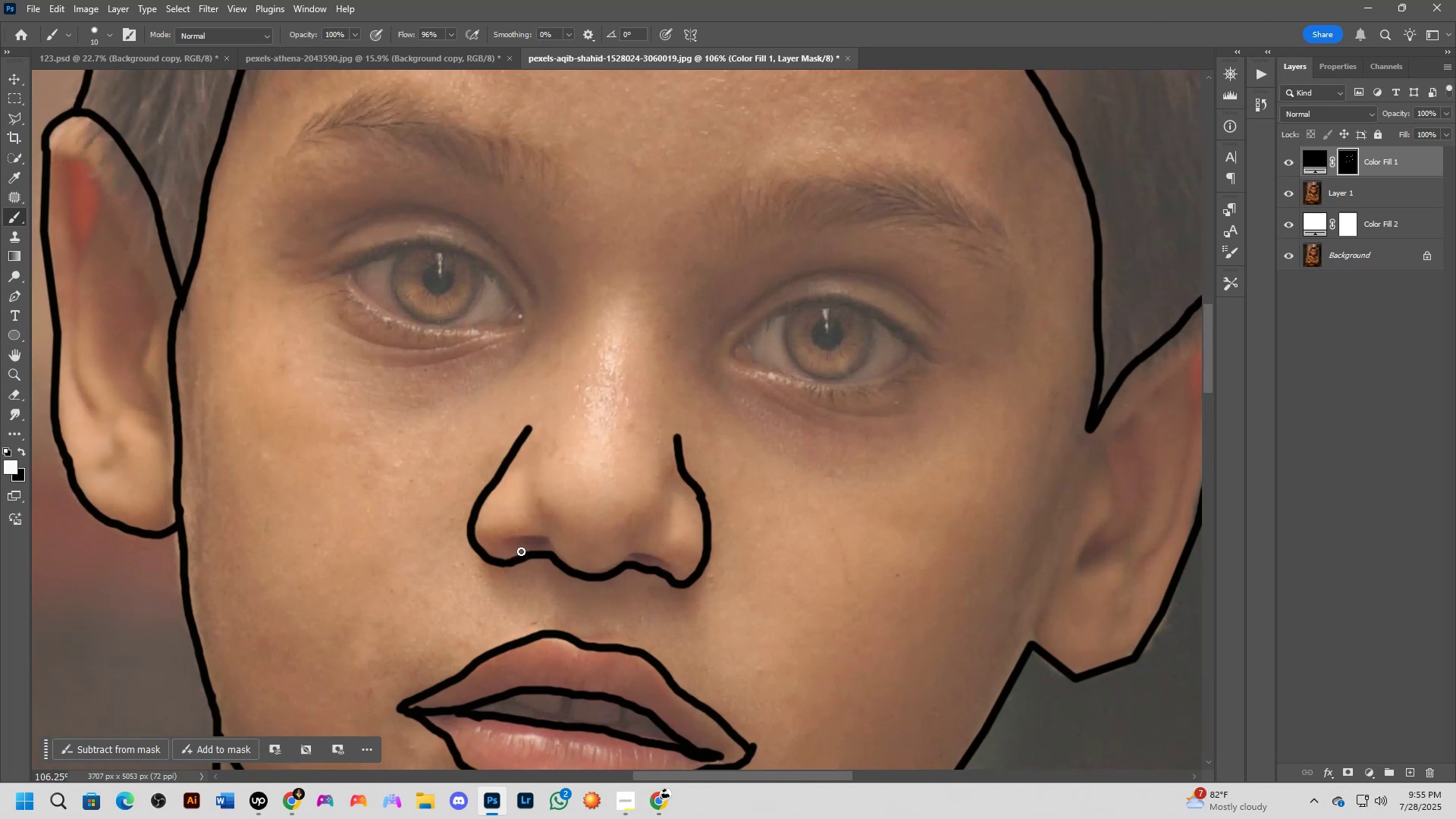 
left_click_drag(start_coordinate=[523, 549], to_coordinate=[554, 553])
 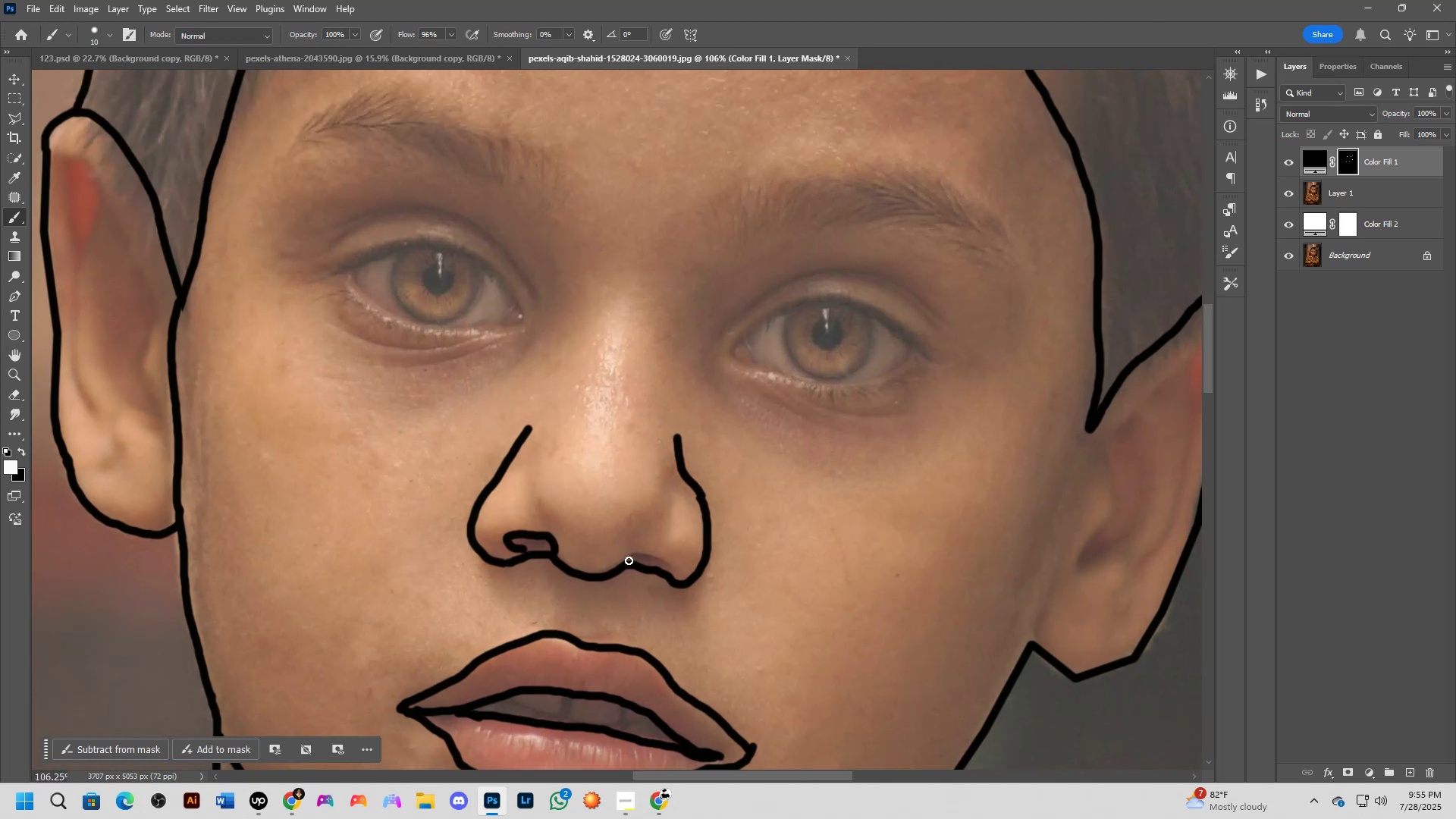 
left_click_drag(start_coordinate=[627, 560], to_coordinate=[669, 571])
 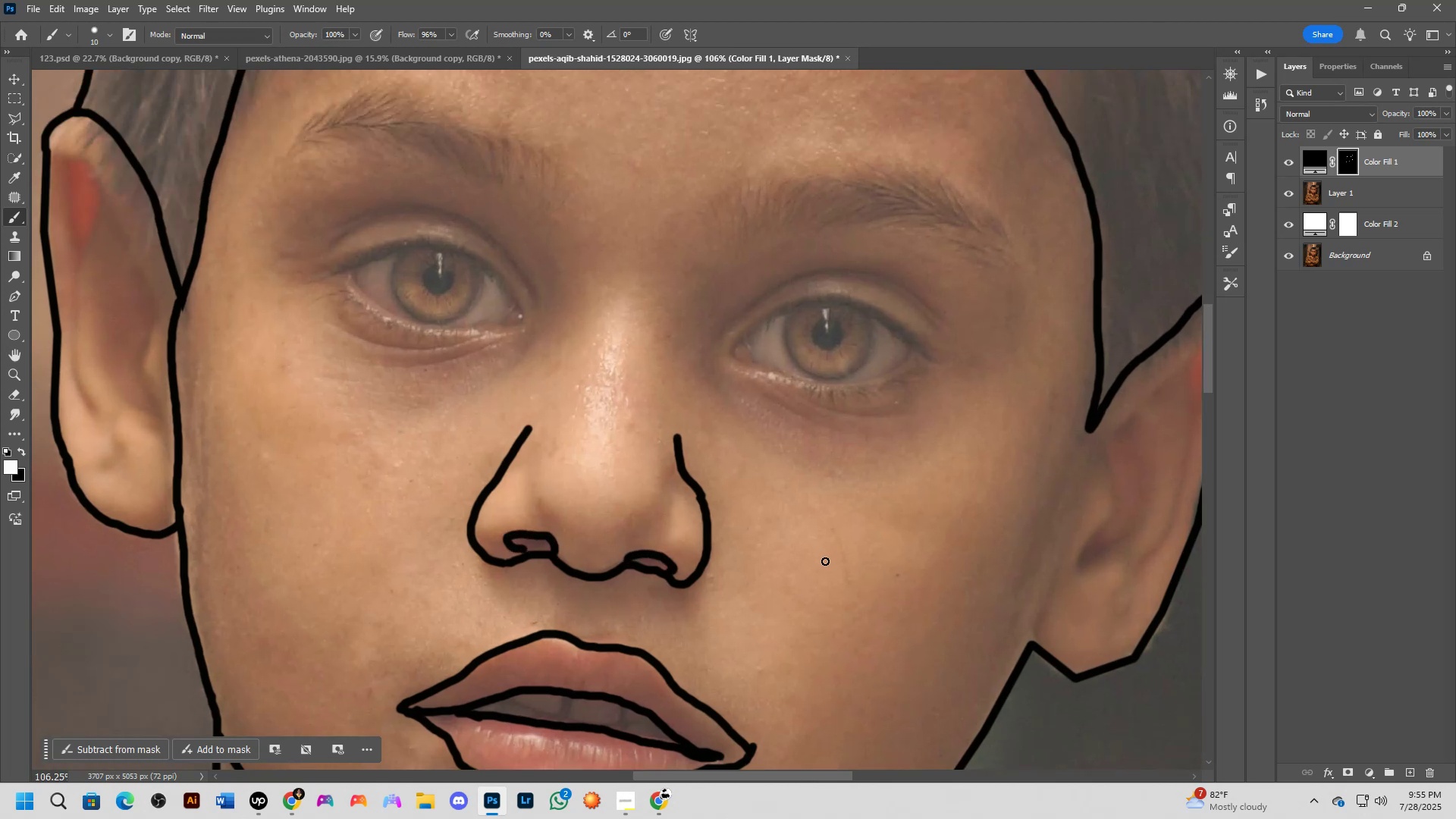 
hold_key(key=Space, duration=0.8)
 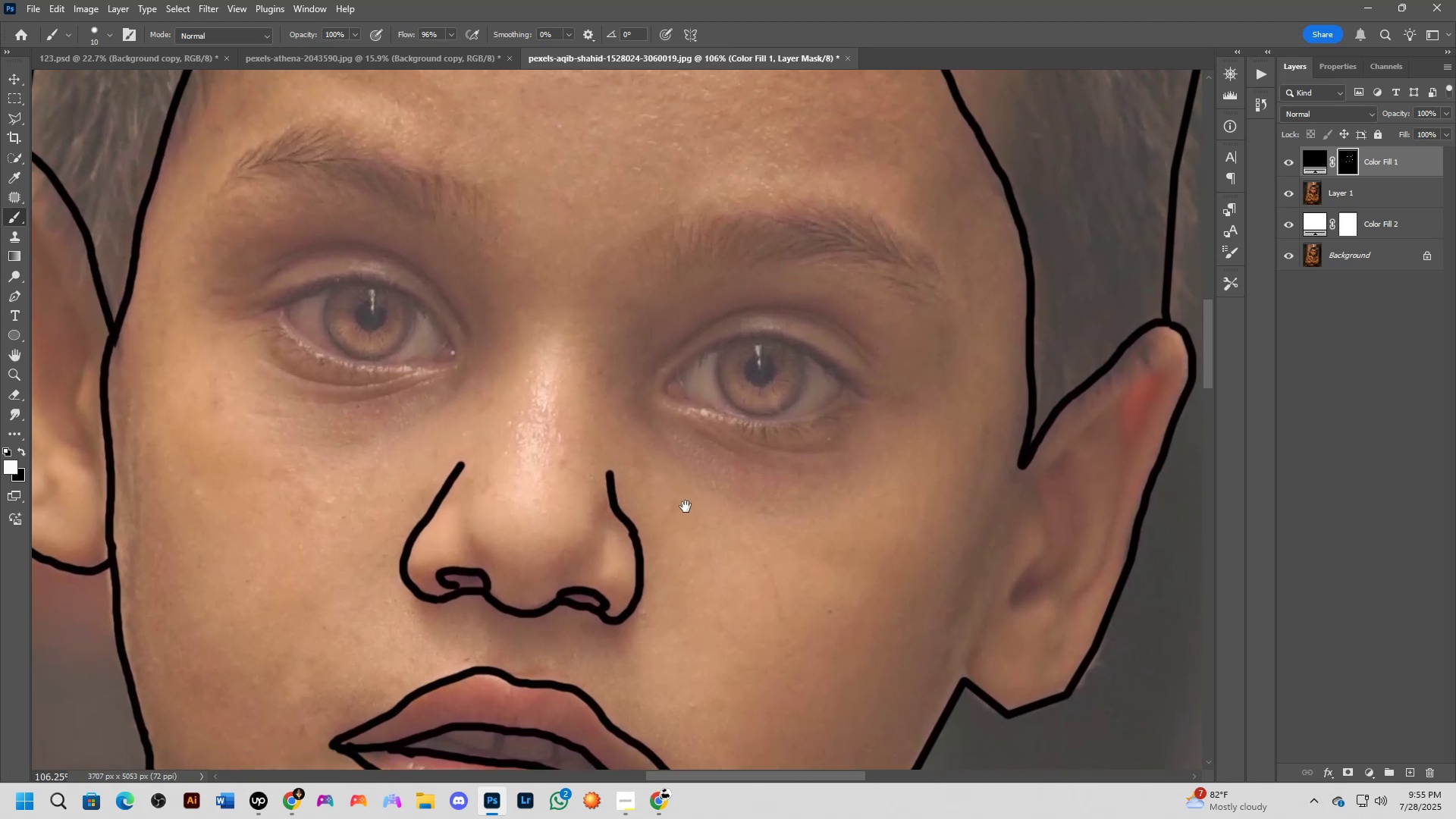 
left_click_drag(start_coordinate=[784, 526], to_coordinate=[715, 548])
 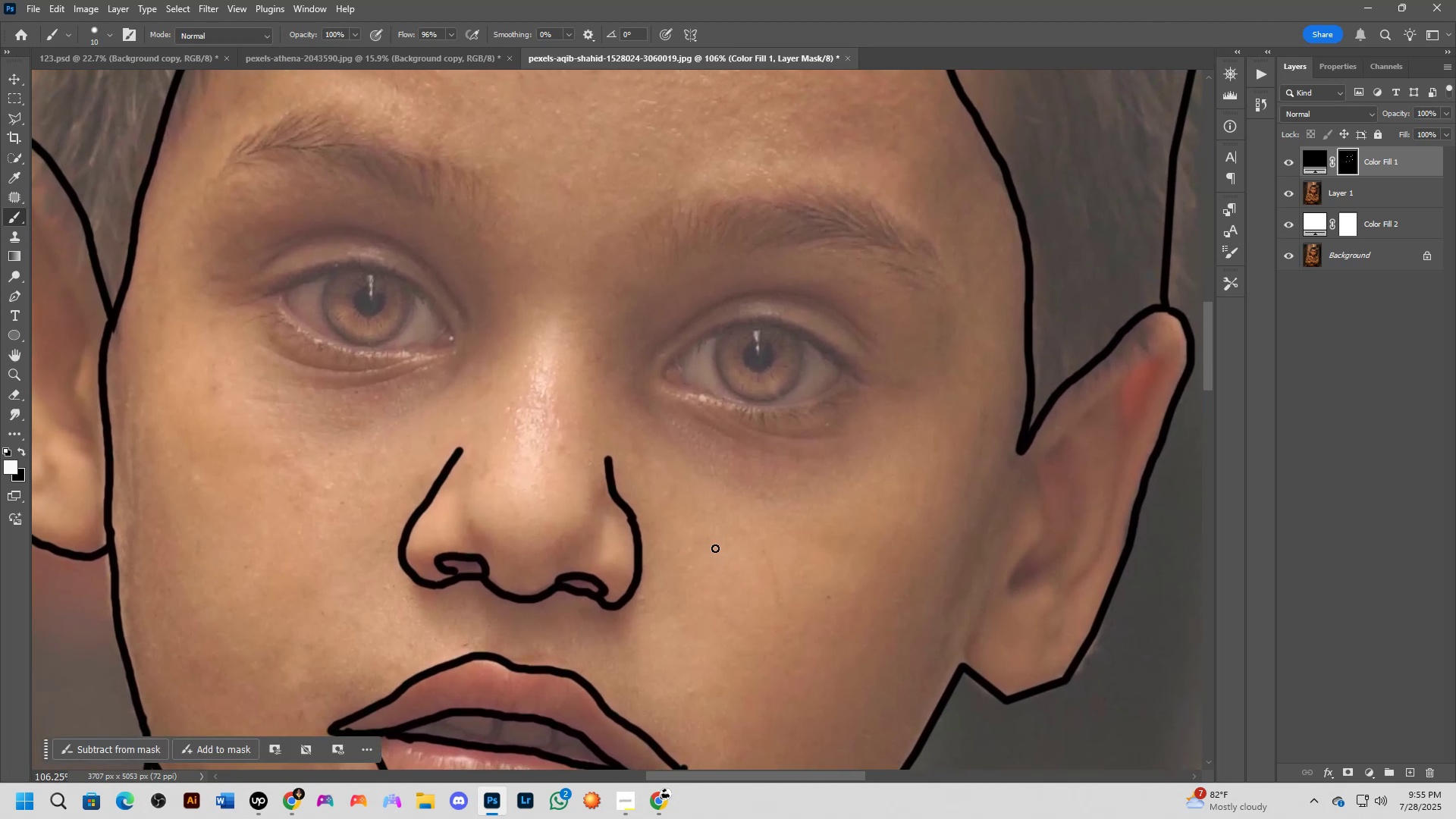 
hold_key(key=Space, duration=0.78)
 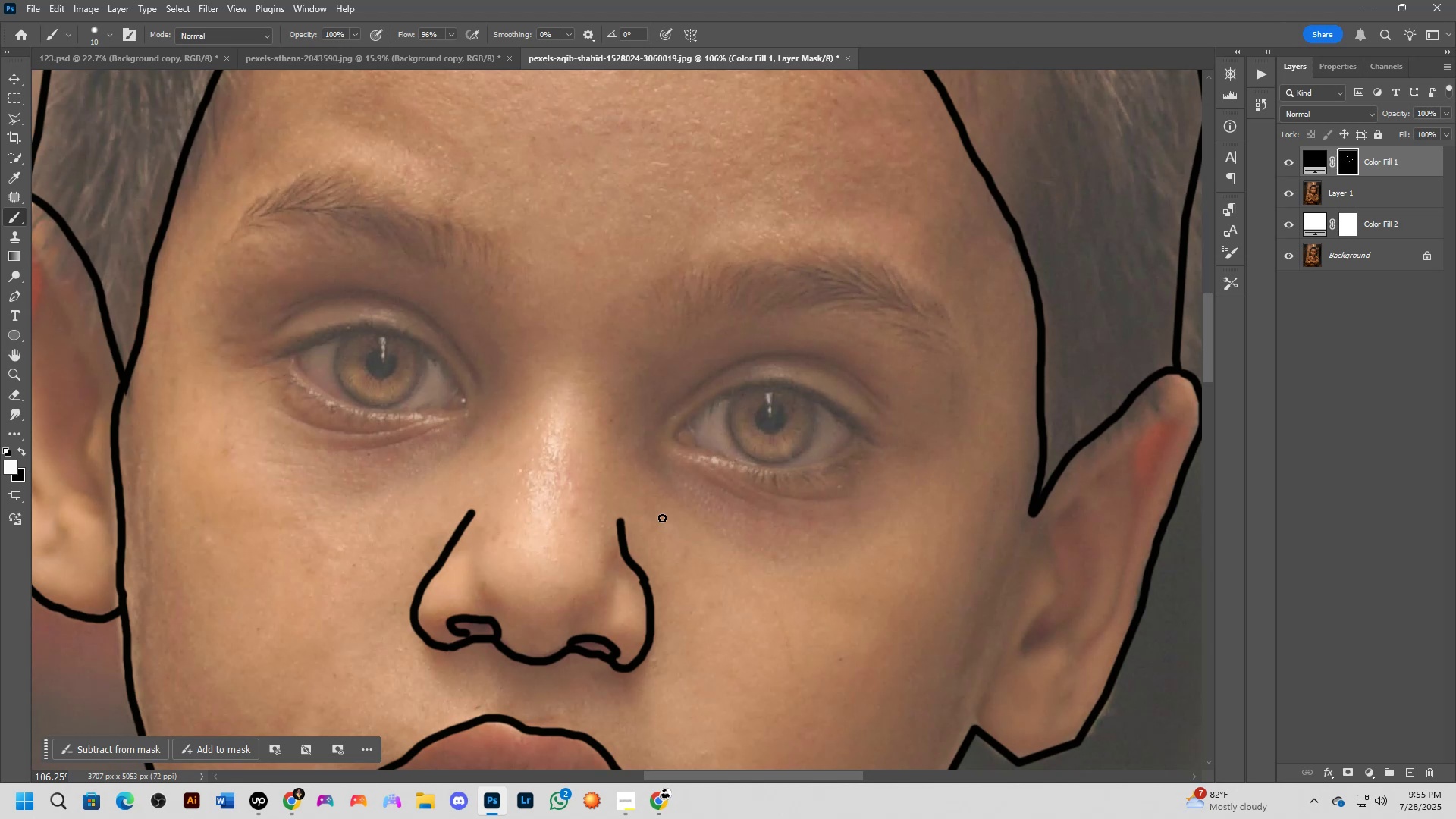 
left_click_drag(start_coordinate=[683, 482], to_coordinate=[695, 544])
 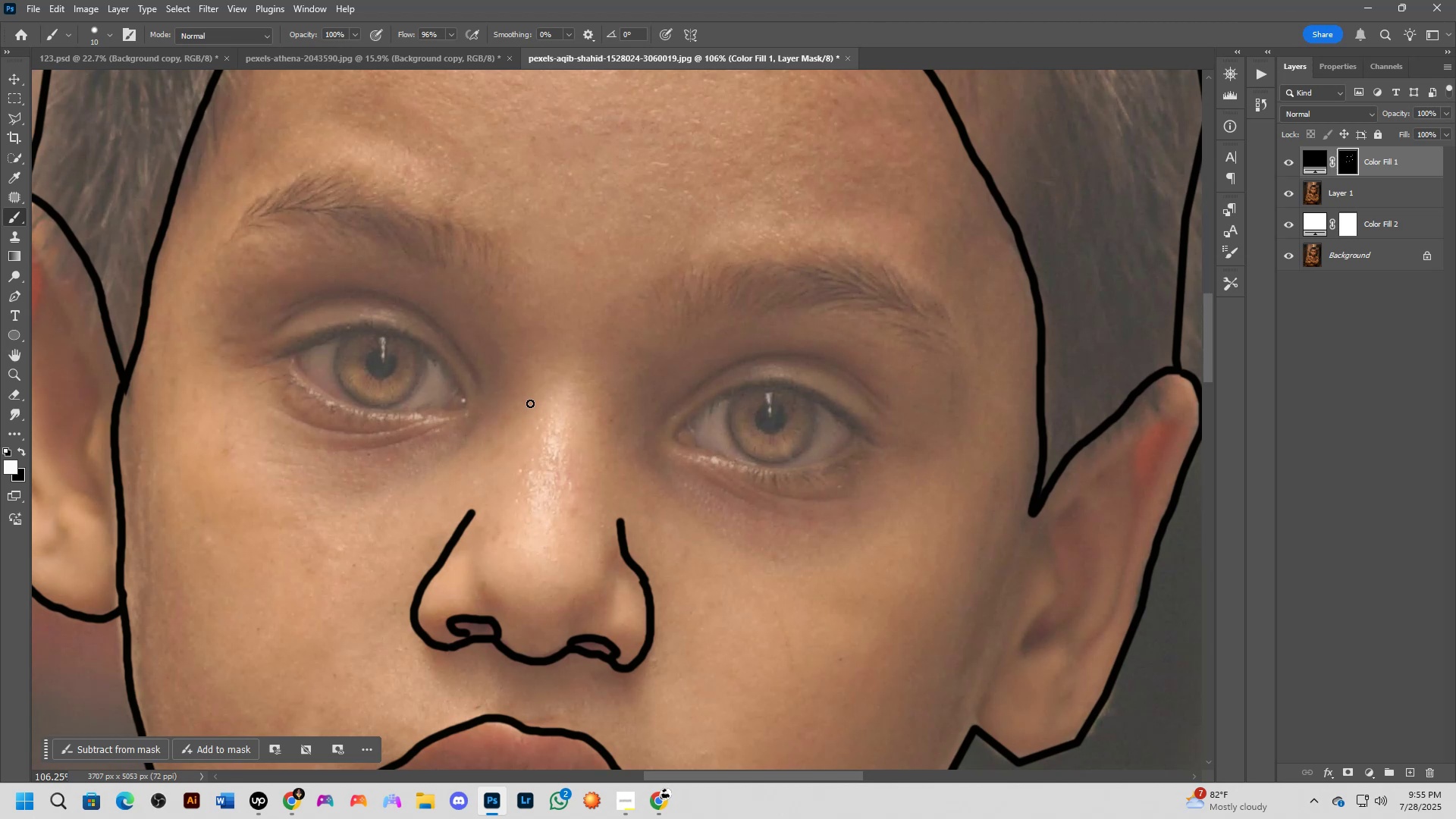 
hold_key(key=Space, duration=0.74)
 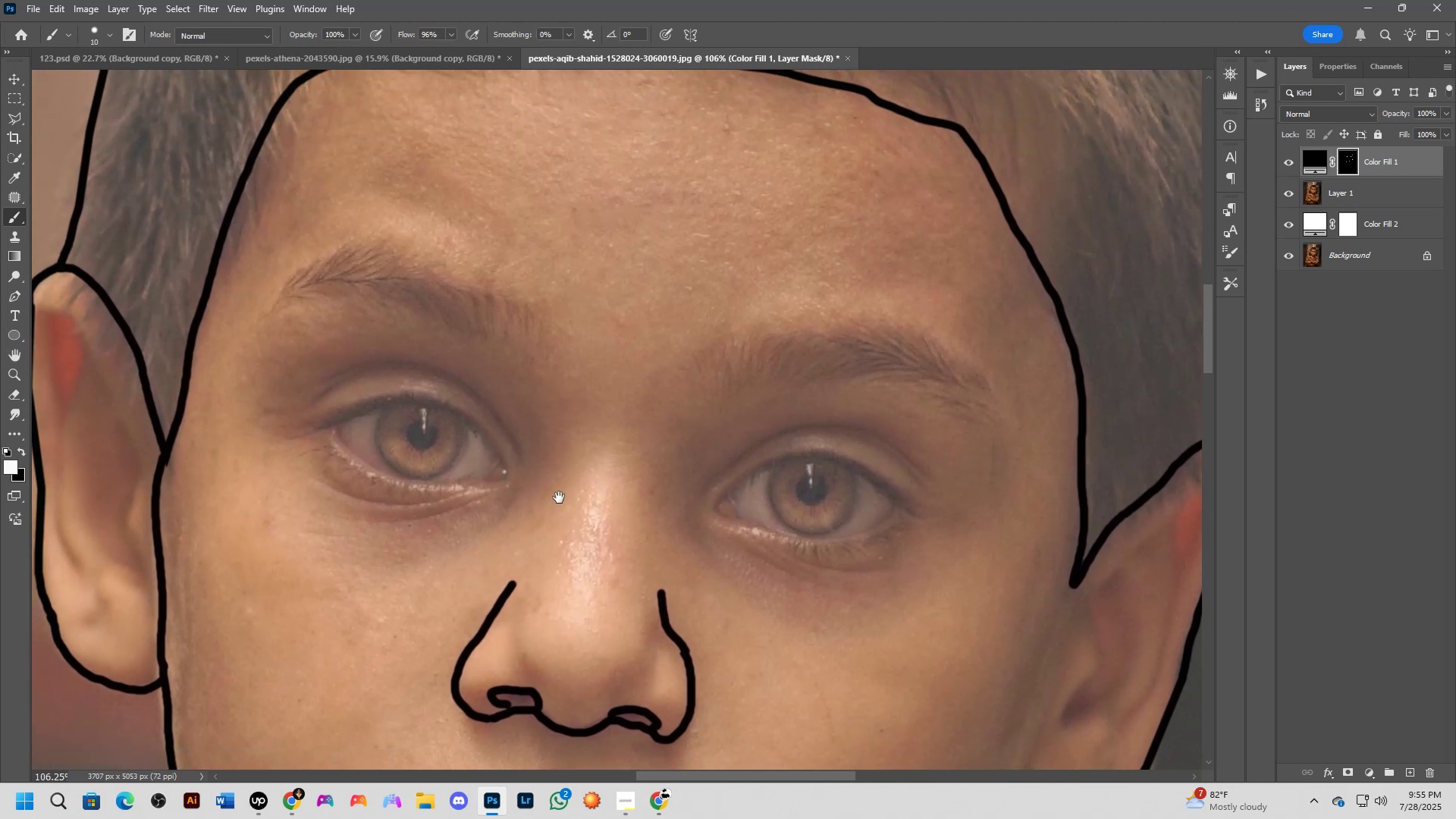 
left_click_drag(start_coordinate=[576, 425], to_coordinate=[605, 485])
 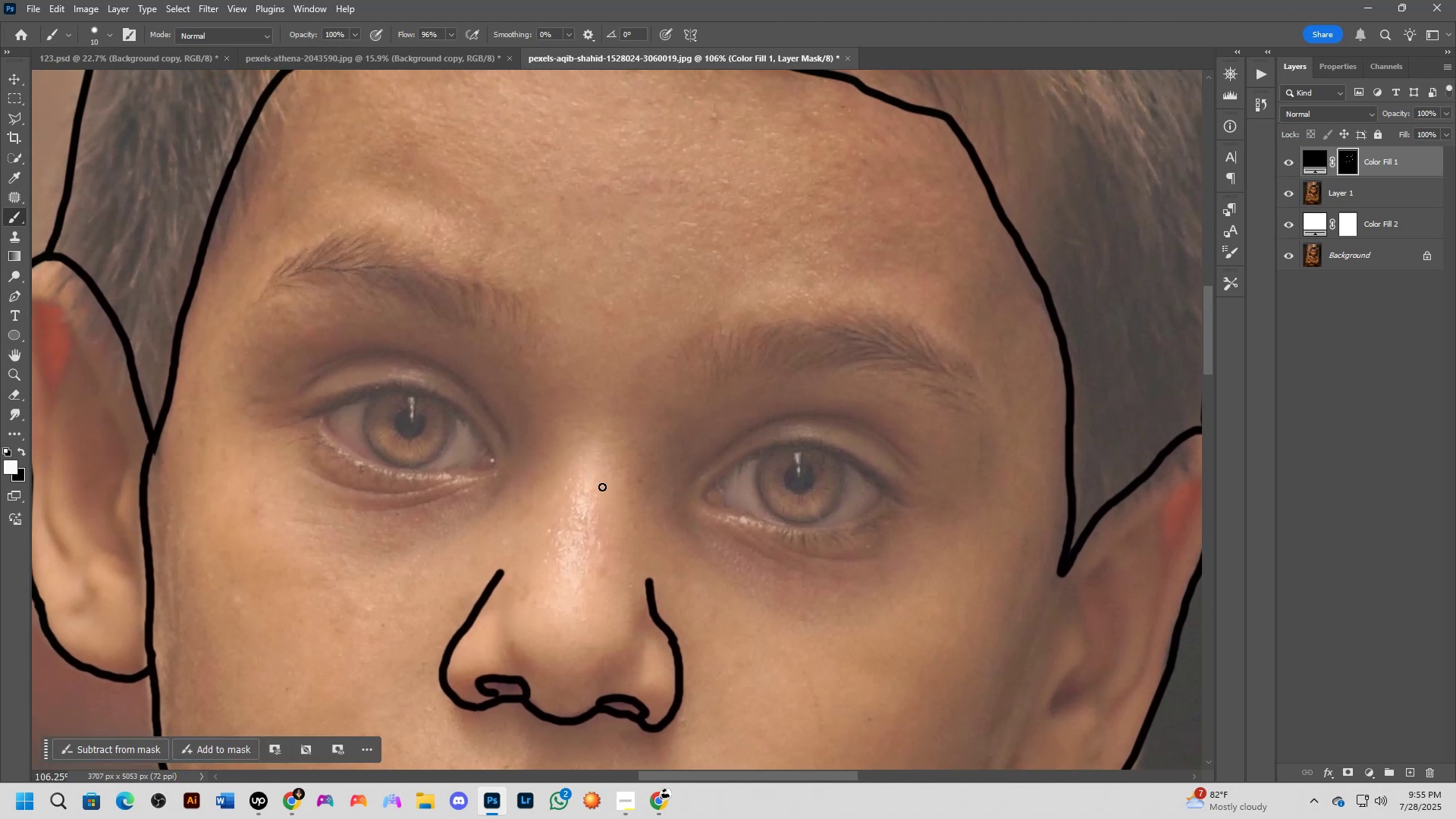 
hold_key(key=Space, duration=0.62)
 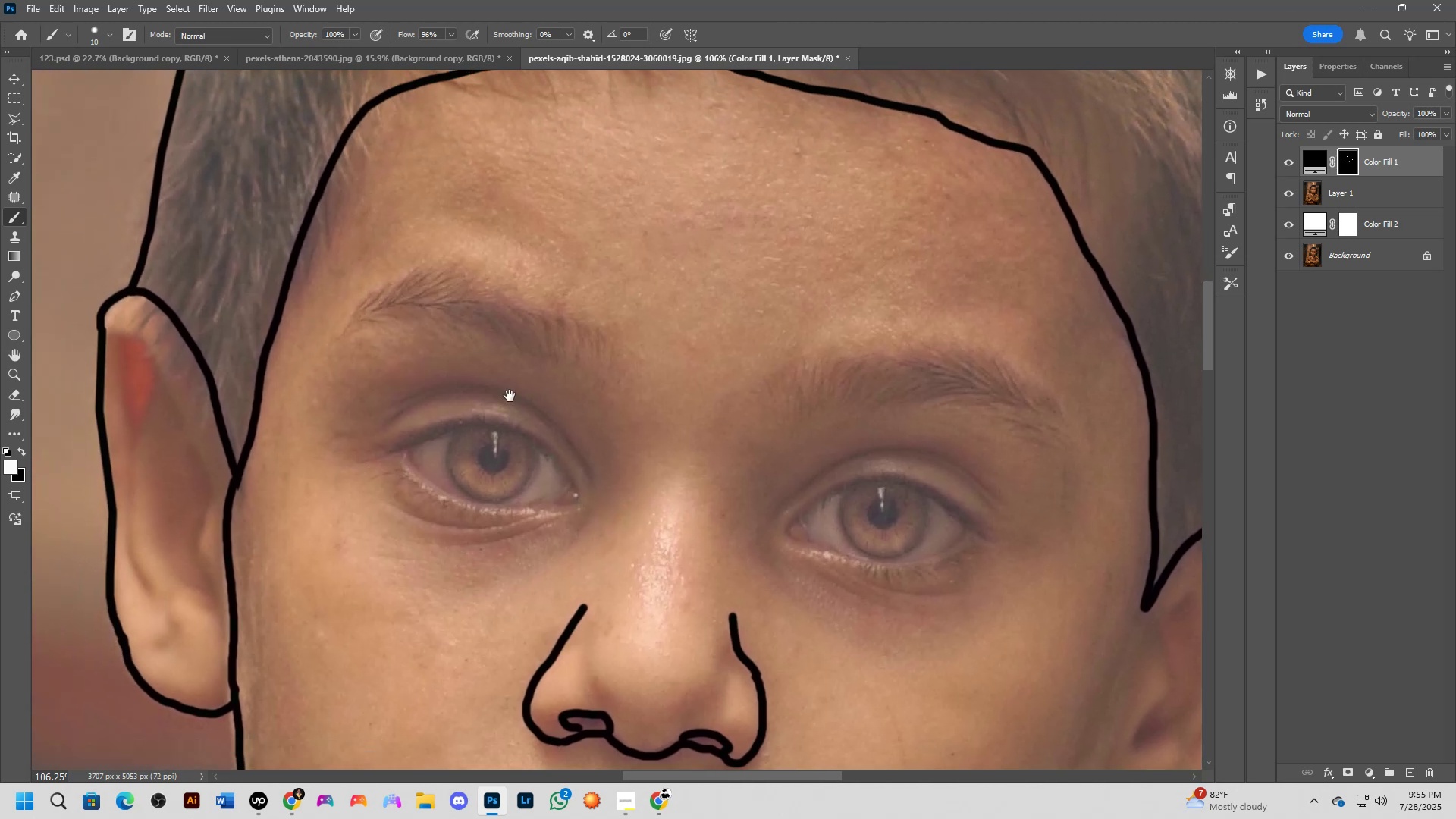 
left_click_drag(start_coordinate=[504, 472], to_coordinate=[585, 503])
 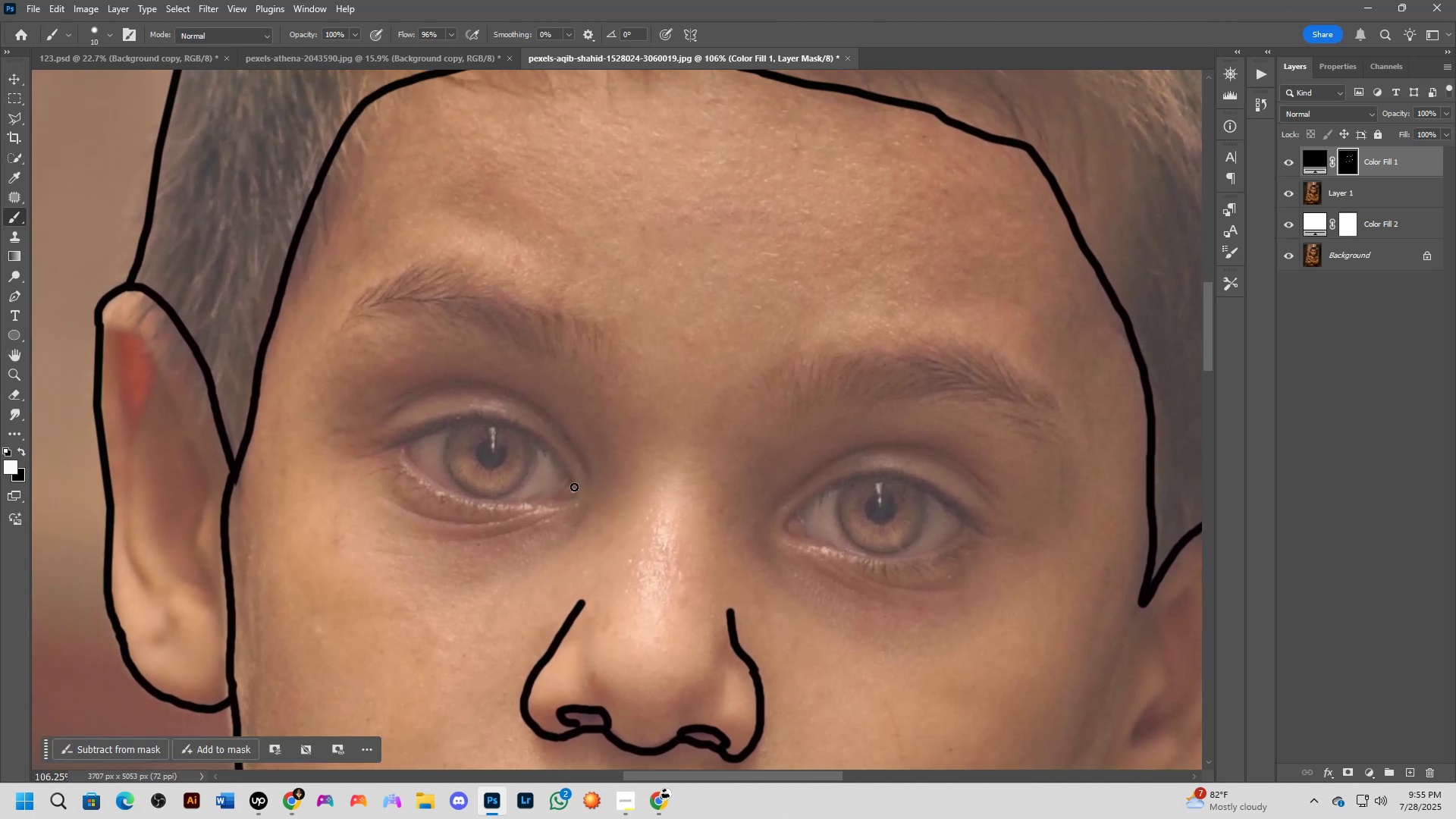 
hold_key(key=Space, duration=0.57)
 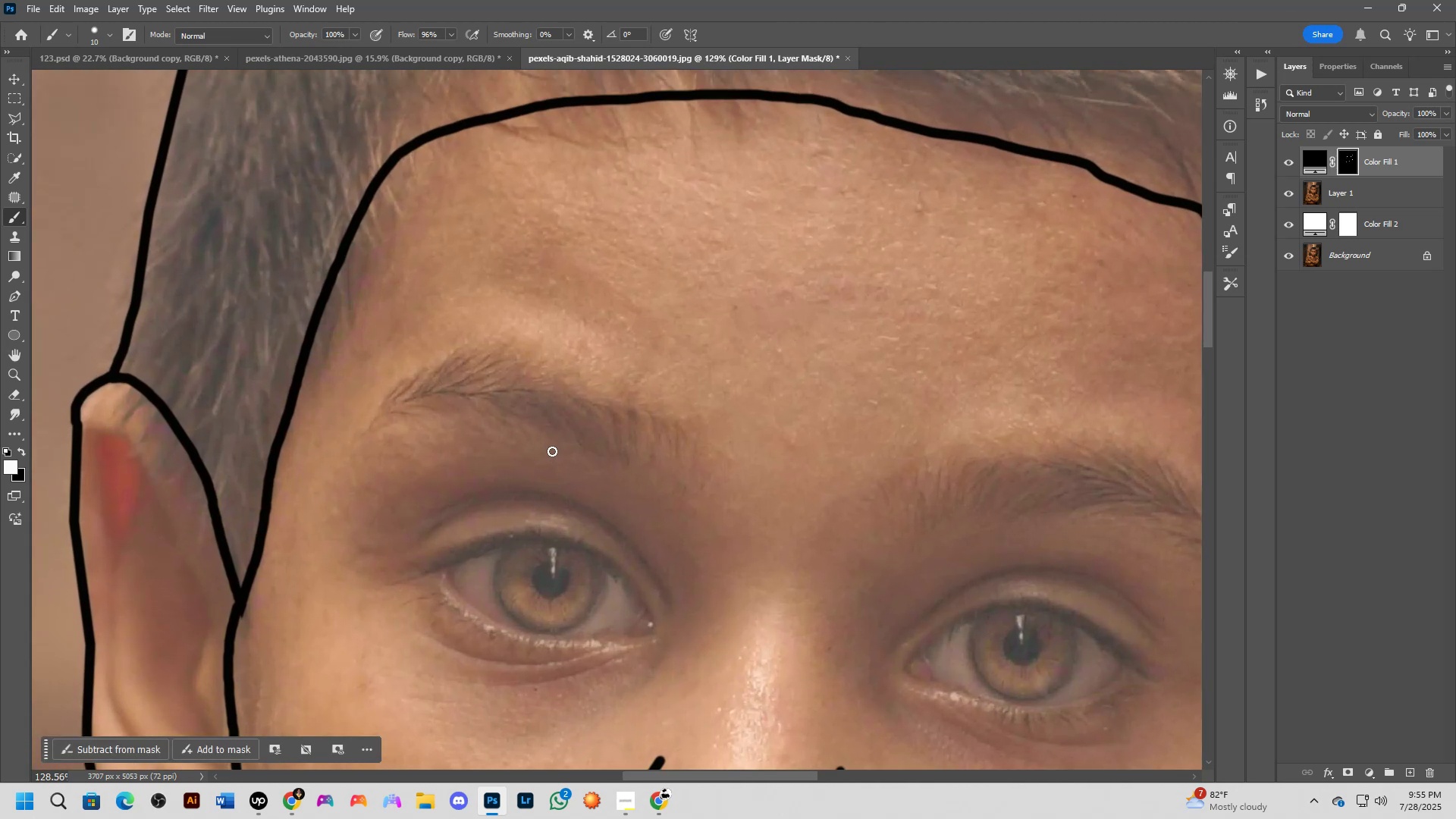 
left_click_drag(start_coordinate=[485, 353], to_coordinate=[544, 457])
 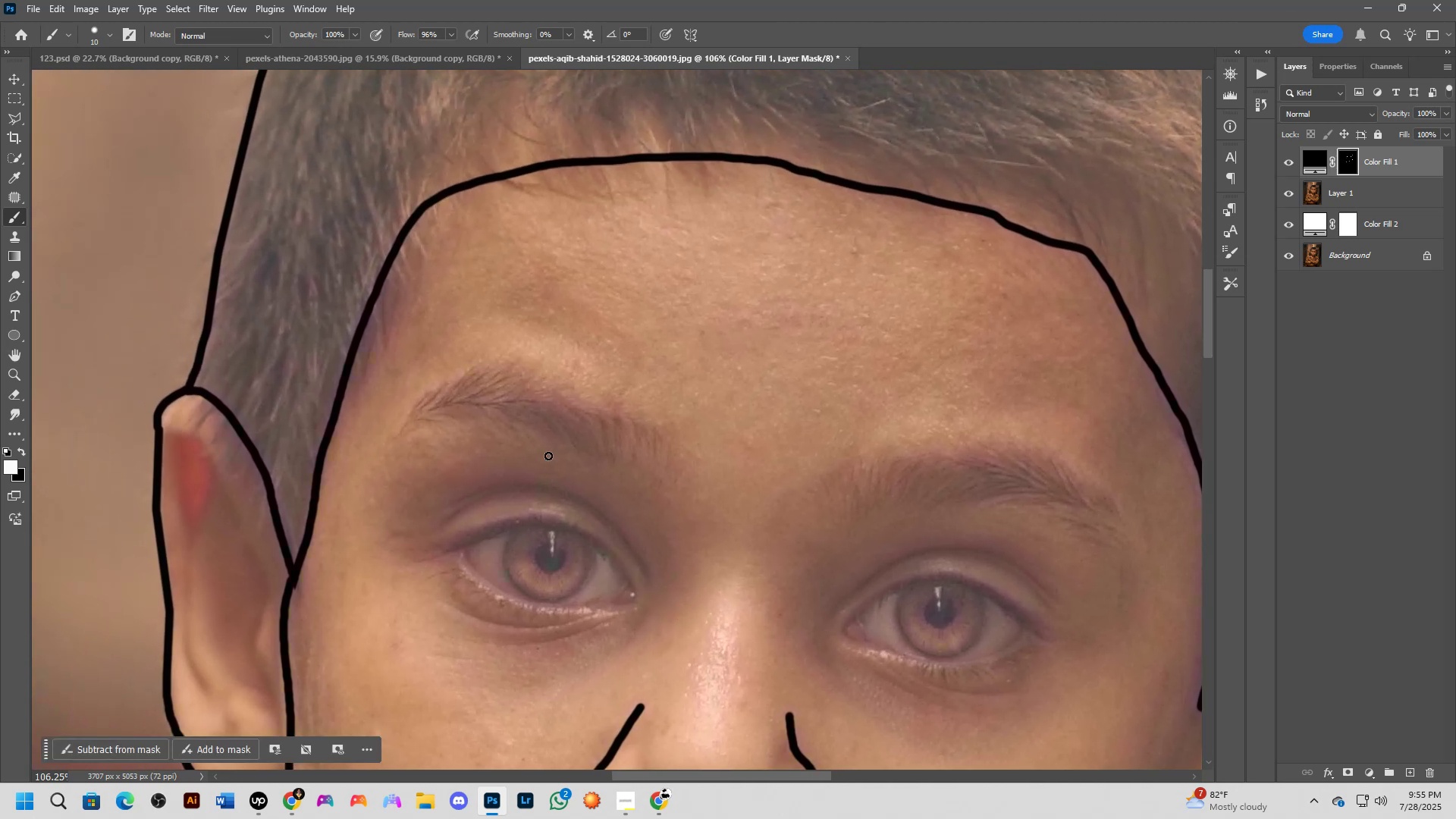 
scroll: coordinate [551, 451], scroll_direction: up, amount: 2.0
 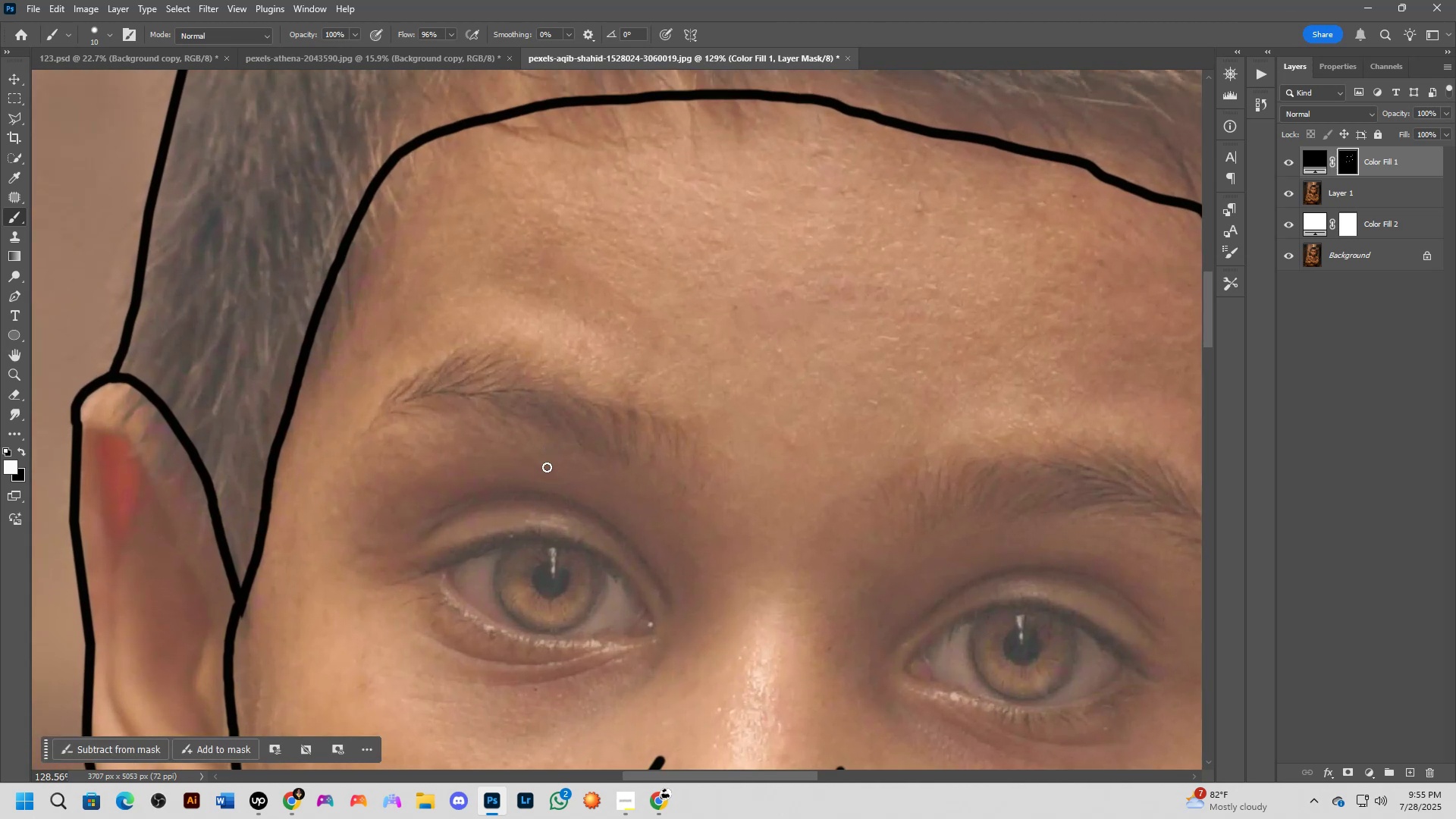 
scroll: coordinate [546, 473], scroll_direction: down, amount: 2.0
 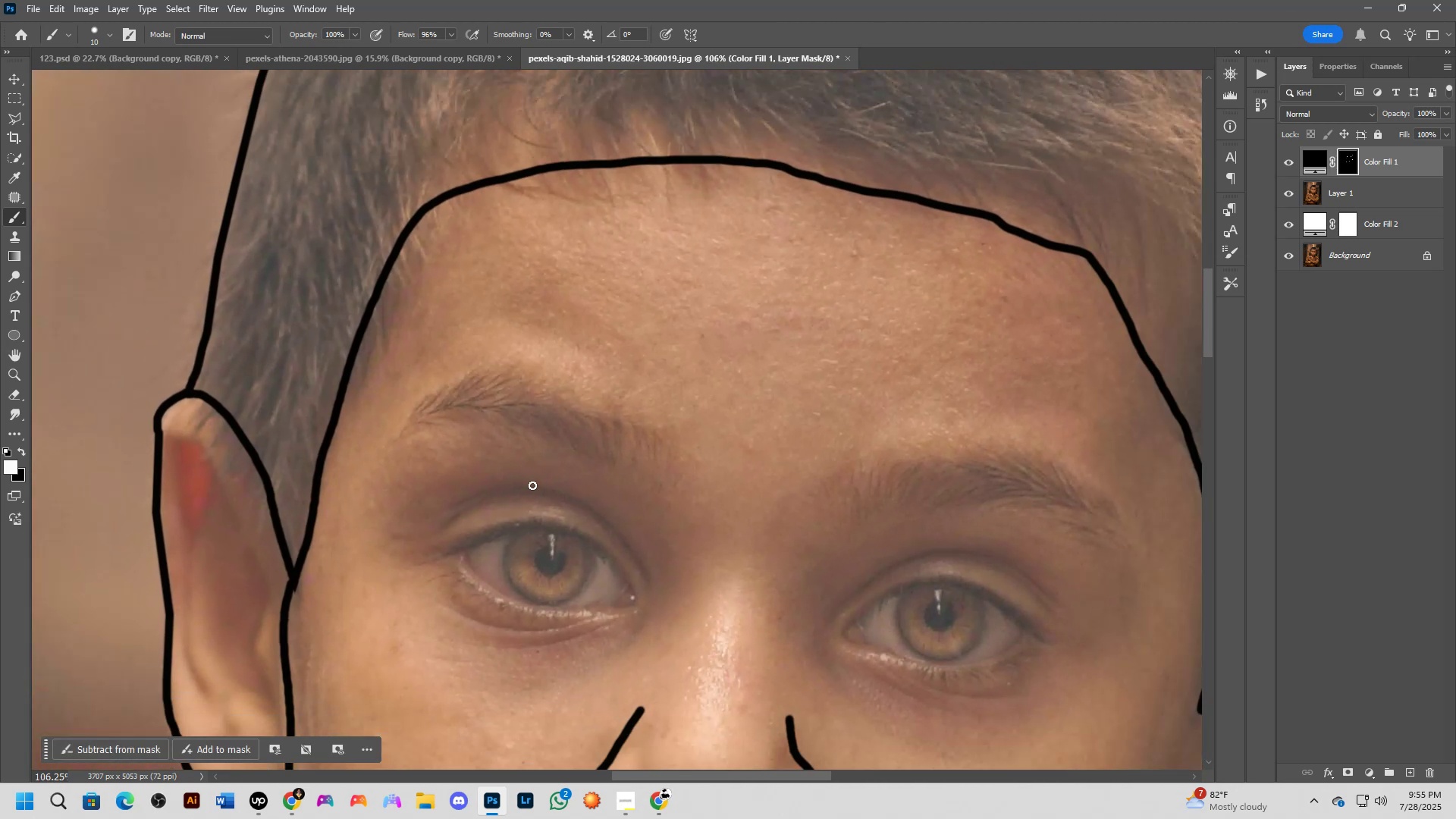 
hold_key(key=Space, duration=0.5)
 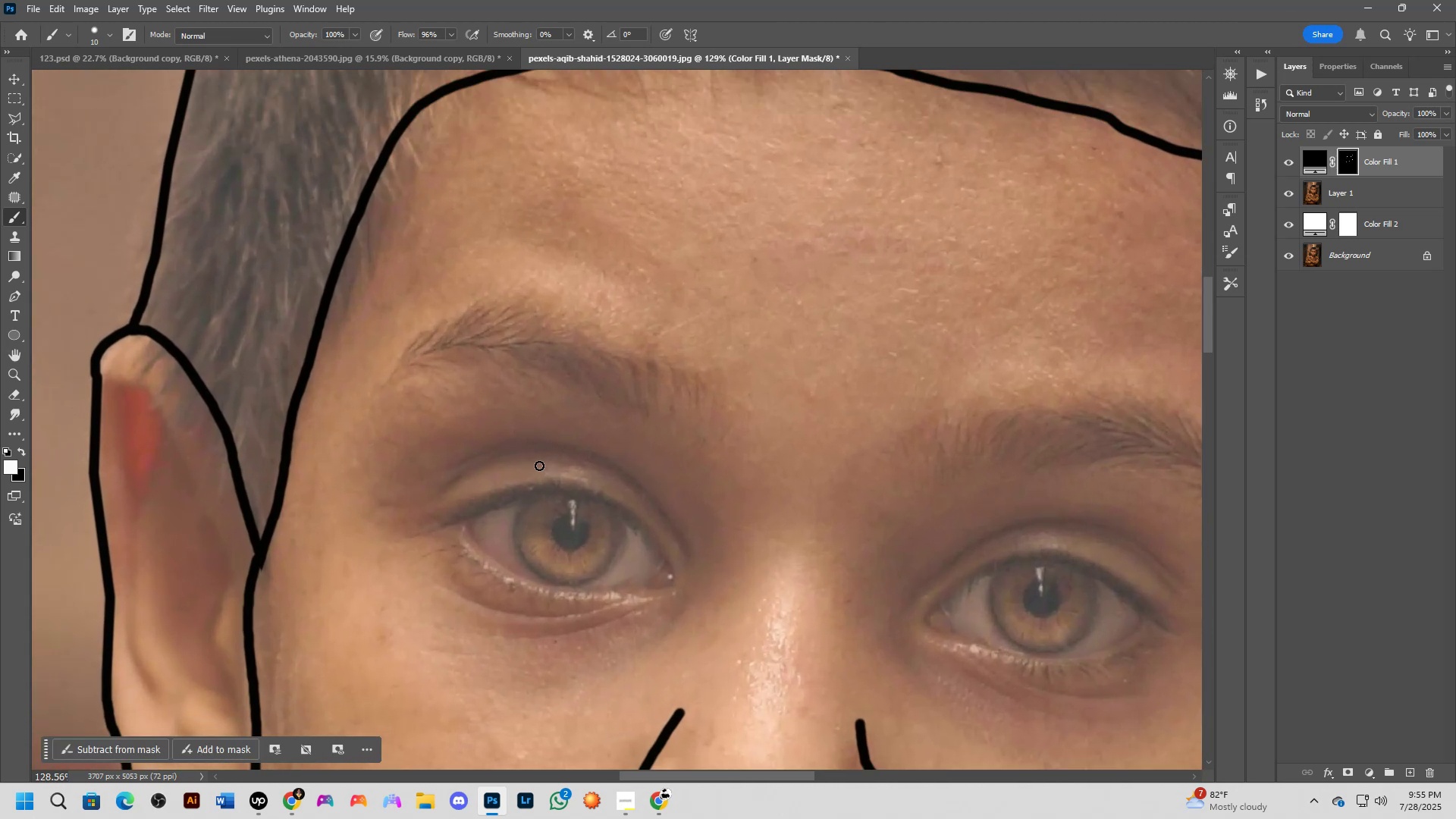 
left_click_drag(start_coordinate=[532, 505], to_coordinate=[548, 465])
 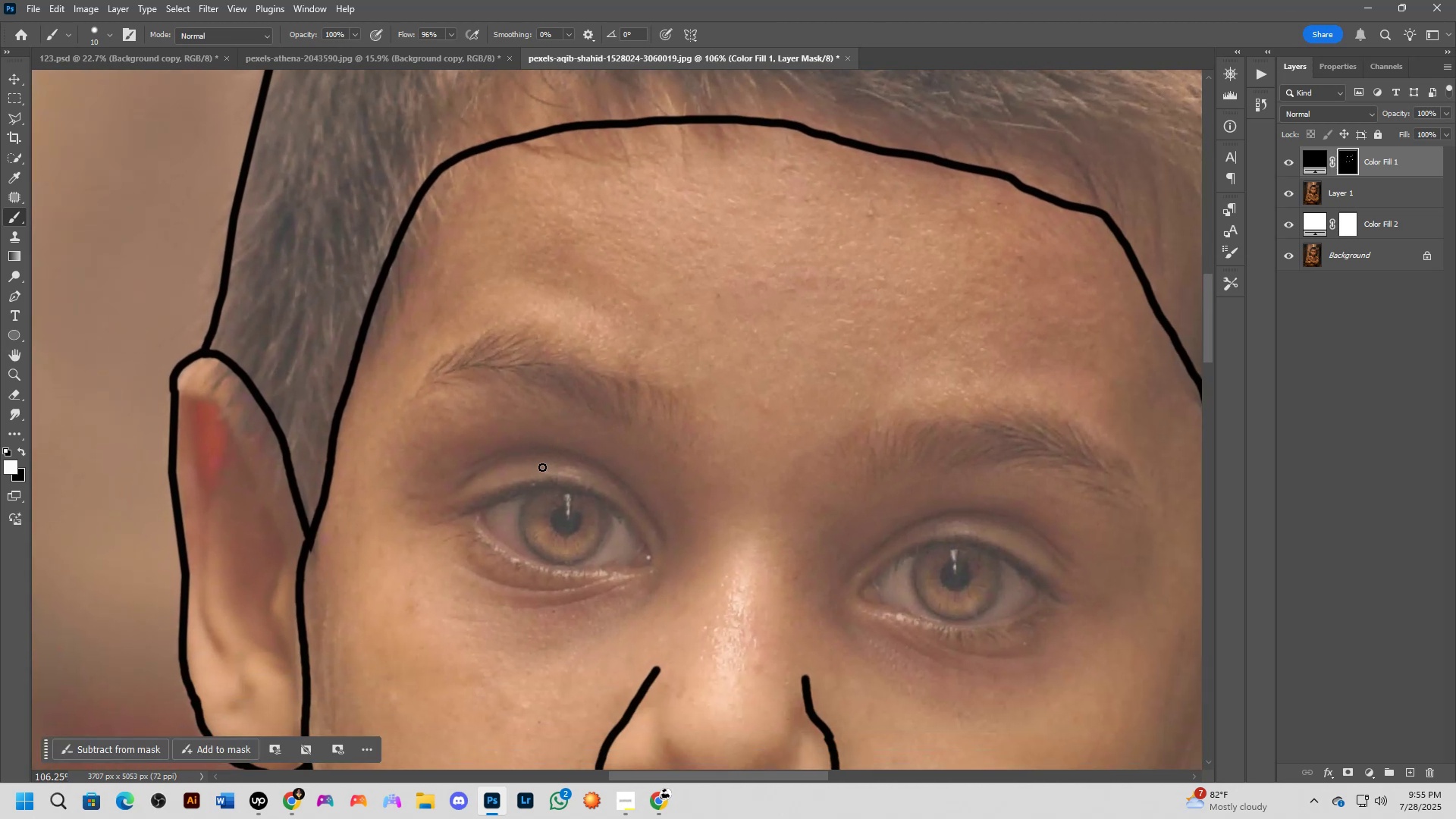 
scroll: coordinate [509, 477], scroll_direction: up, amount: 4.0
 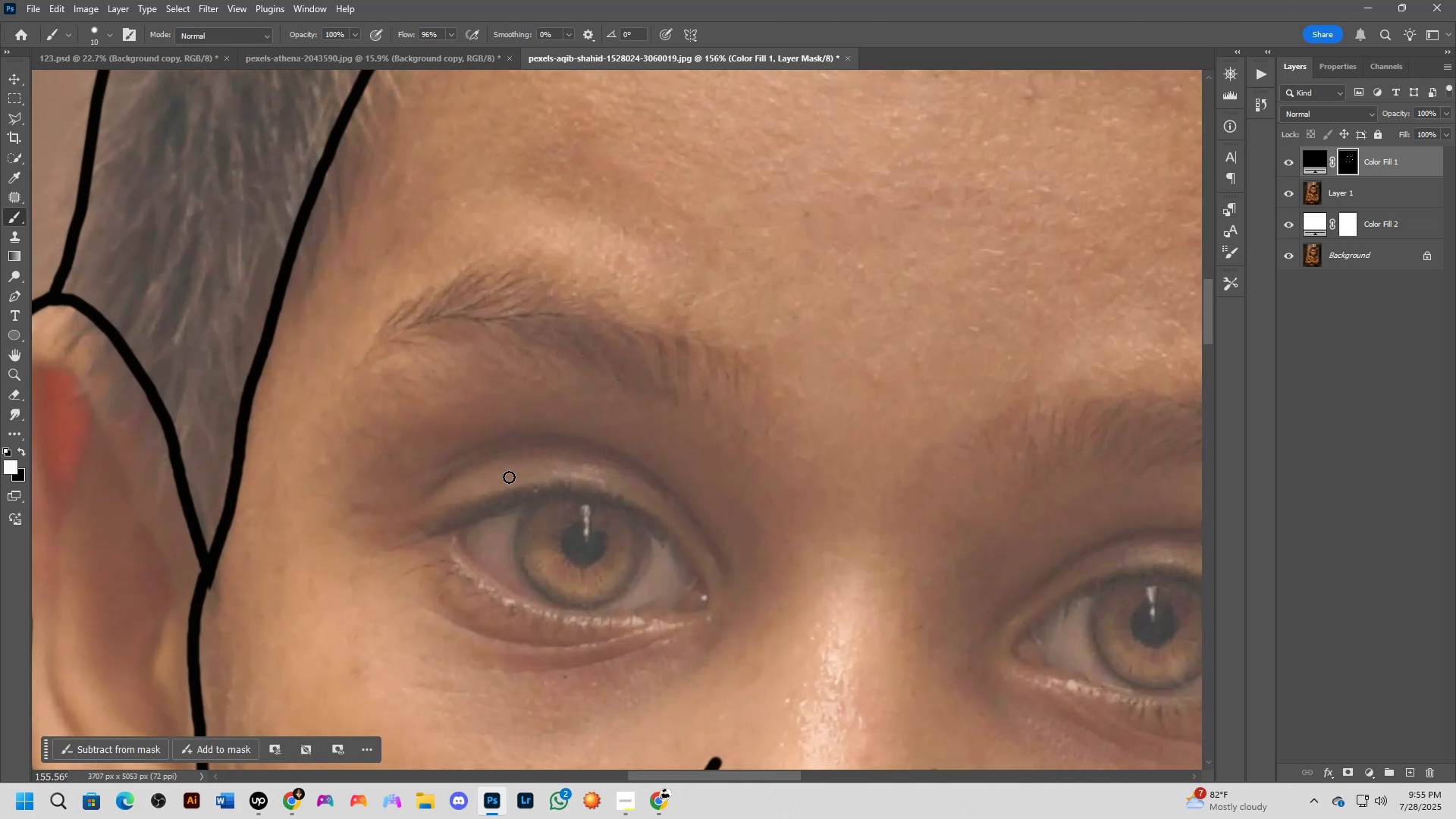 
hold_key(key=Space, duration=0.71)
 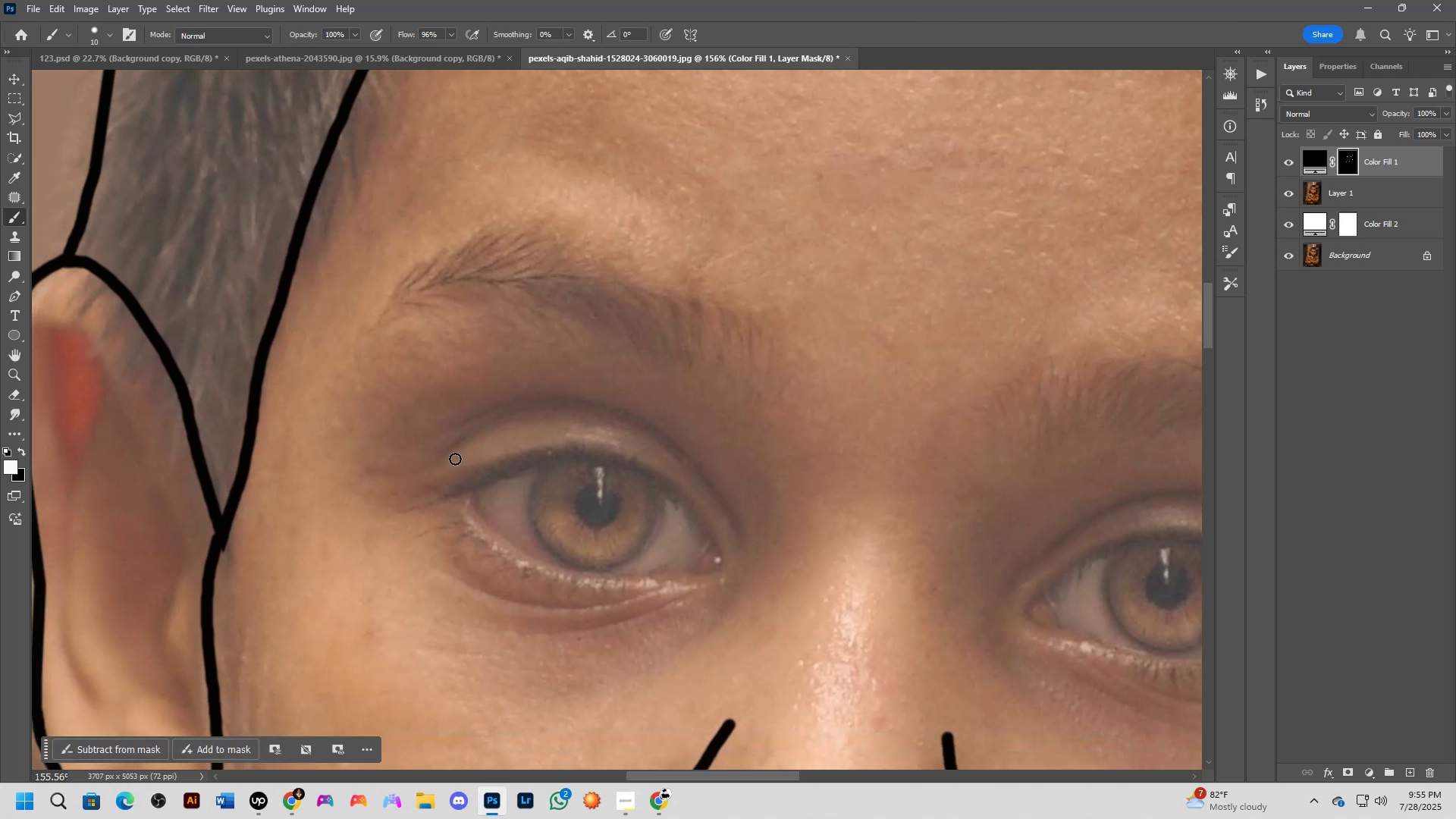 
left_click_drag(start_coordinate=[450, 491], to_coordinate=[463, 453])
 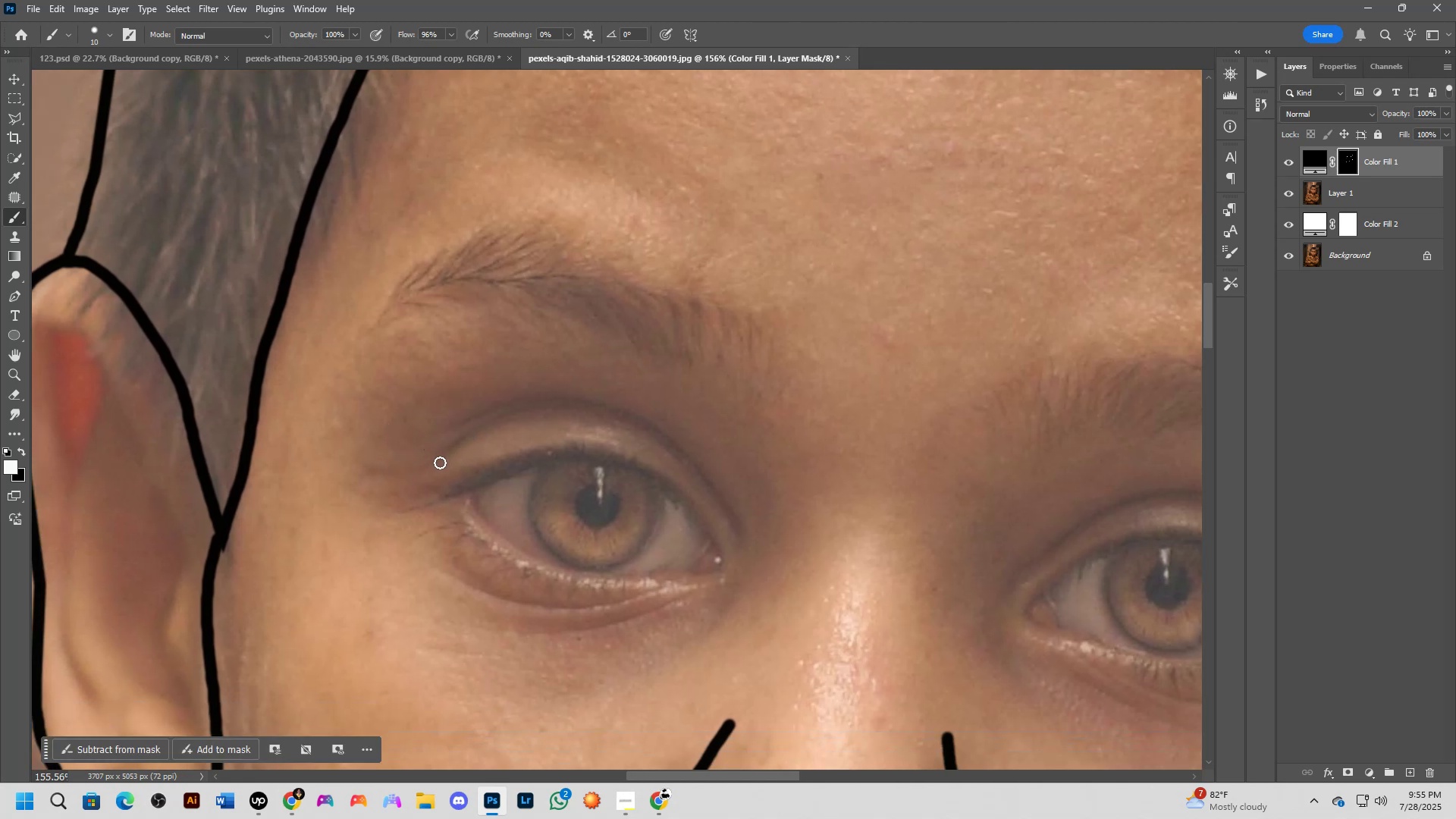 
wait(7.05)
 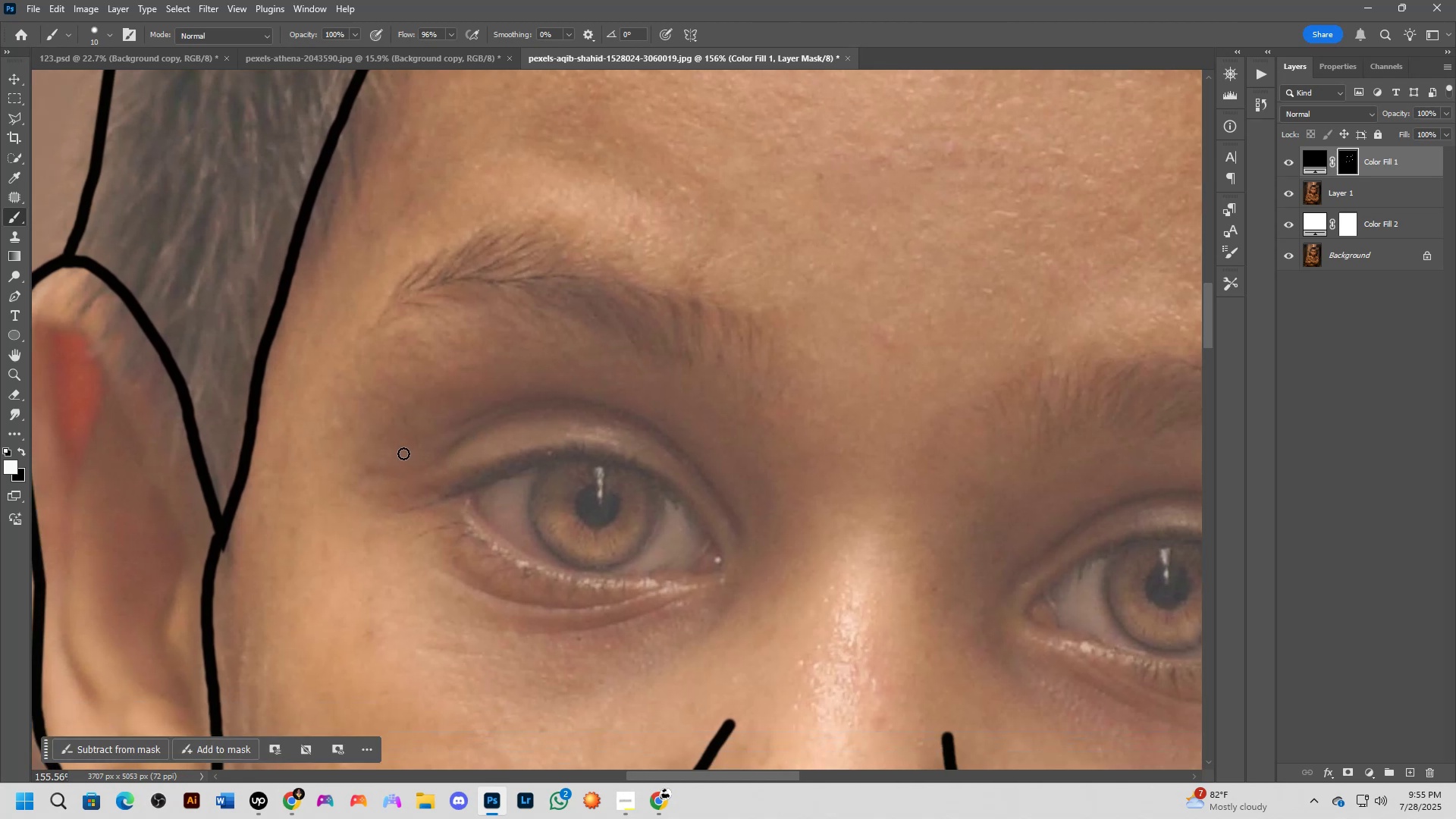 
left_click_drag(start_coordinate=[464, 485], to_coordinate=[727, 560])
 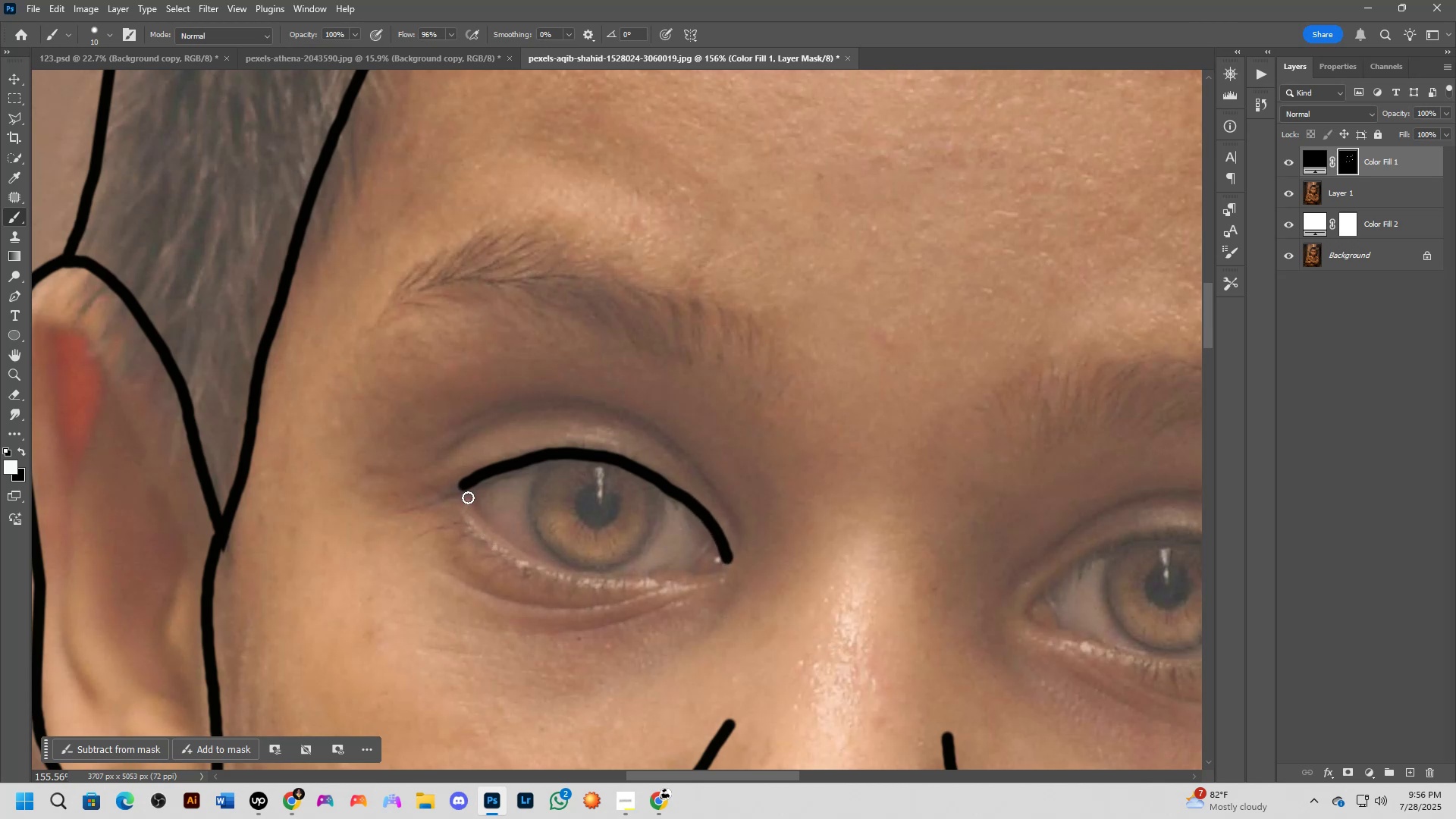 
left_click_drag(start_coordinate=[461, 488], to_coordinate=[403, 505])
 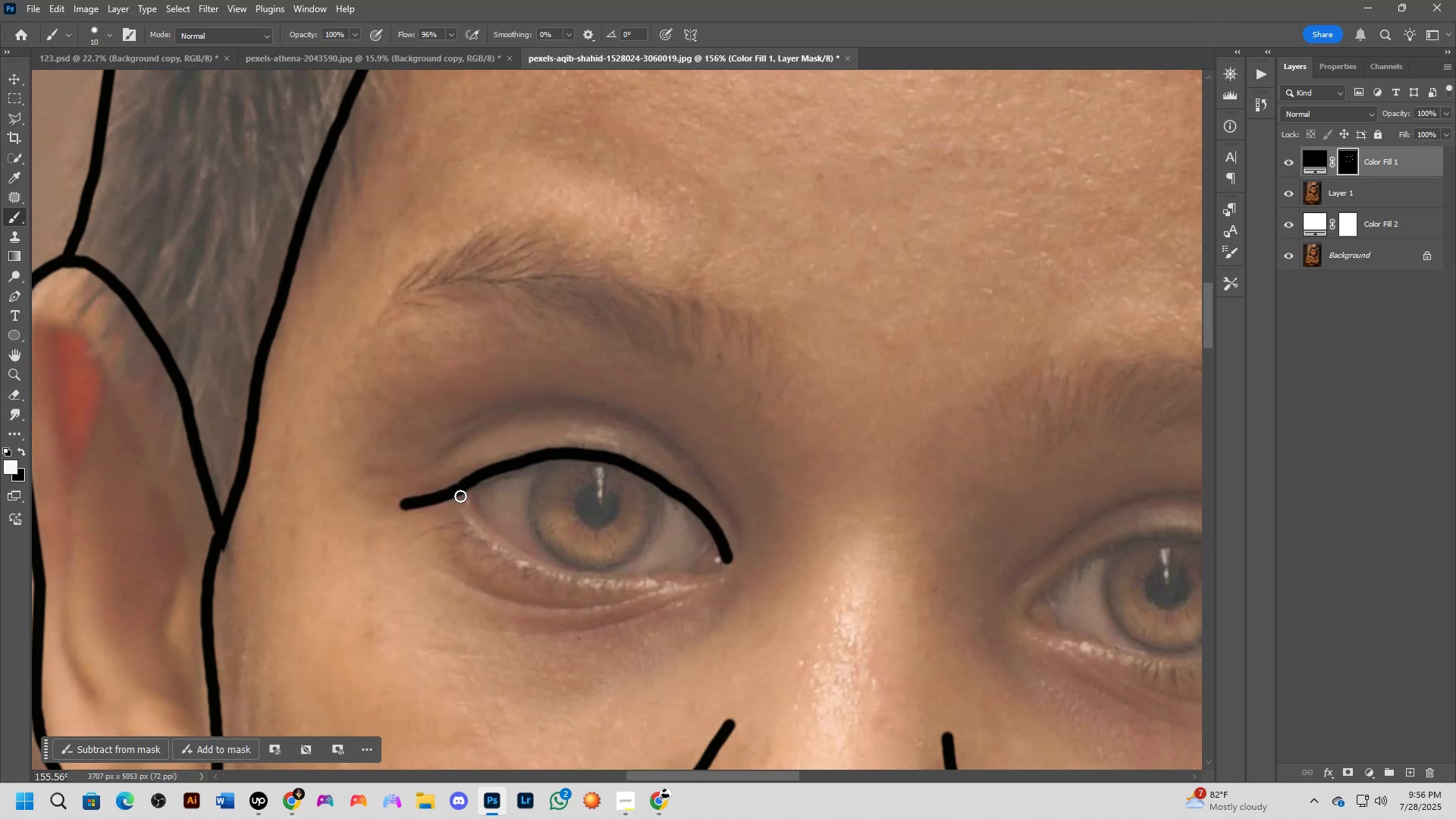 
left_click_drag(start_coordinate=[460, 497], to_coordinate=[728, 557])
 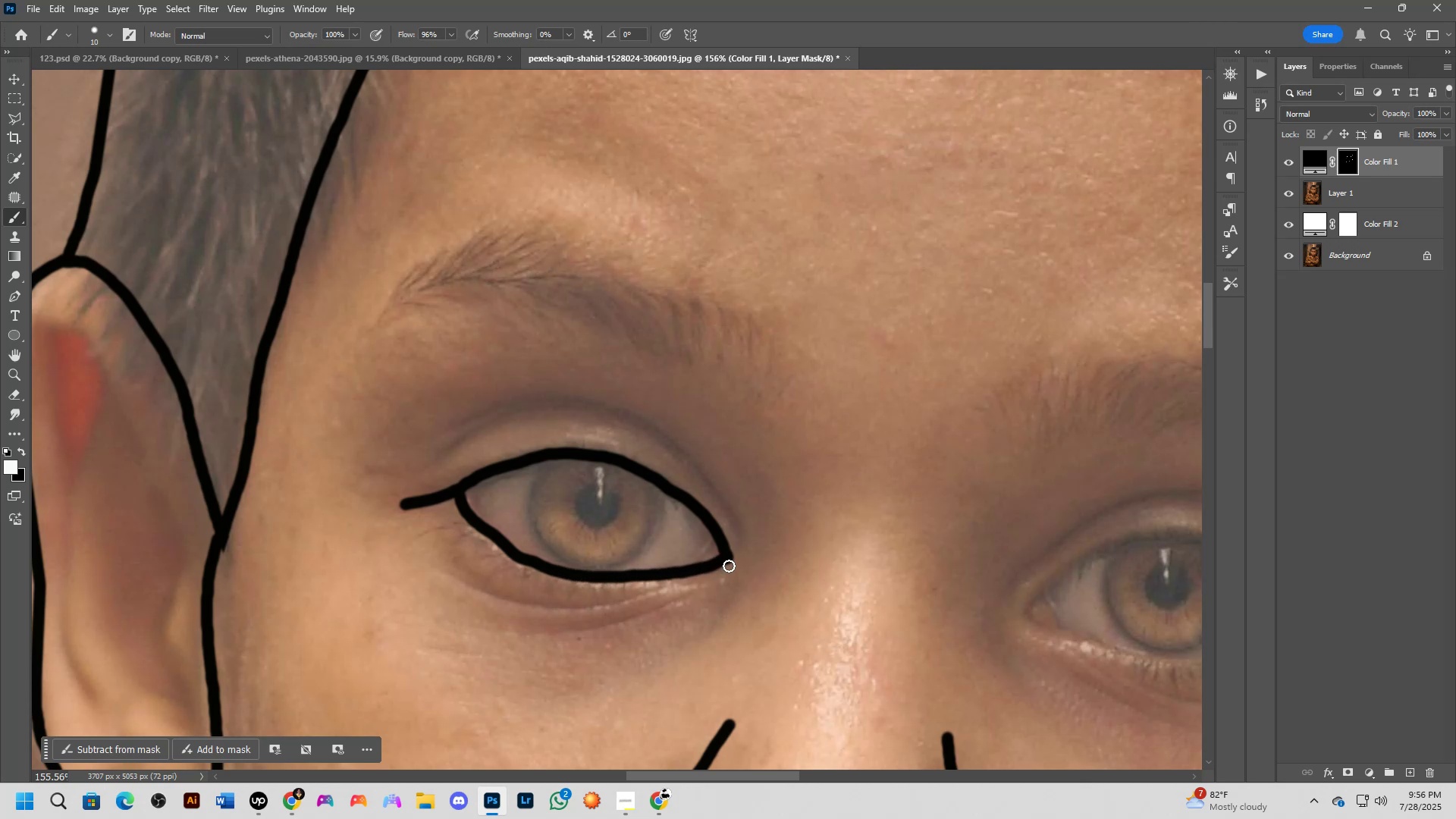 
hold_key(key=Space, duration=0.69)
 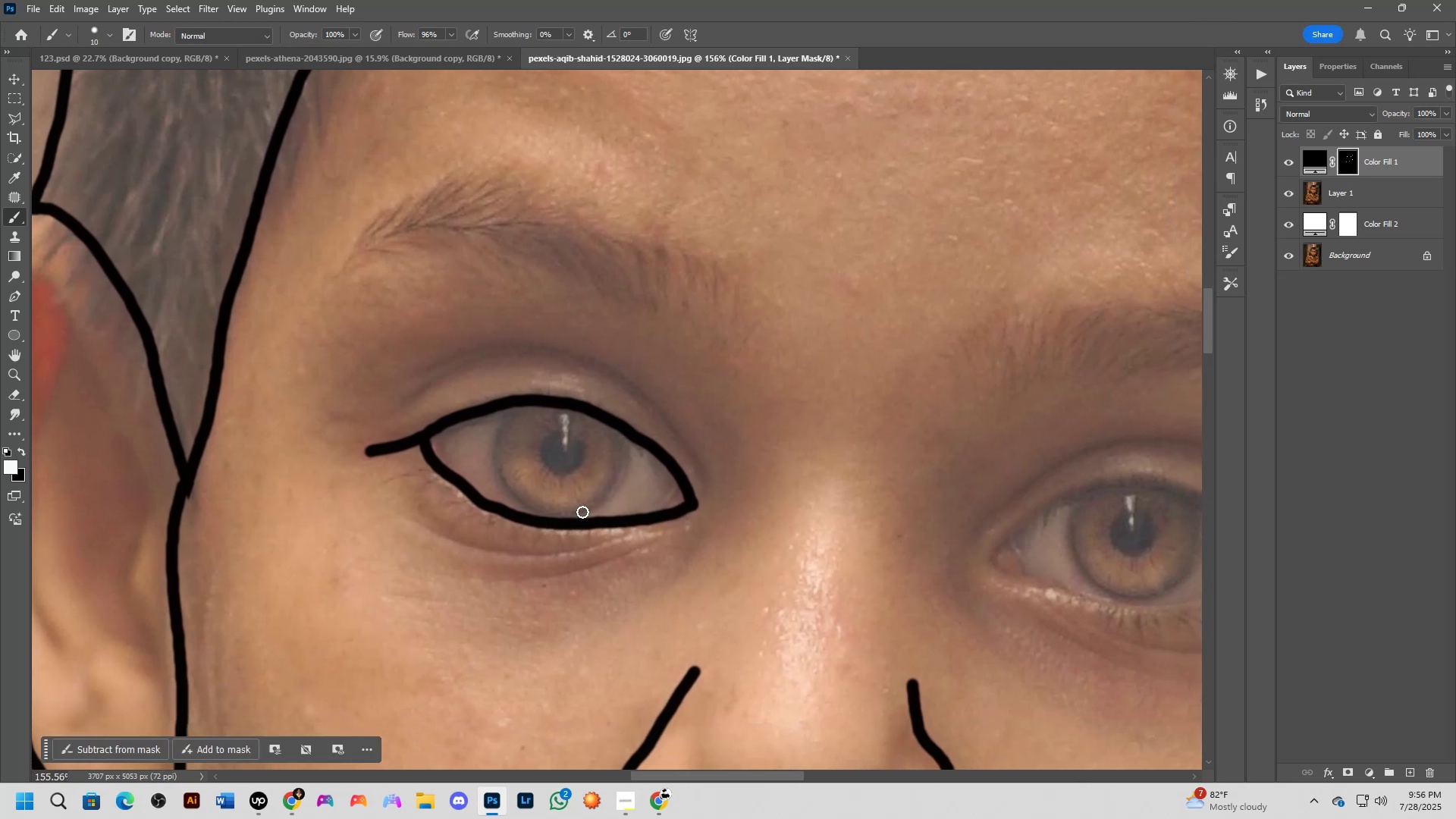 
left_click_drag(start_coordinate=[694, 570], to_coordinate=[659, 517])
 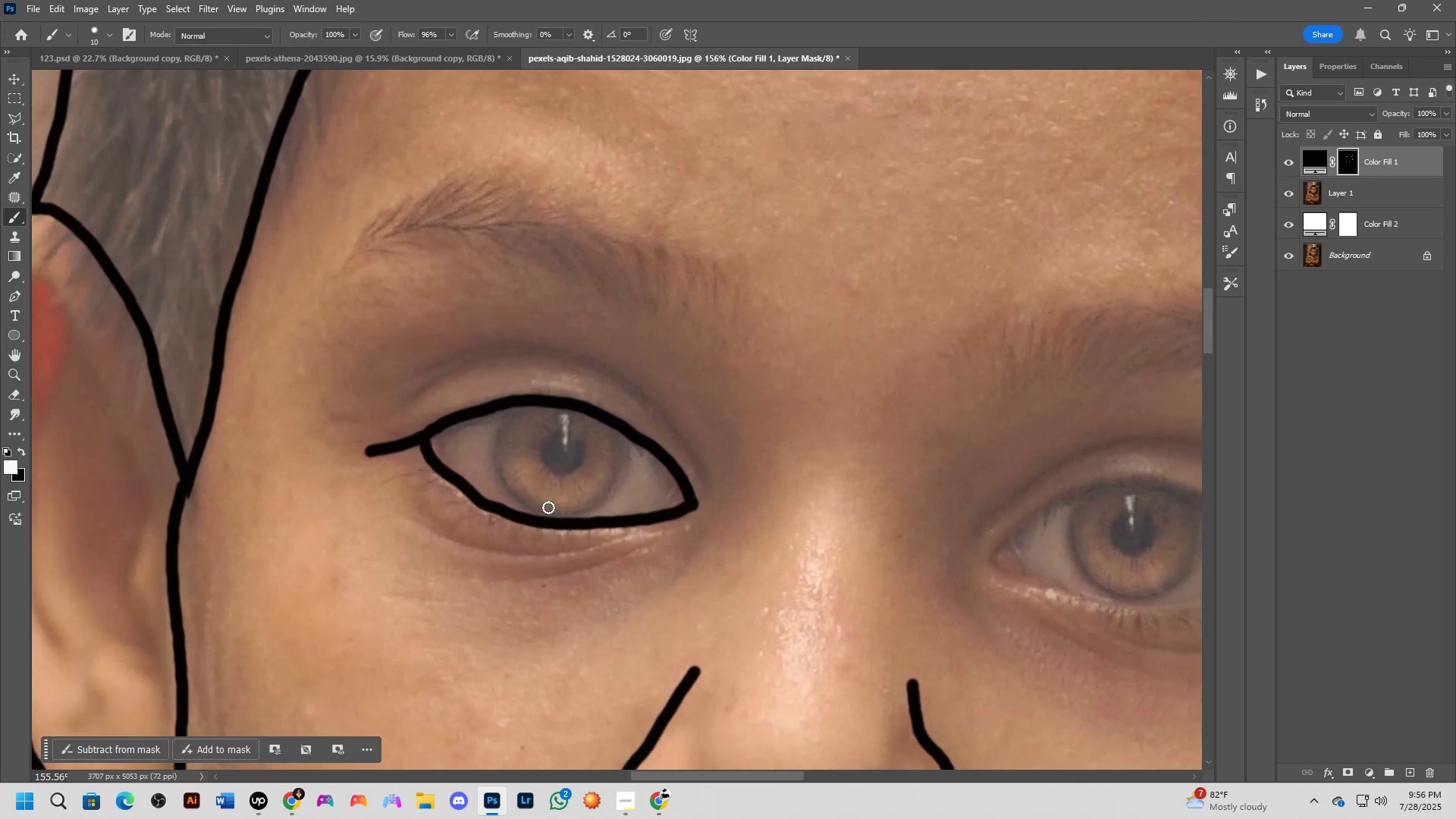 
hold_key(key=Space, duration=1.48)
 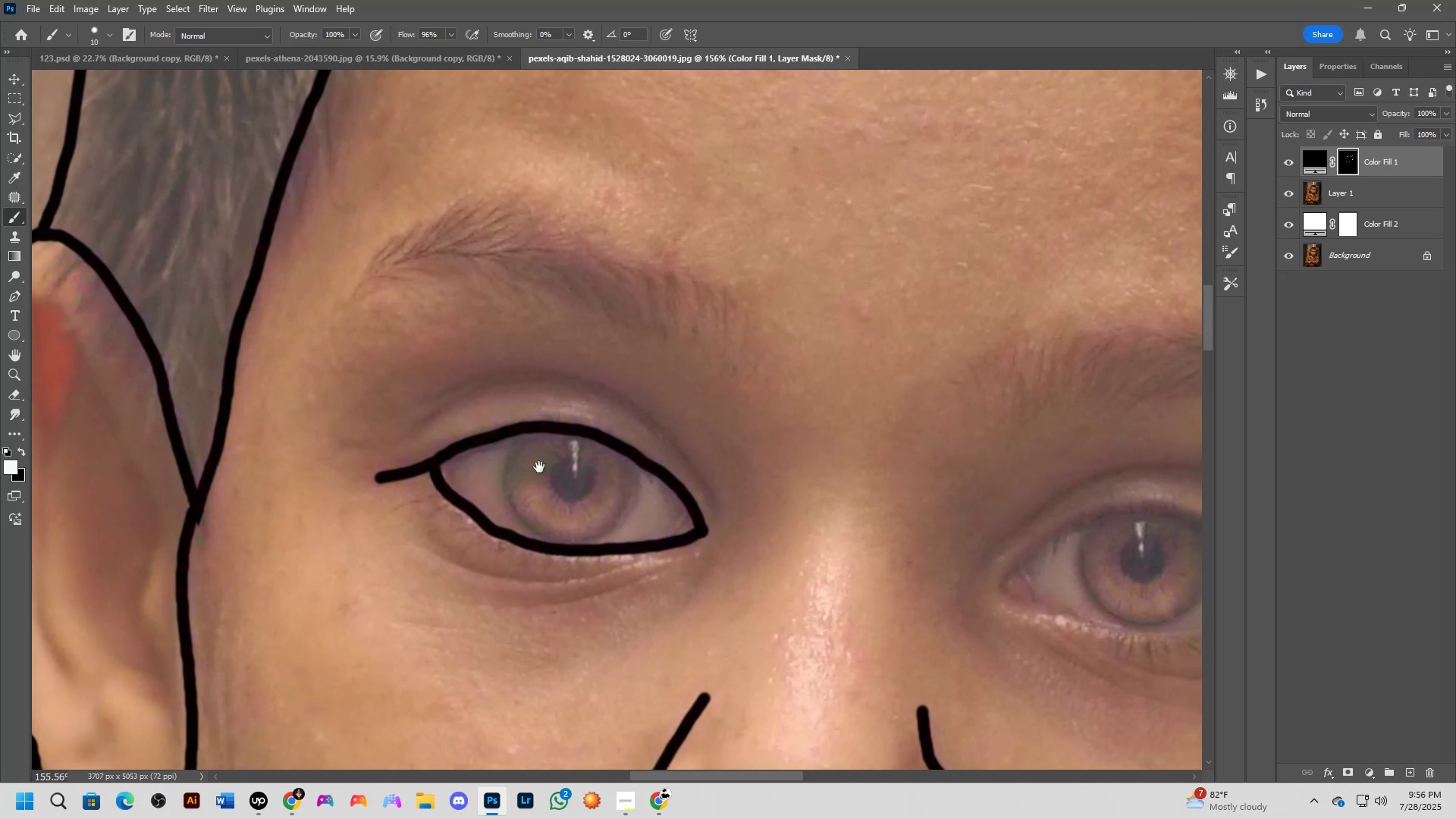 
left_click_drag(start_coordinate=[494, 447], to_coordinate=[504, 472])
 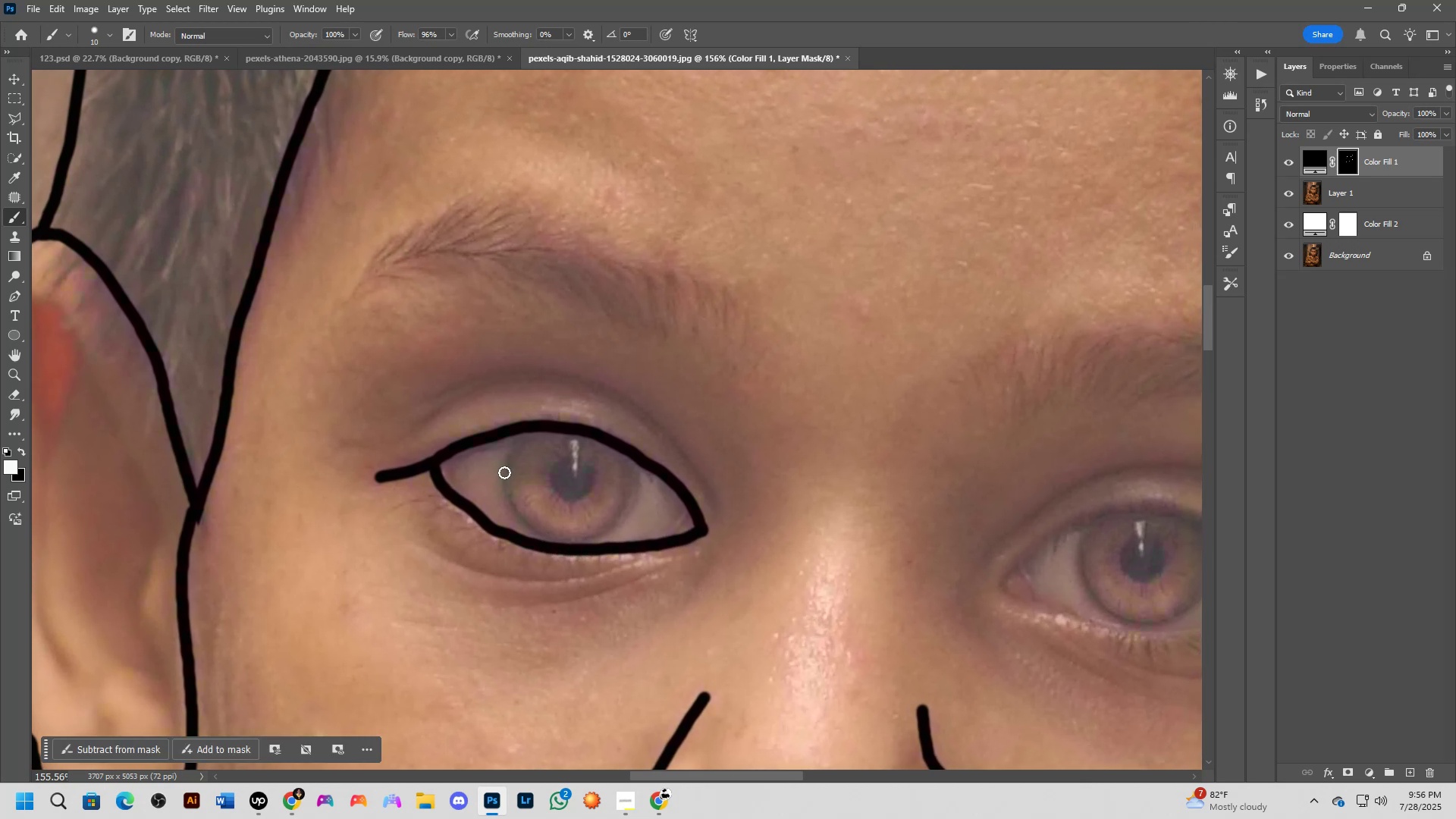 
hold_key(key=Space, duration=0.48)
 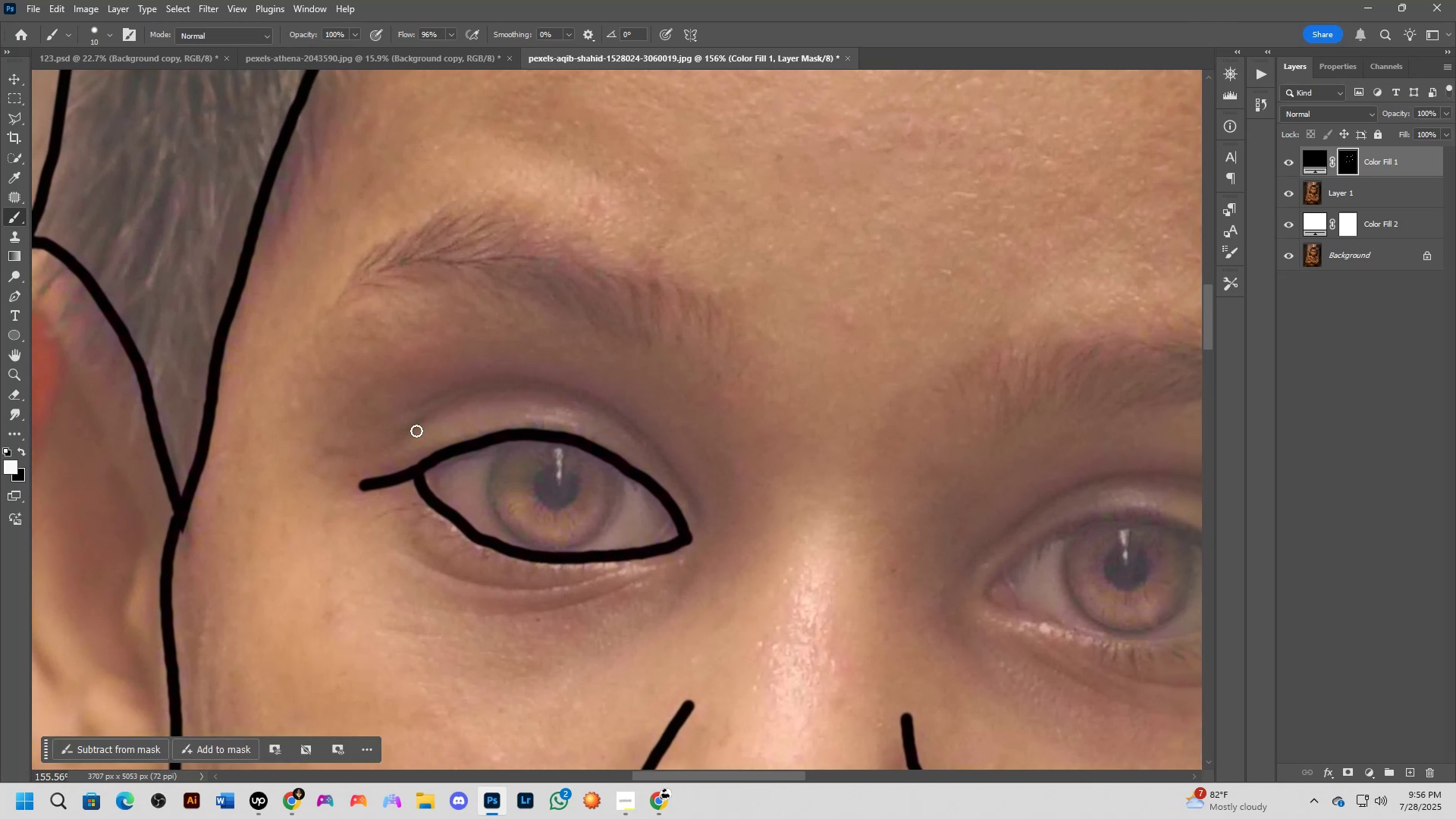 
left_click_drag(start_coordinate=[544, 464], to_coordinate=[528, 472])
 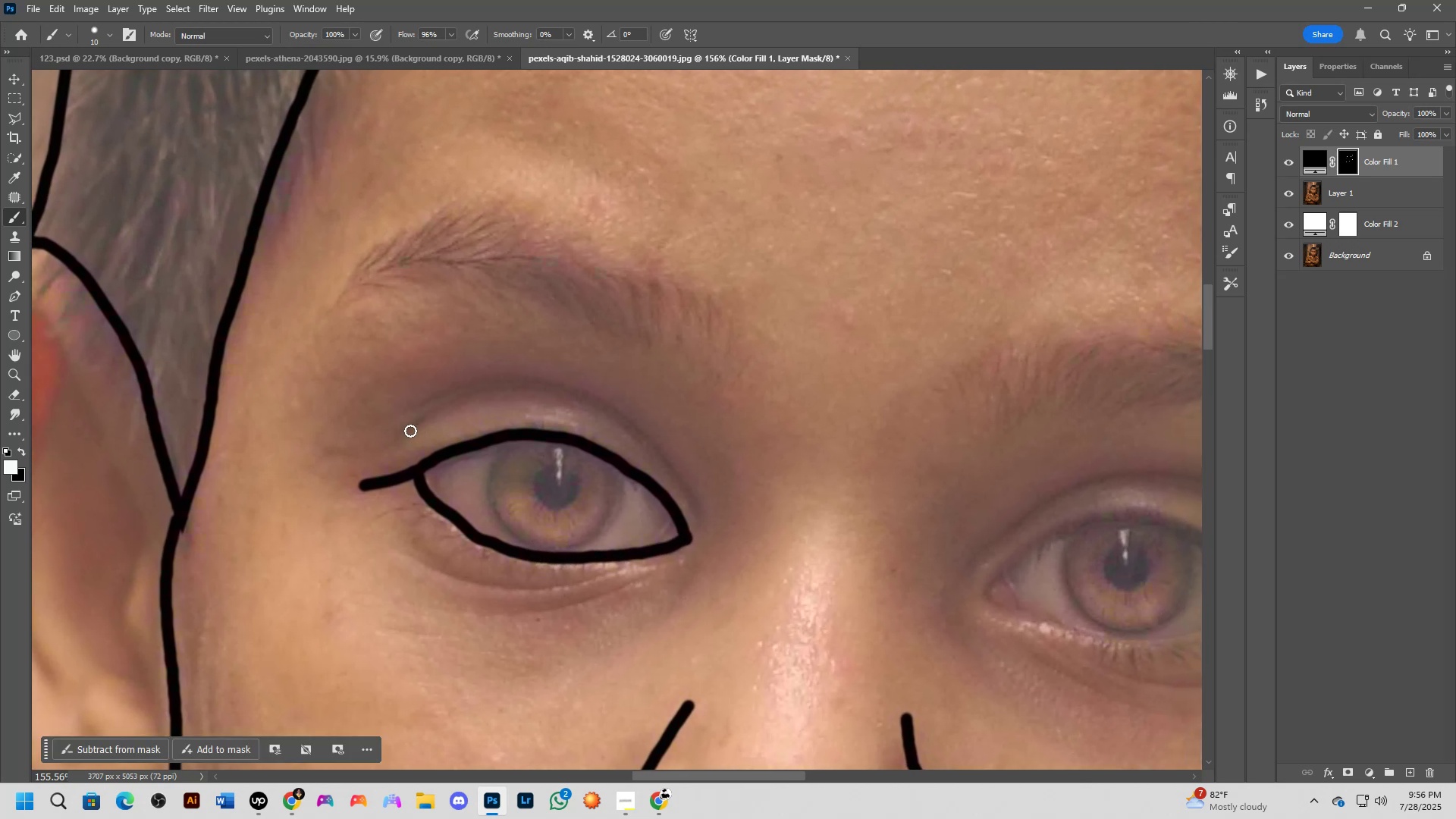 
left_click_drag(start_coordinate=[411, 430], to_coordinate=[704, 516])
 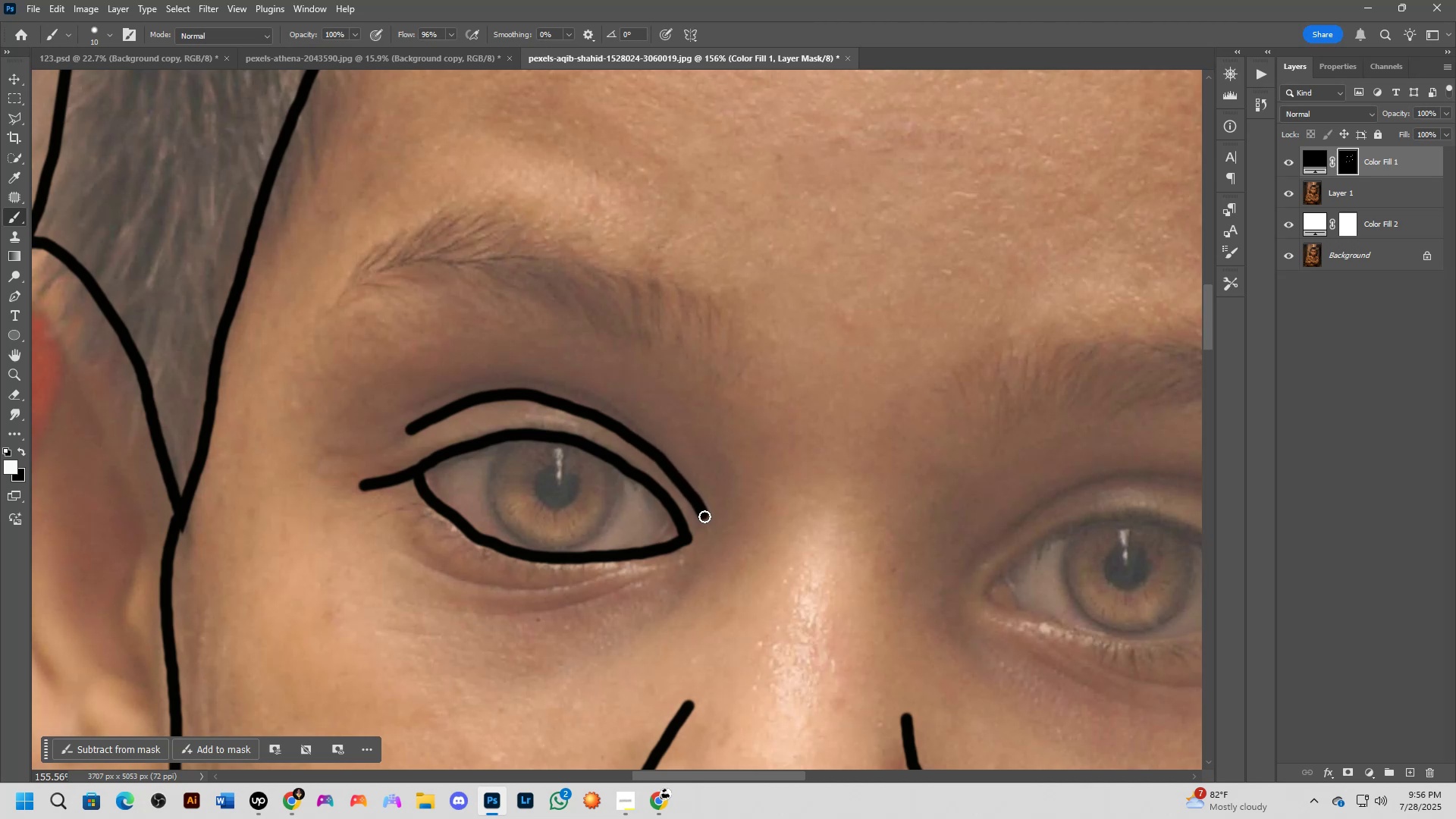 
hold_key(key=Space, duration=0.56)
 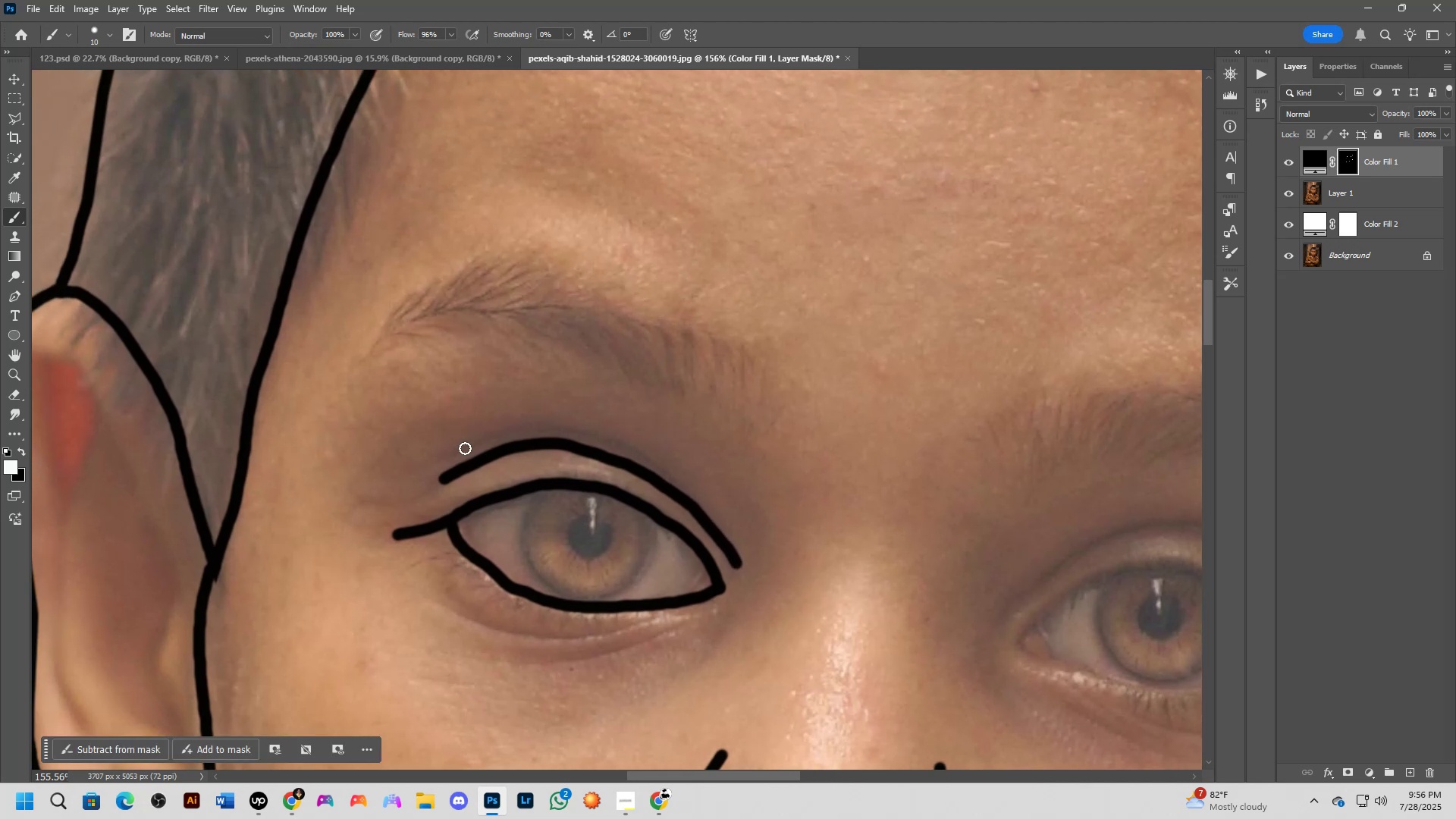 
left_click_drag(start_coordinate=[606, 397], to_coordinate=[639, 446])
 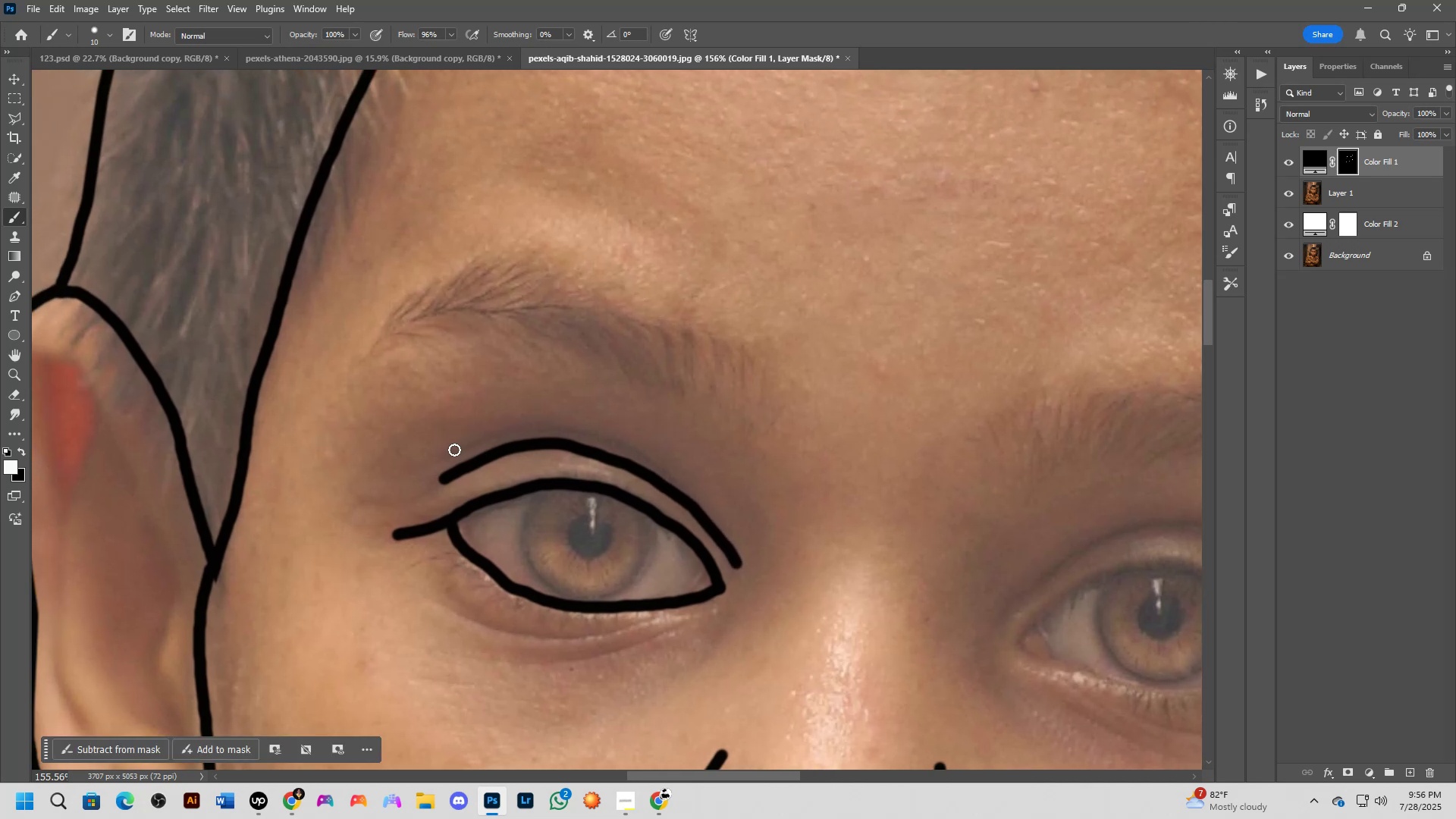 
left_click_drag(start_coordinate=[451, 451], to_coordinate=[556, 437])
 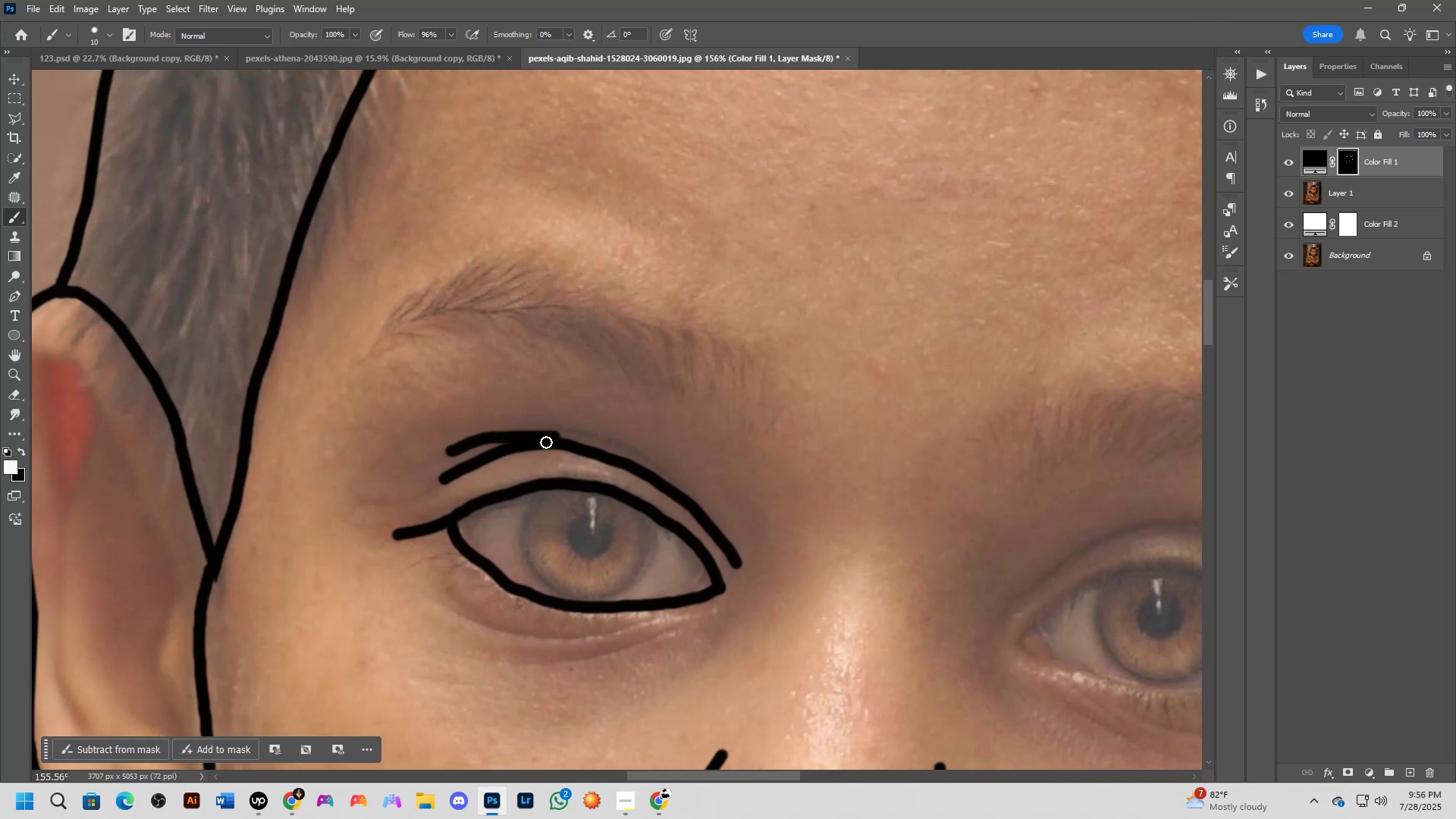 
key(Control+Z)
 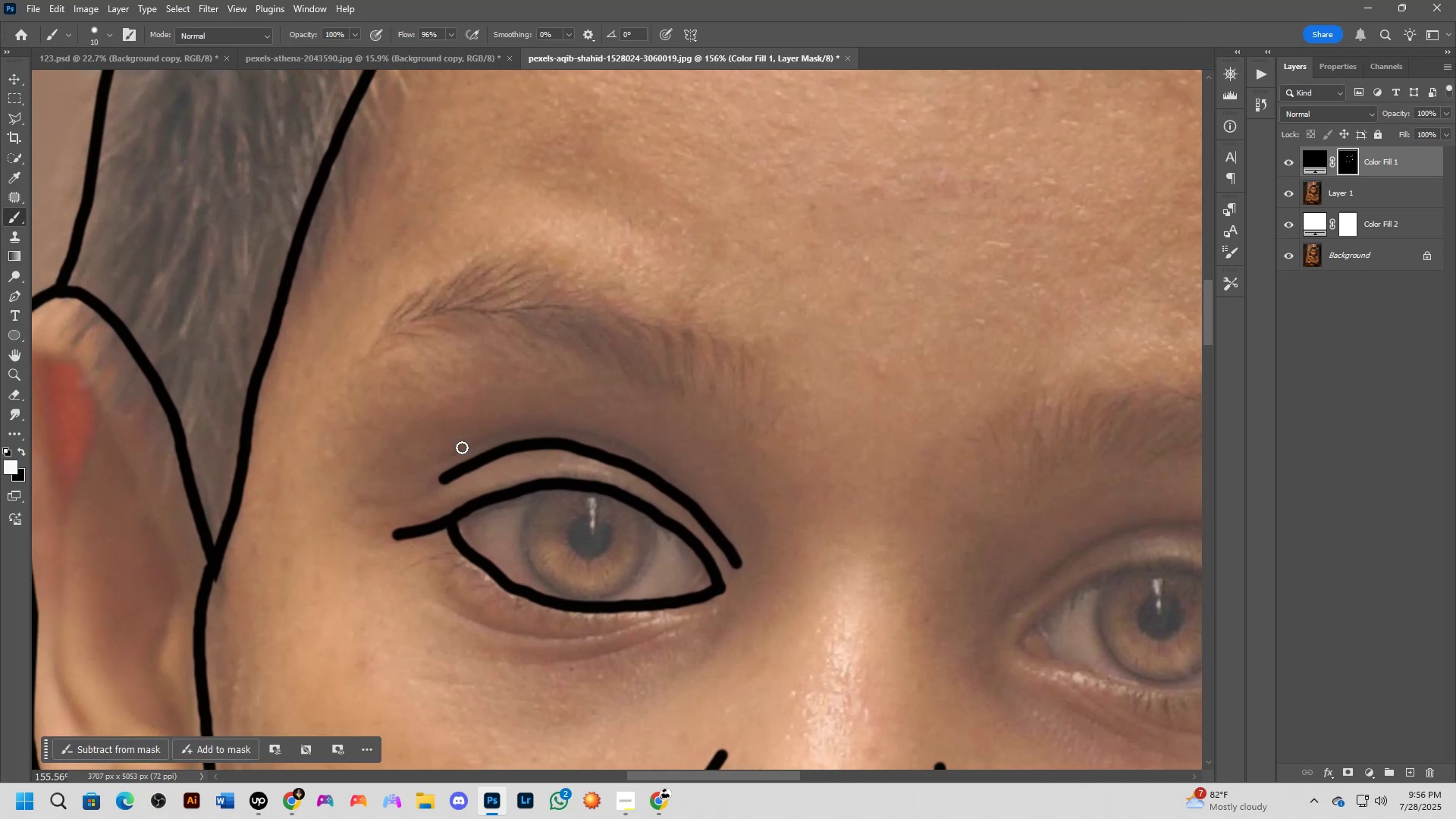 
left_click_drag(start_coordinate=[463, 448], to_coordinate=[580, 436])
 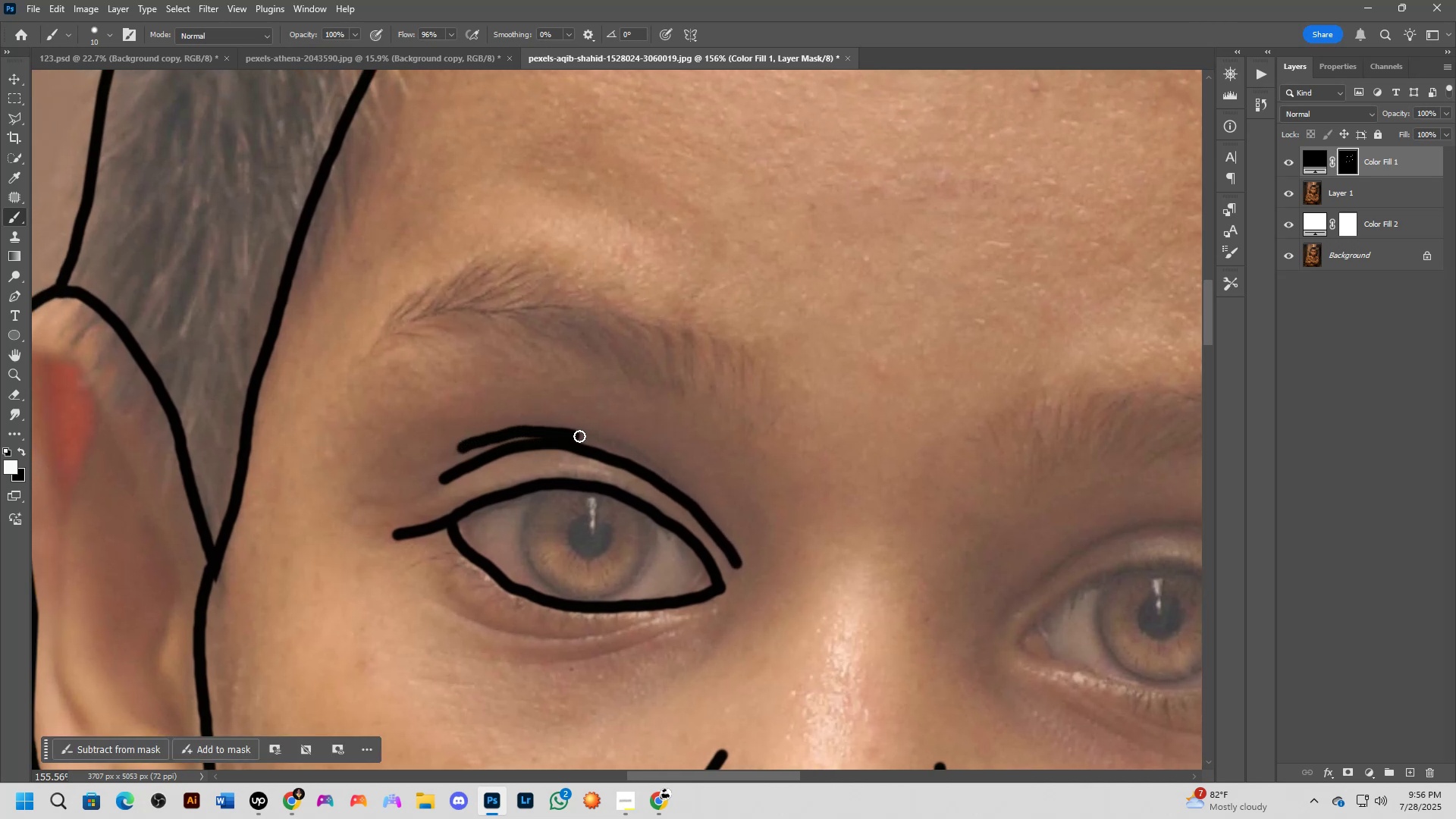 
key(Control+ControlLeft)
 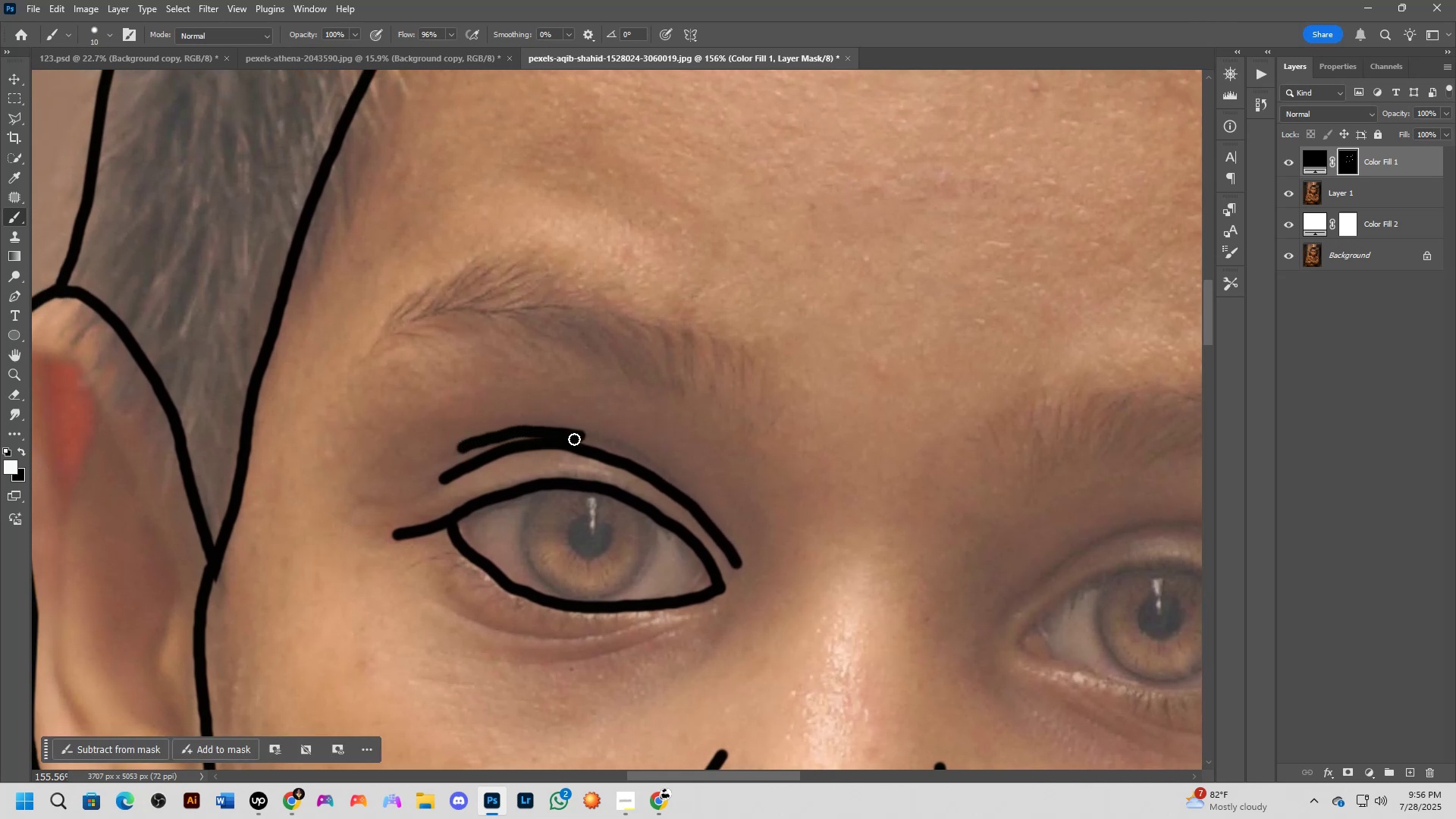 
key(Control+Z)
 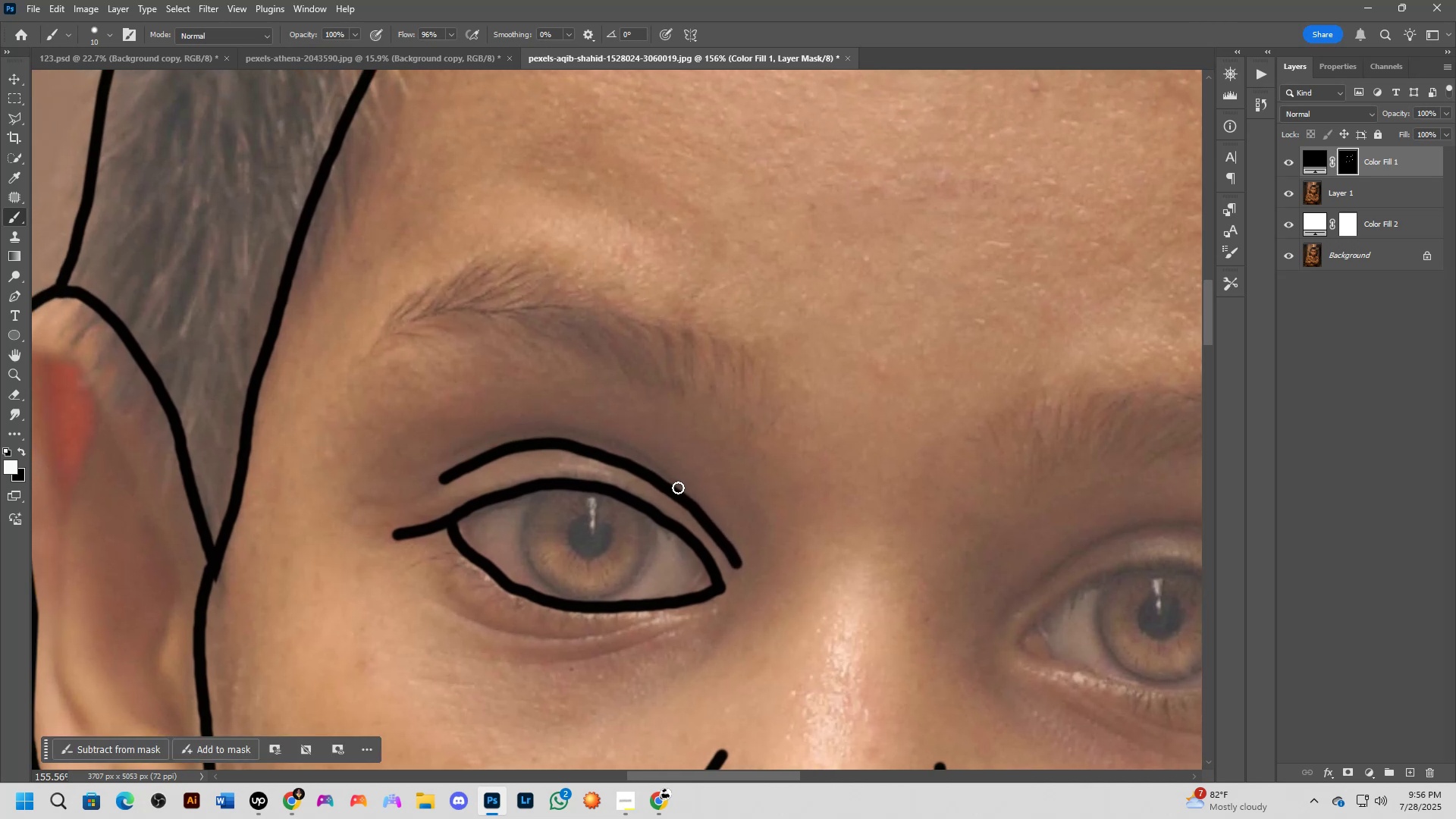 
left_click_drag(start_coordinate=[673, 479], to_coordinate=[433, 444])
 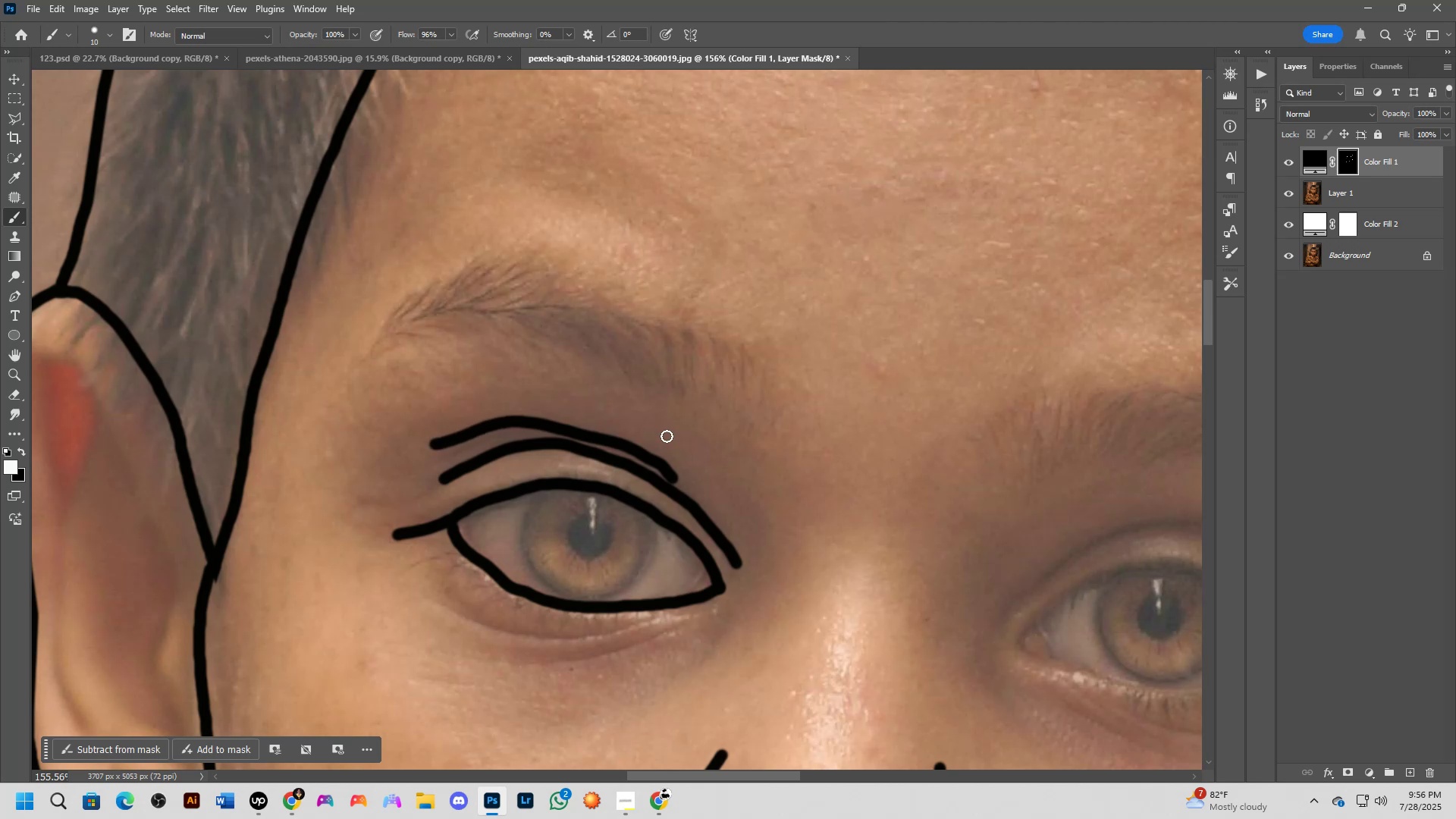 
key(Control+Z)
 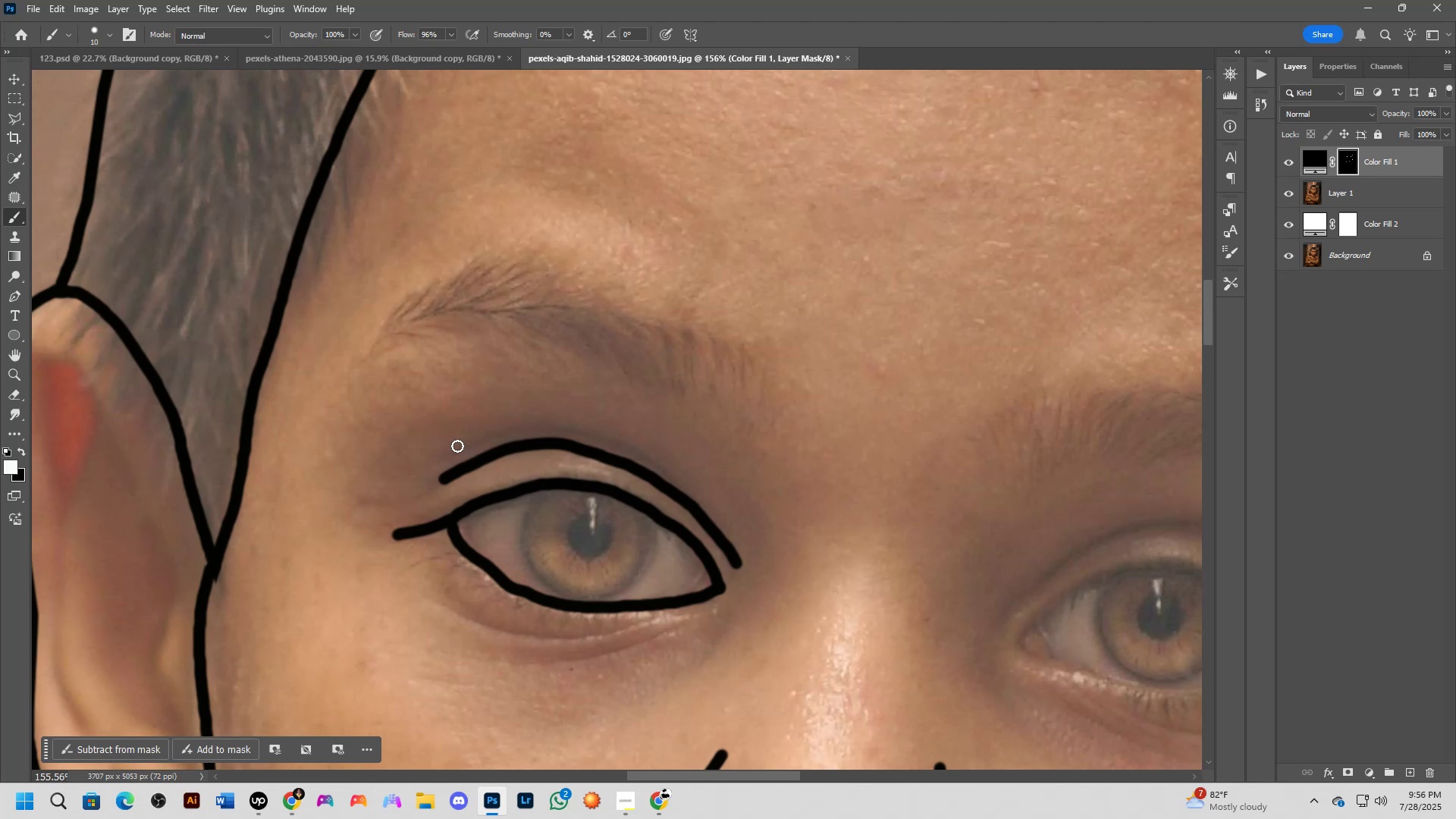 
left_click_drag(start_coordinate=[463, 441], to_coordinate=[704, 513])
 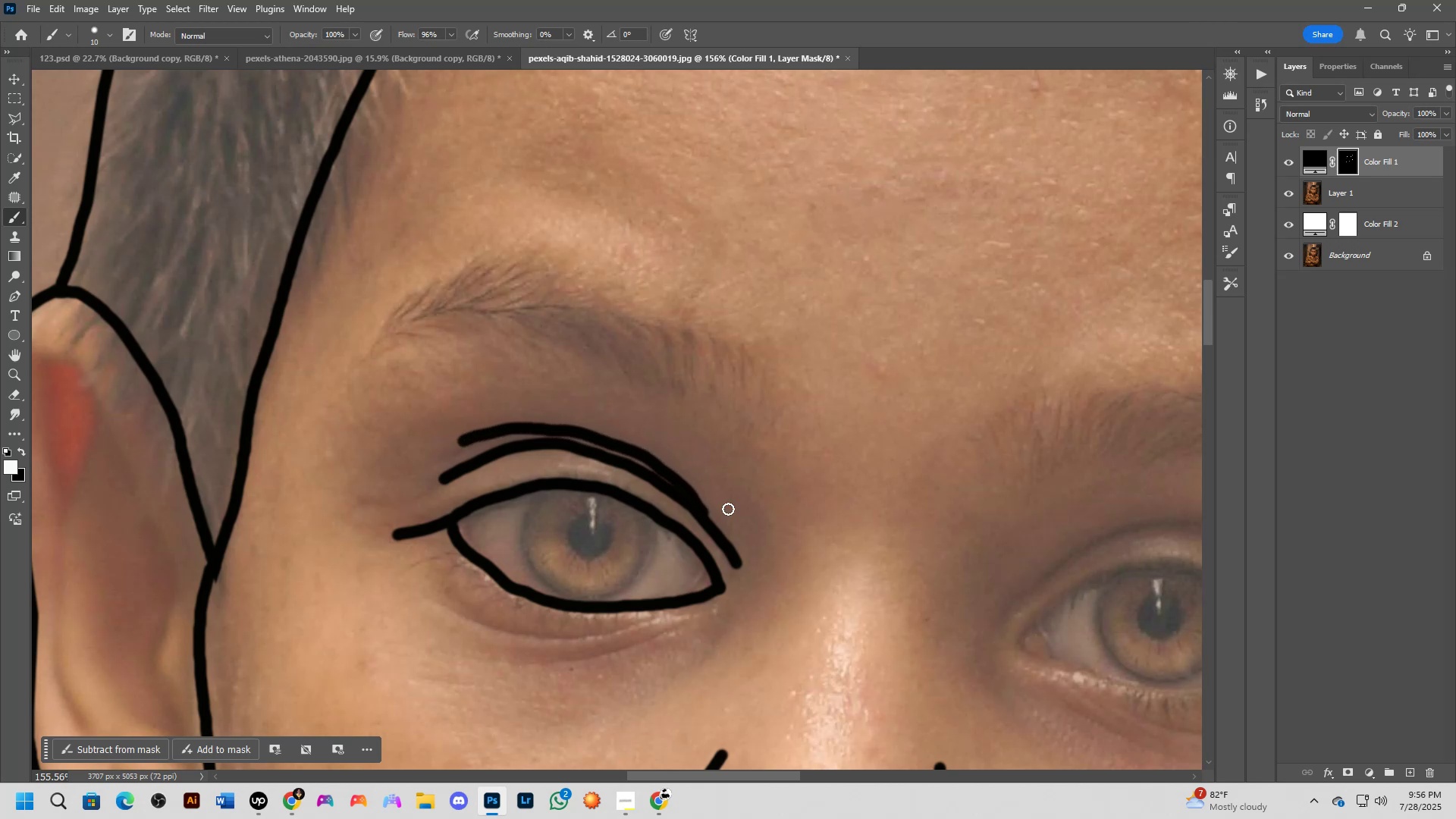 
hold_key(key=Space, duration=0.74)
 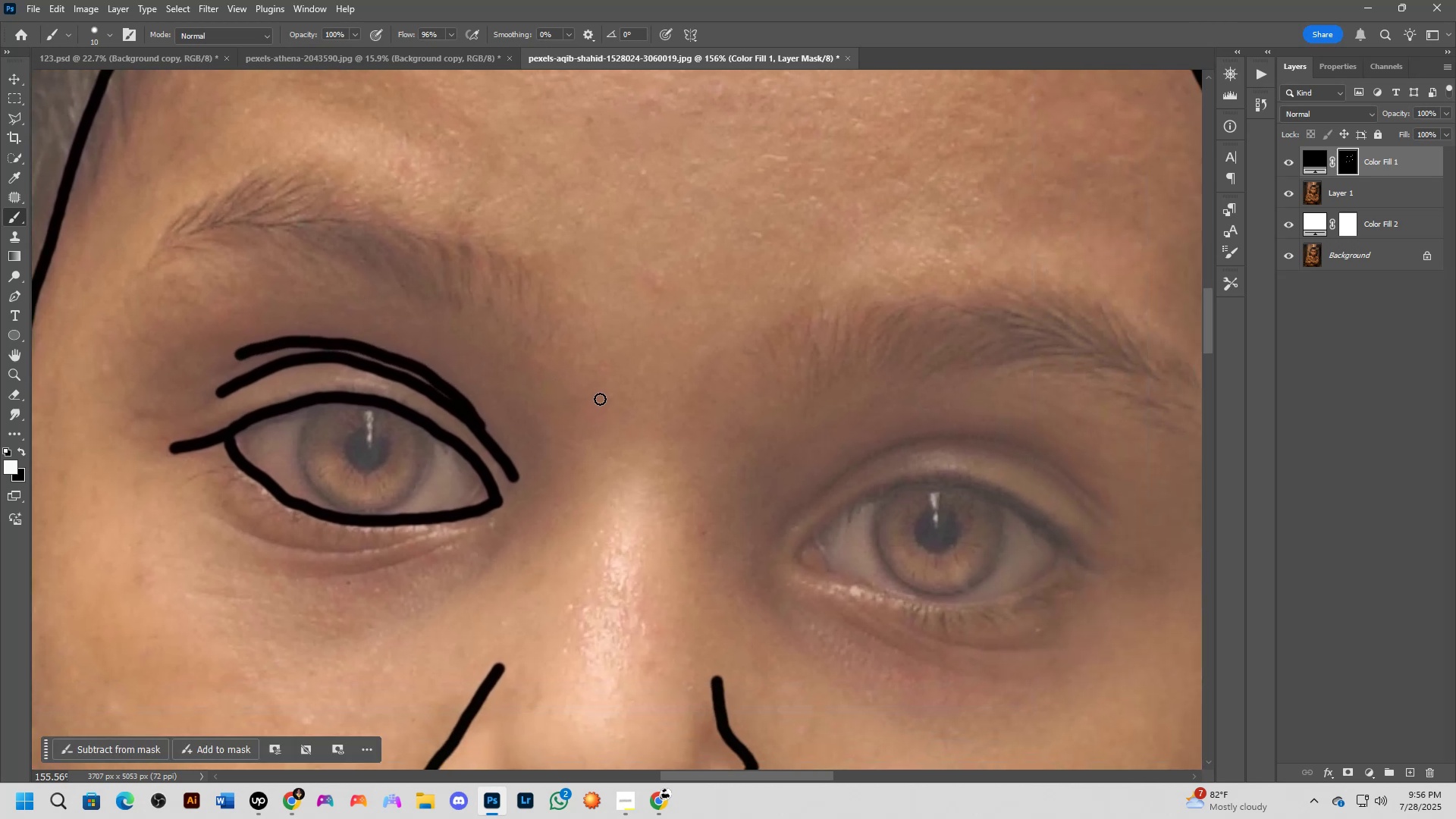 
left_click_drag(start_coordinate=[818, 488], to_coordinate=[595, 402])
 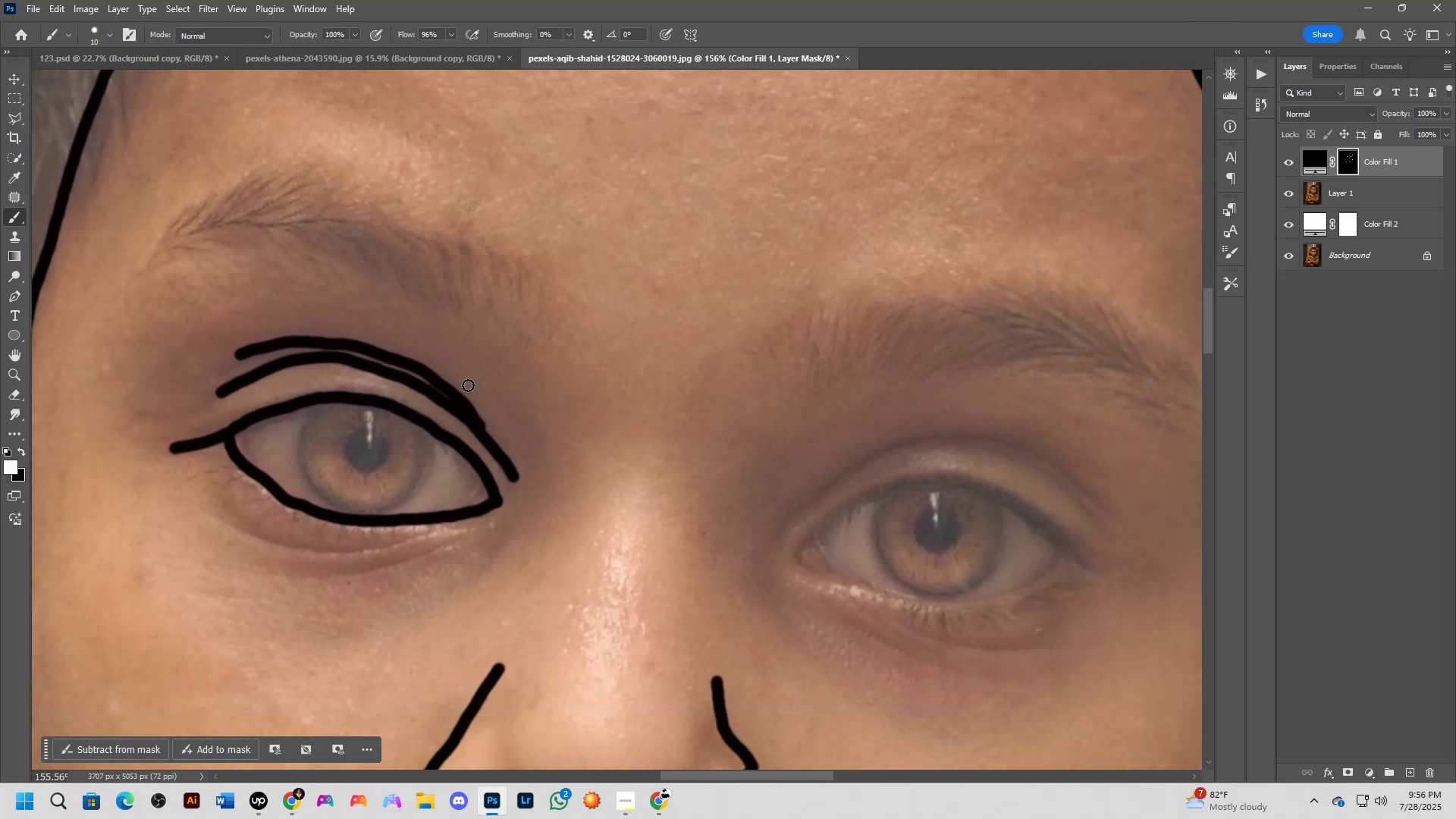 
hold_key(key=Space, duration=0.6)
 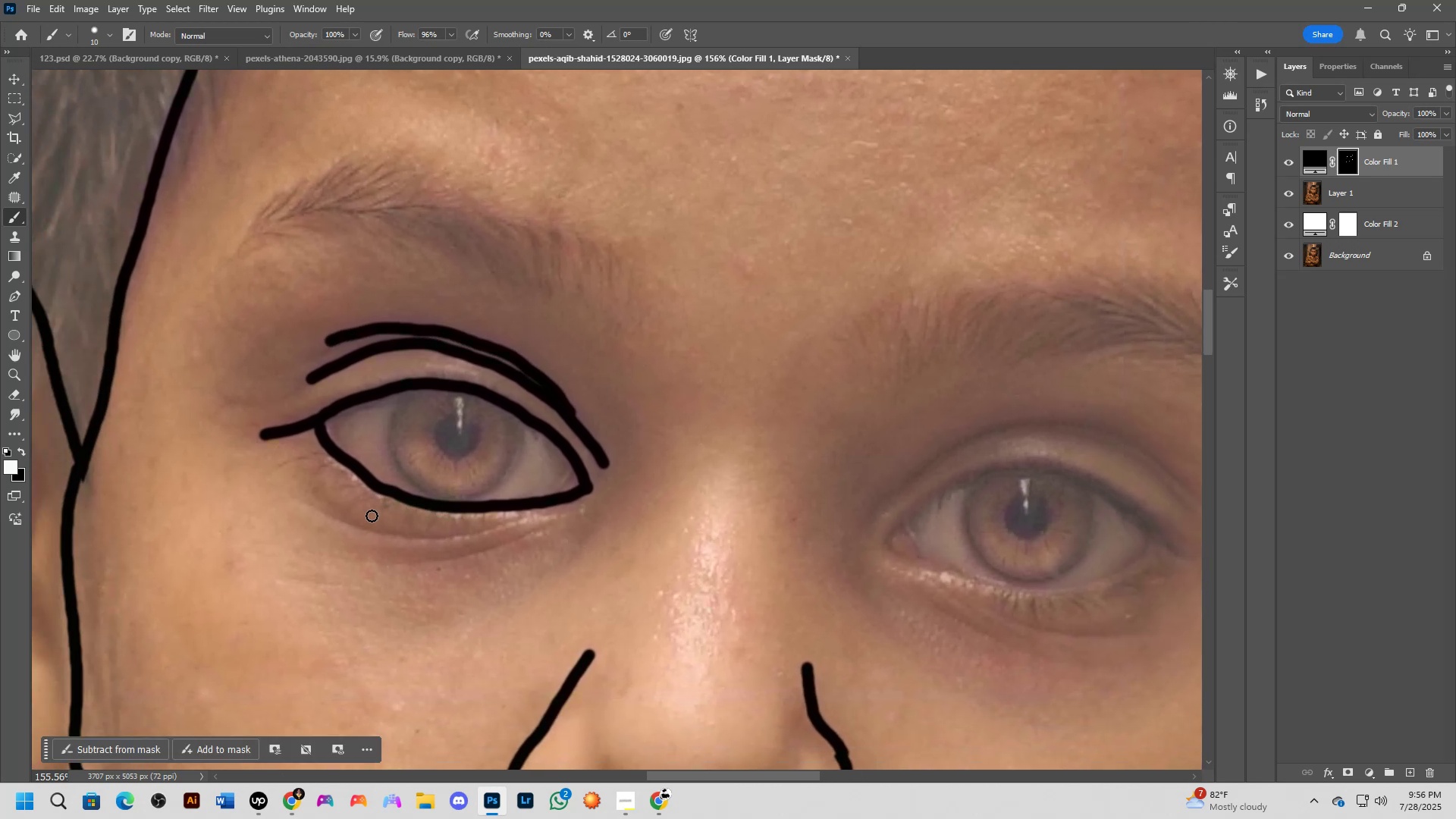 
left_click_drag(start_coordinate=[322, 525], to_coordinate=[412, 511])
 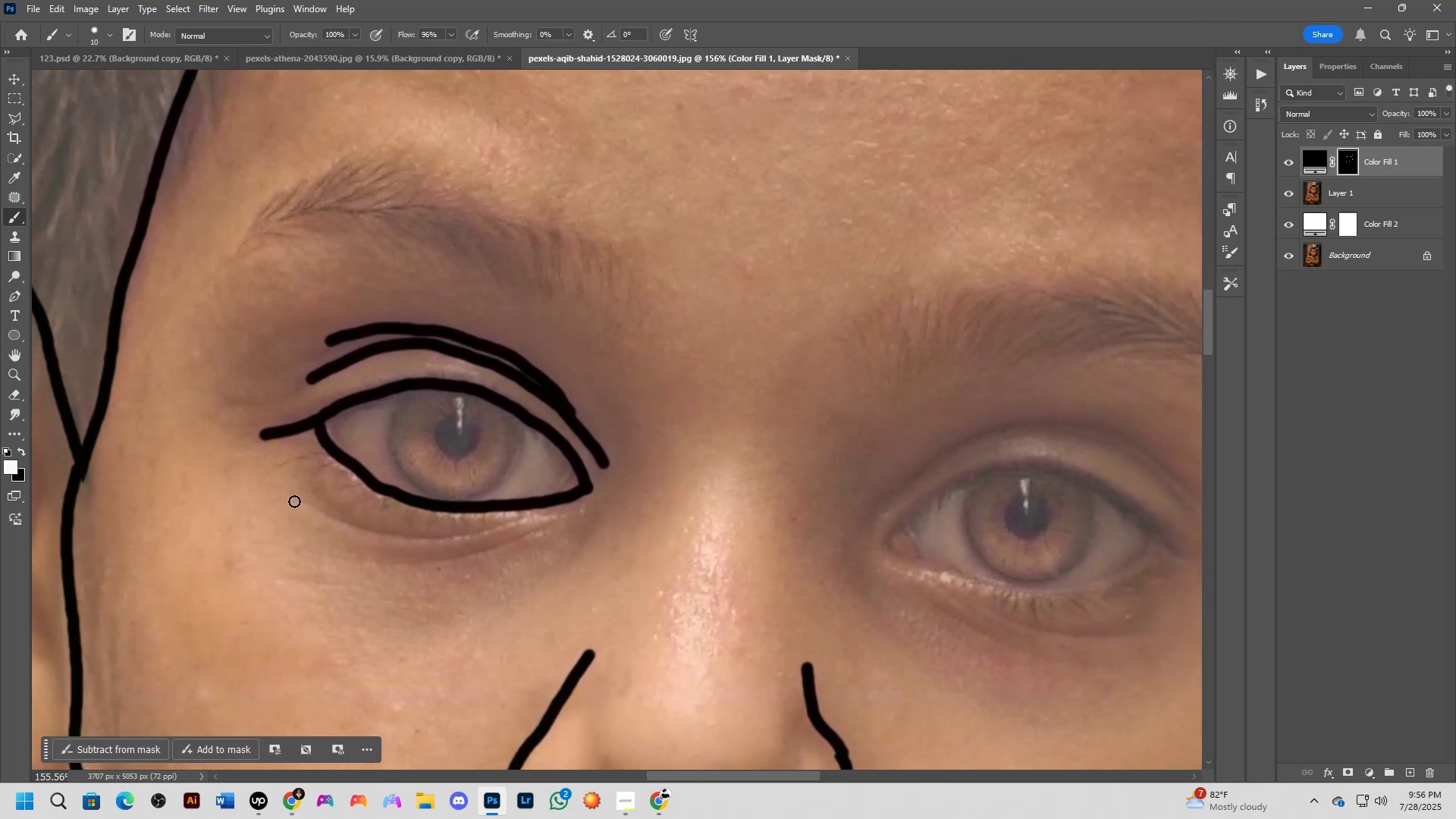 
left_click_drag(start_coordinate=[293, 498], to_coordinate=[591, 495])
 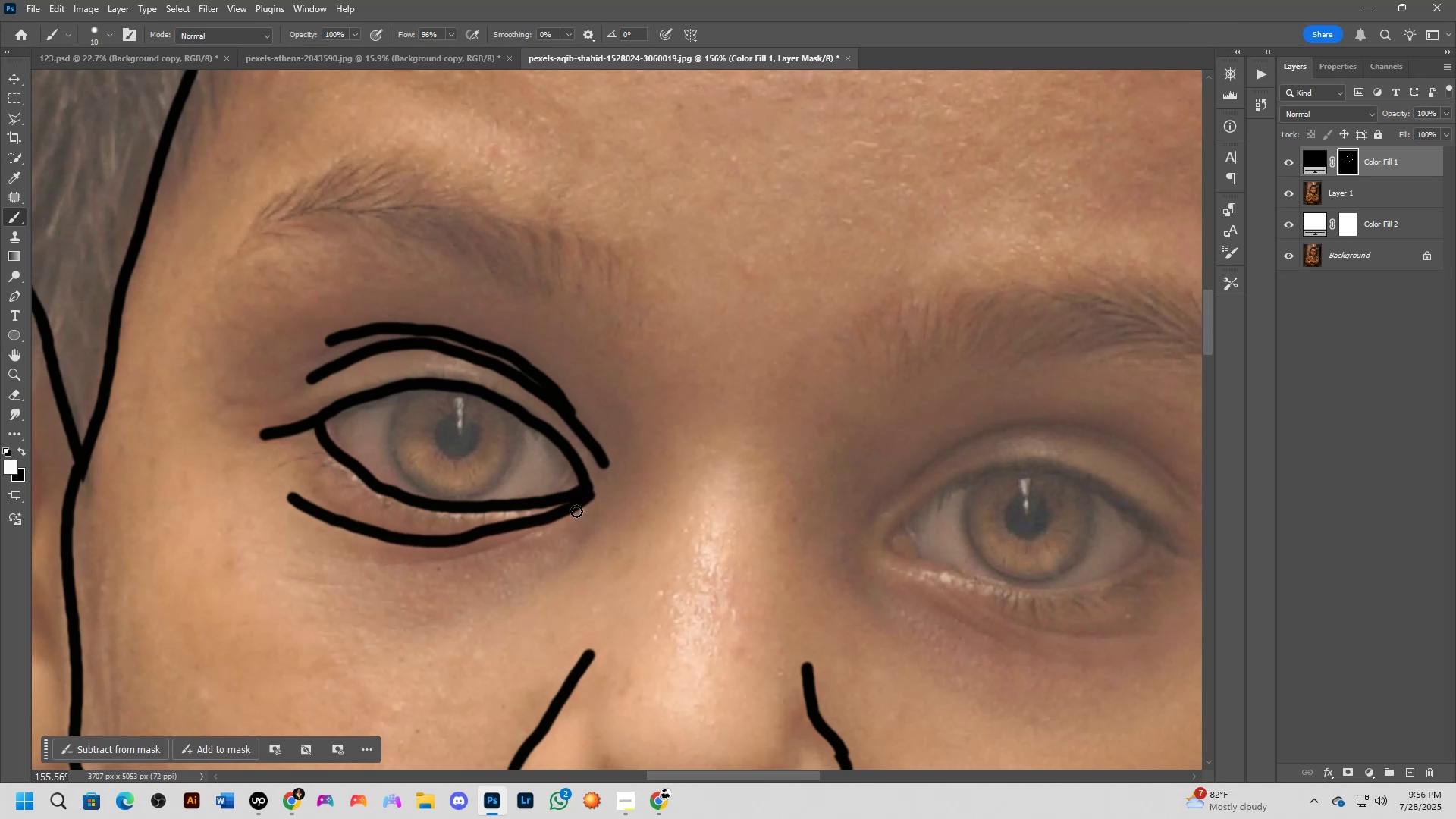 
hold_key(key=Space, duration=0.46)
 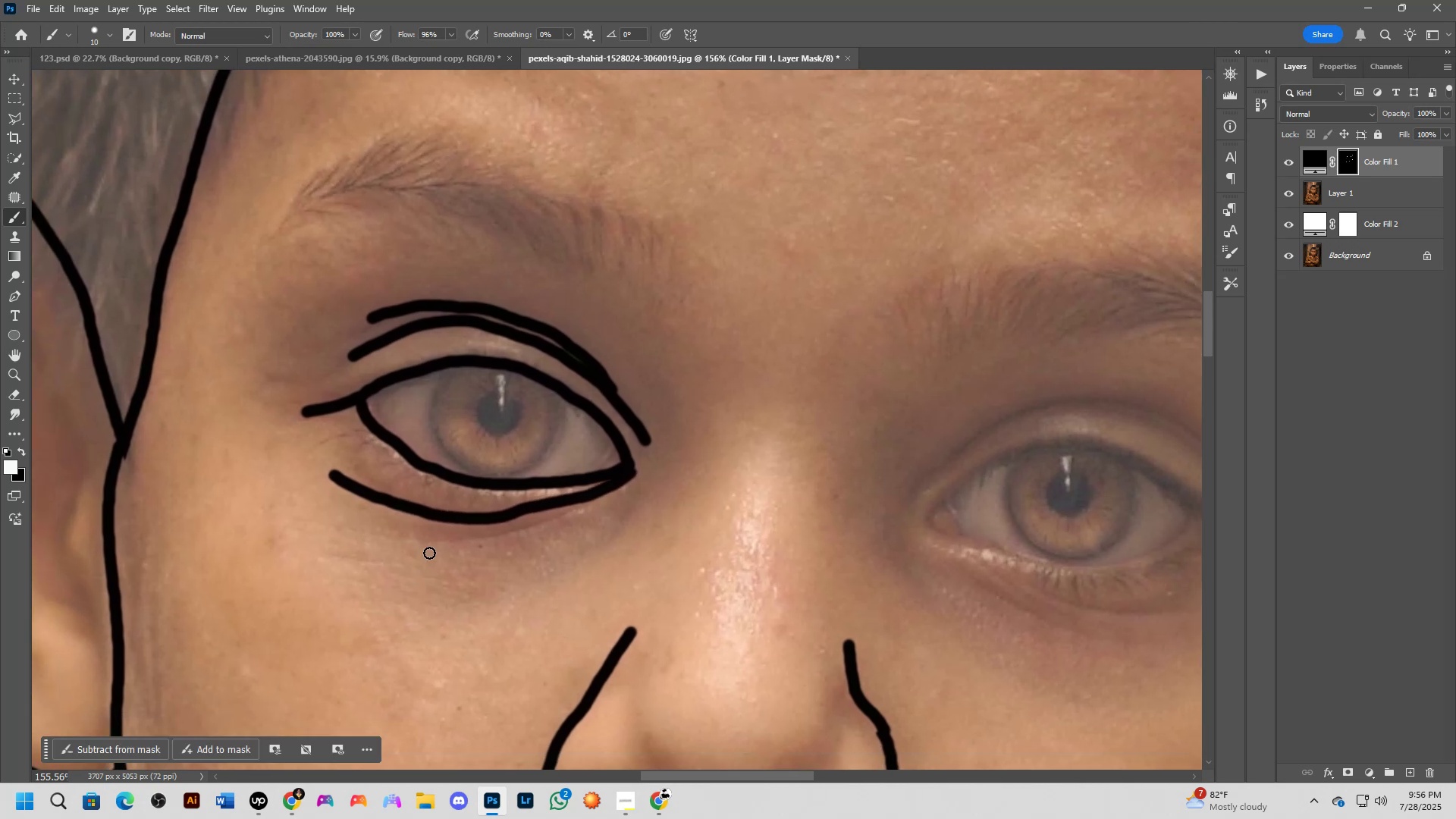 
left_click_drag(start_coordinate=[534, 551], to_coordinate=[576, 528])
 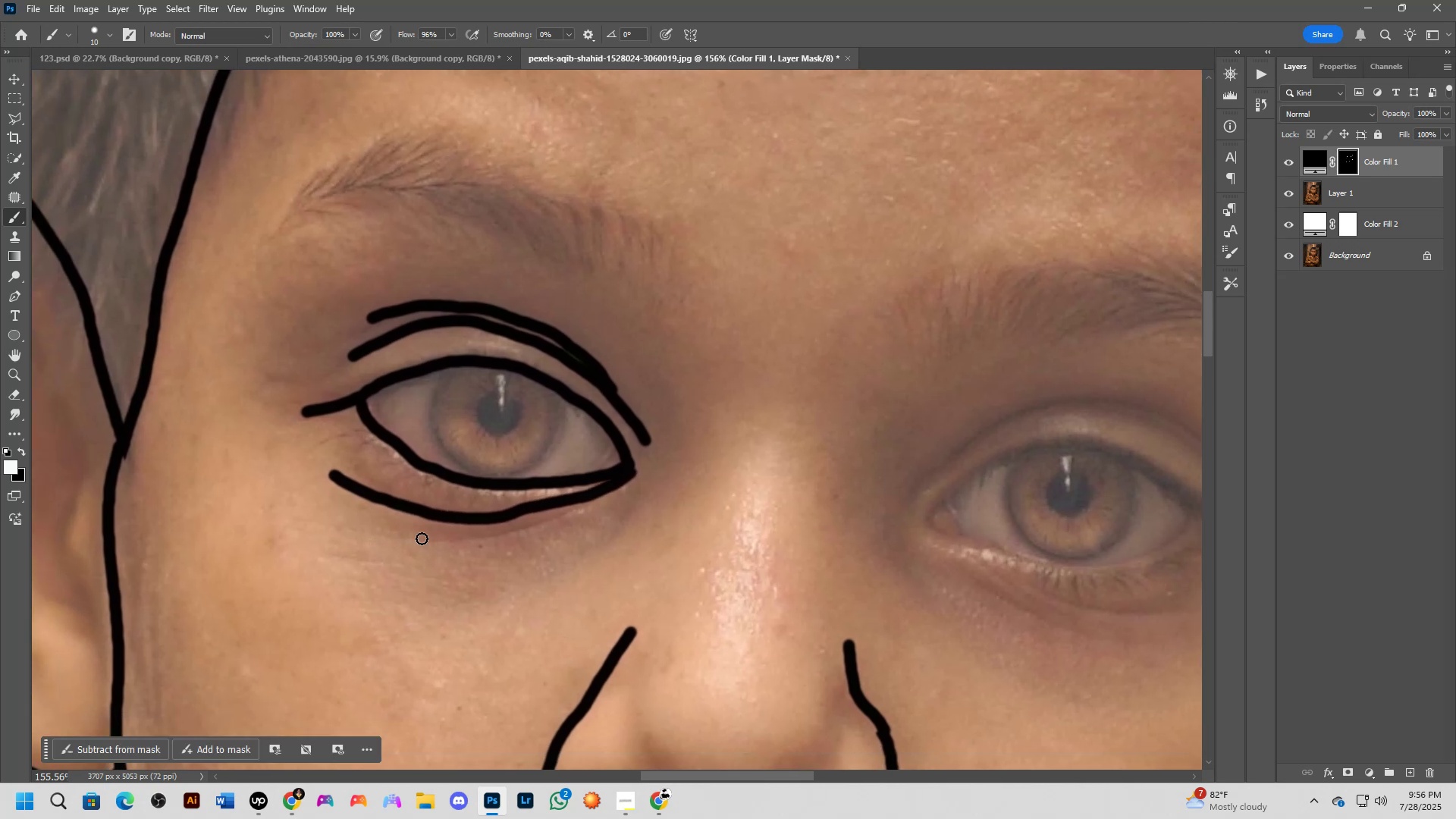 
left_click_drag(start_coordinate=[447, 538], to_coordinate=[640, 475])
 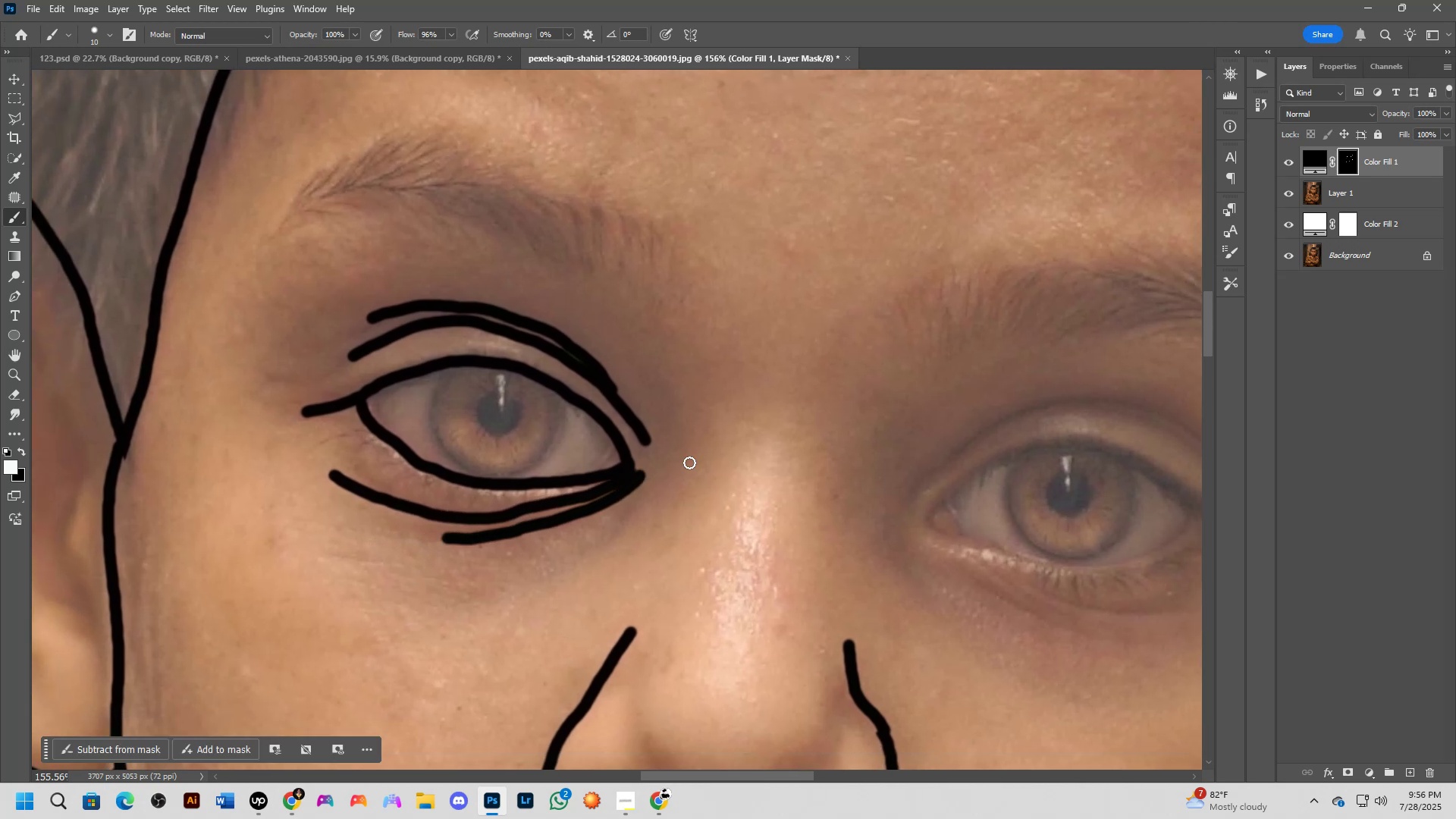 
key(Control+Z)
 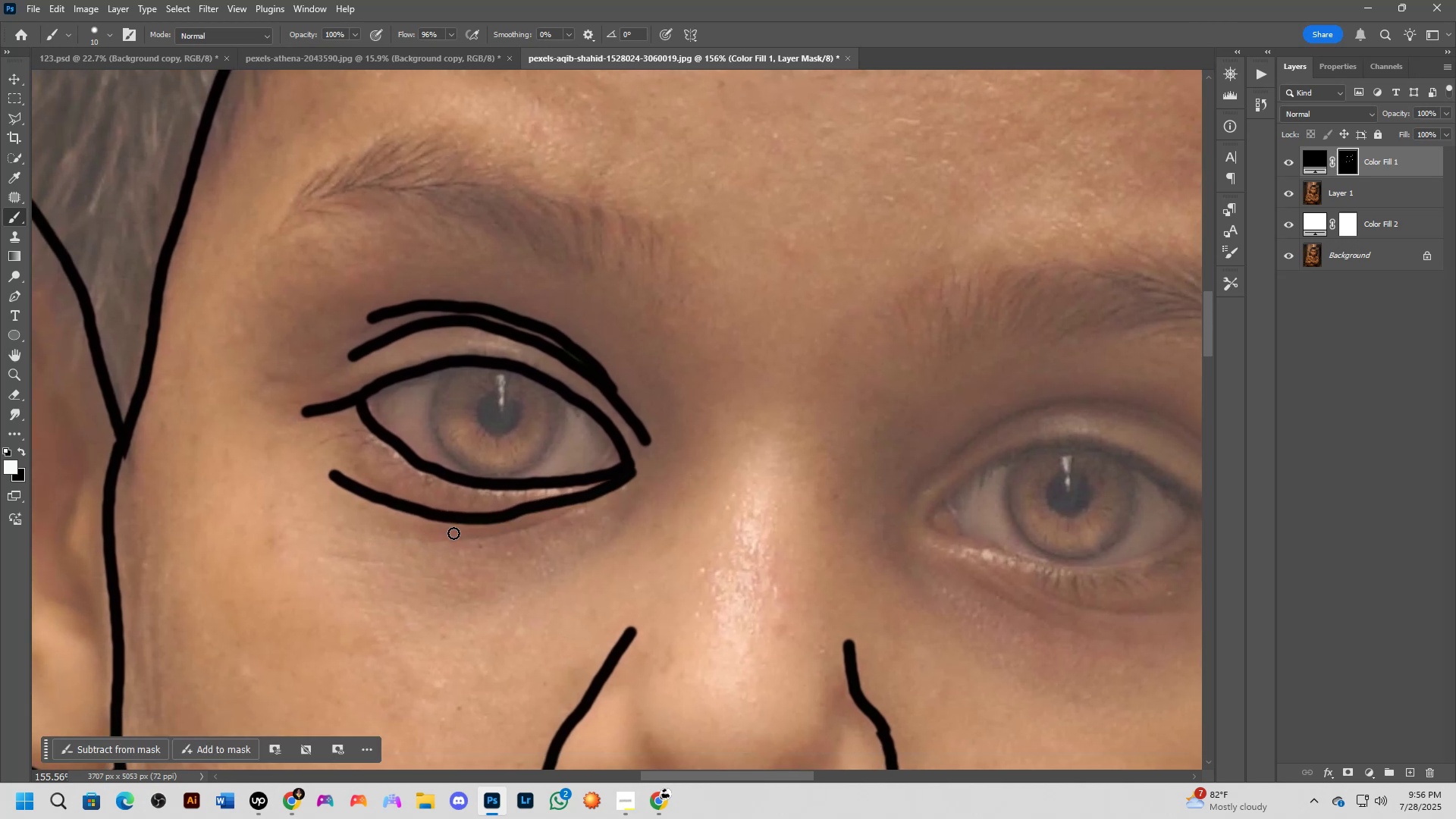 
left_click_drag(start_coordinate=[463, 536], to_coordinate=[636, 474])
 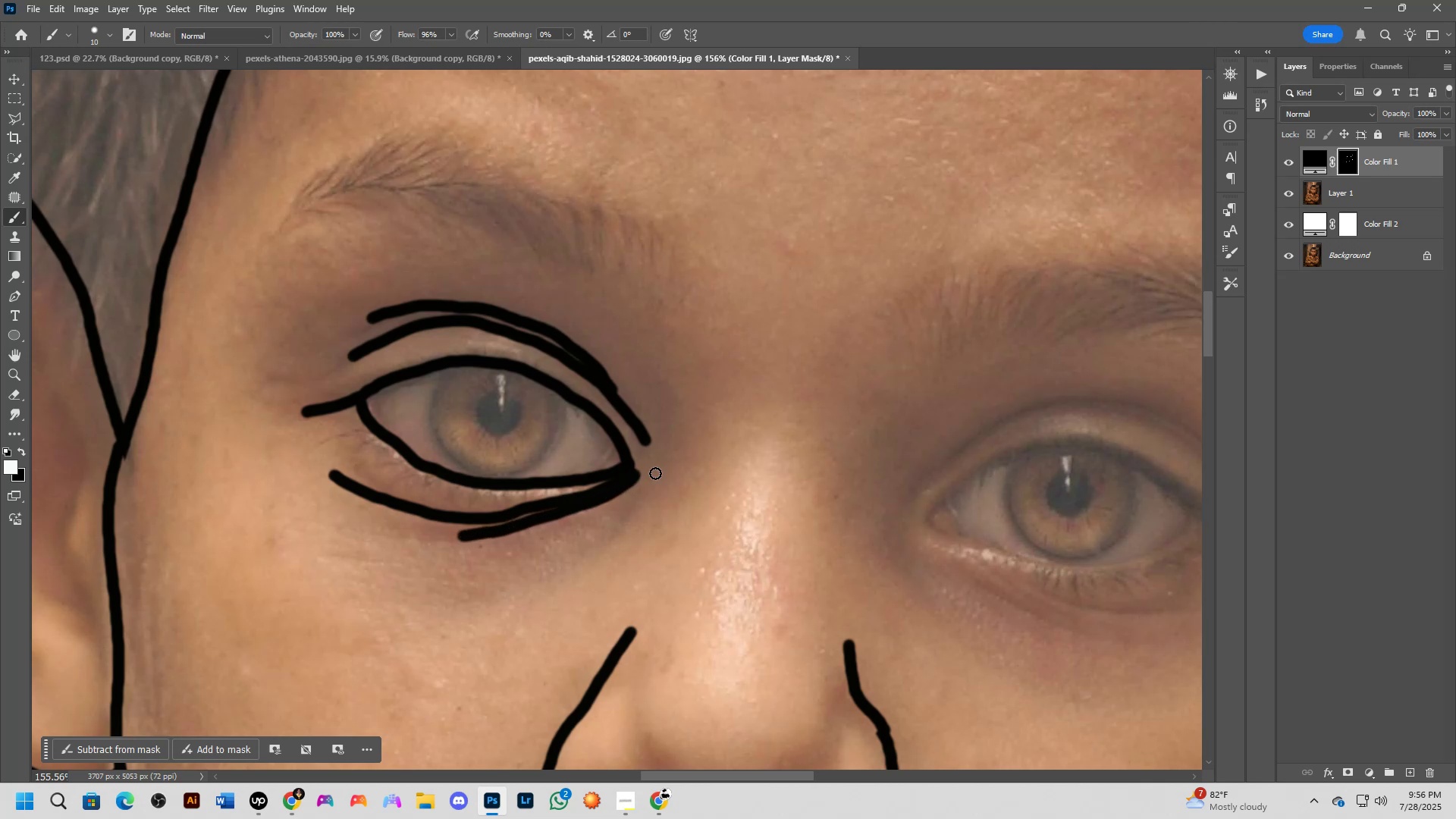 
hold_key(key=Space, duration=0.52)
 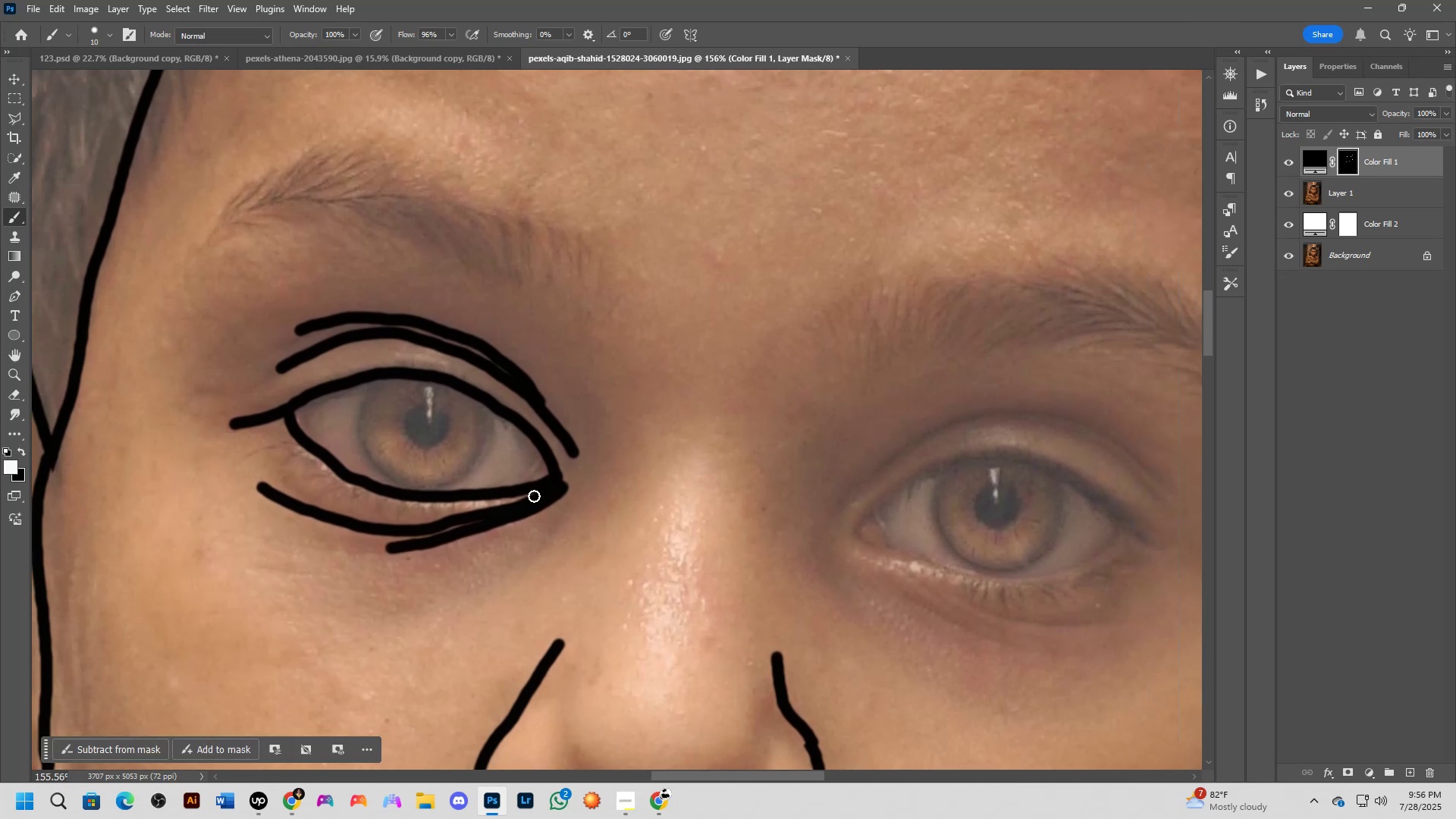 
left_click_drag(start_coordinate=[780, 457], to_coordinate=[708, 469])
 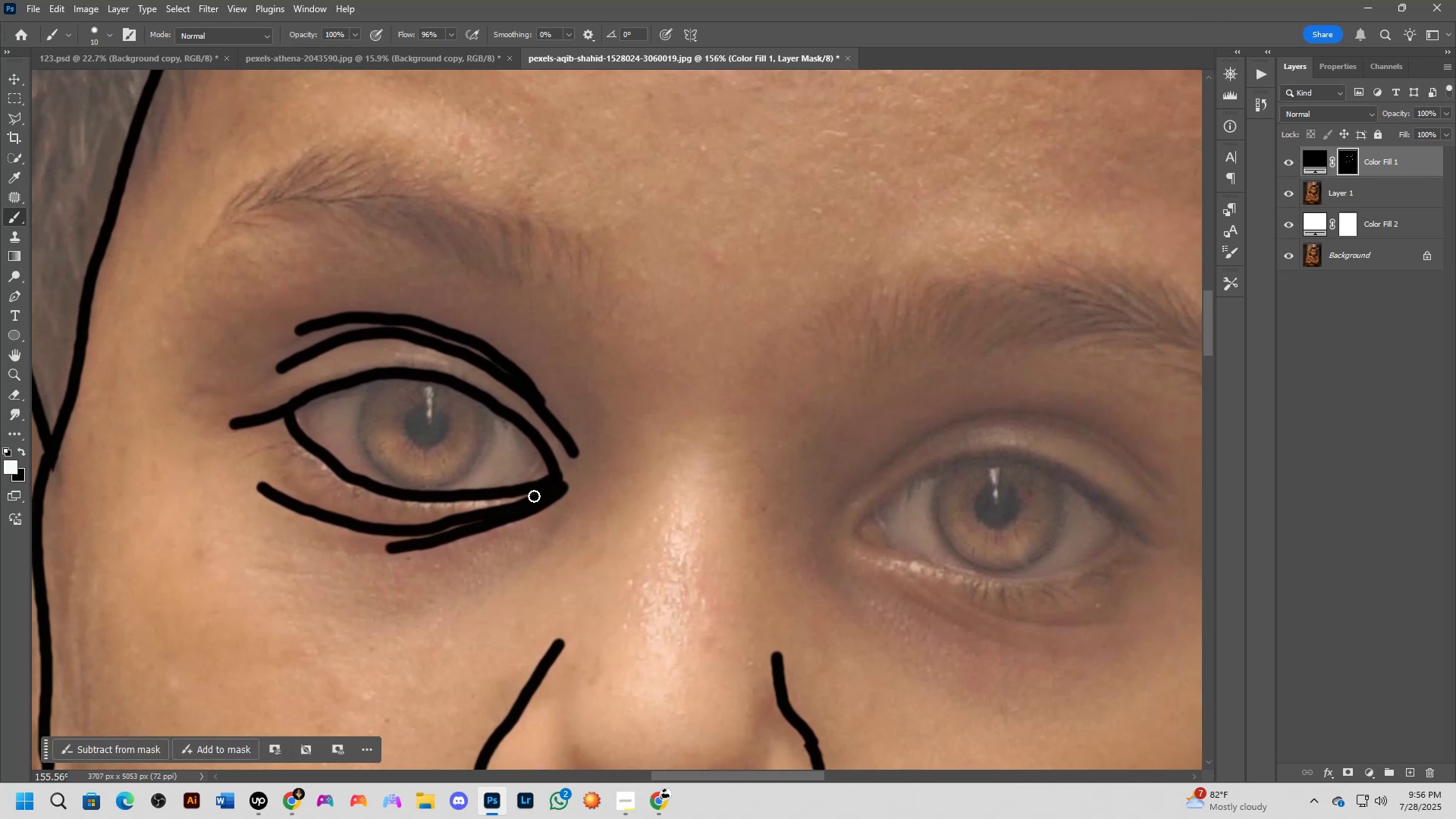 
type(xx)
 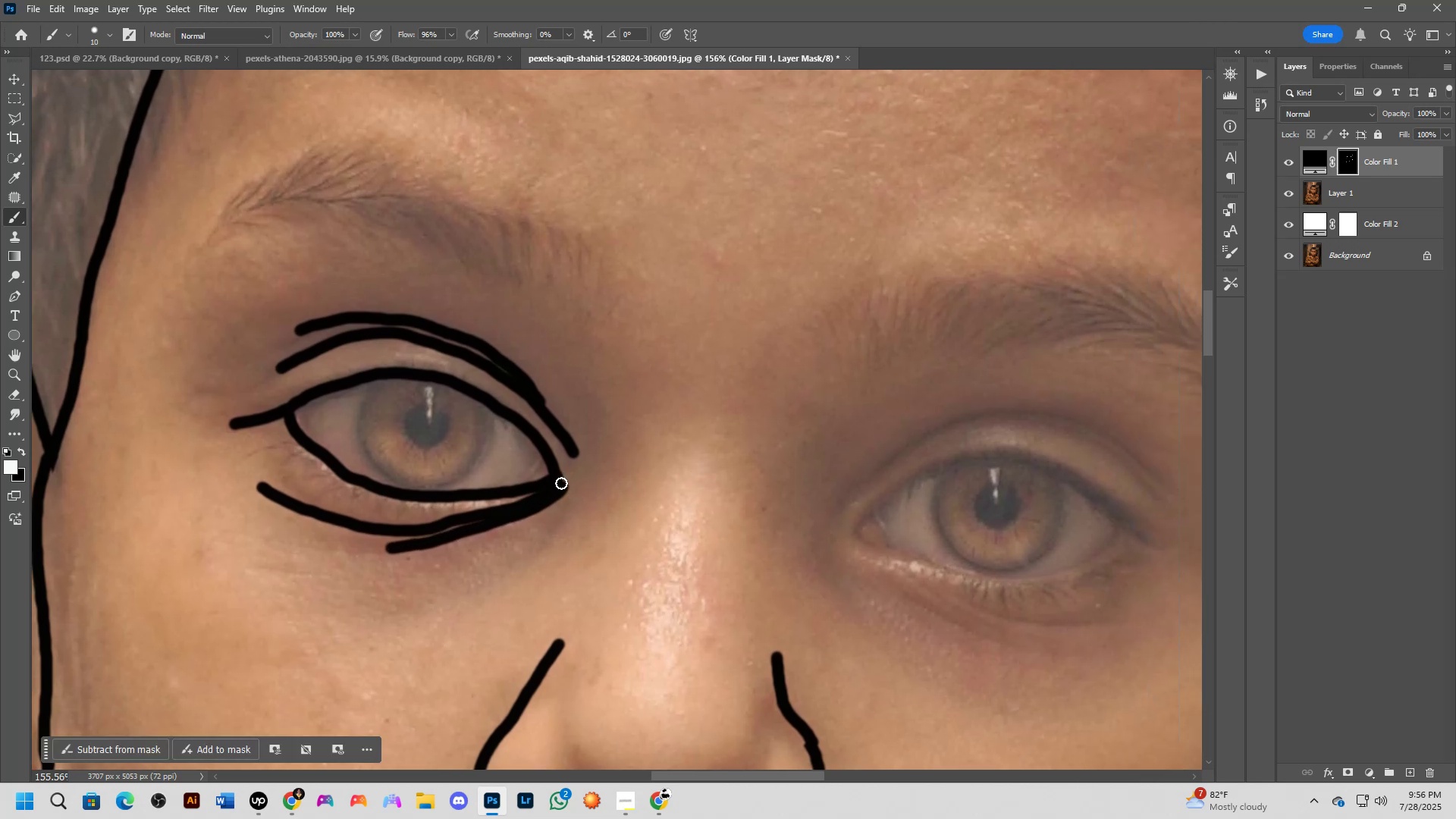 
left_click([561, 483])
 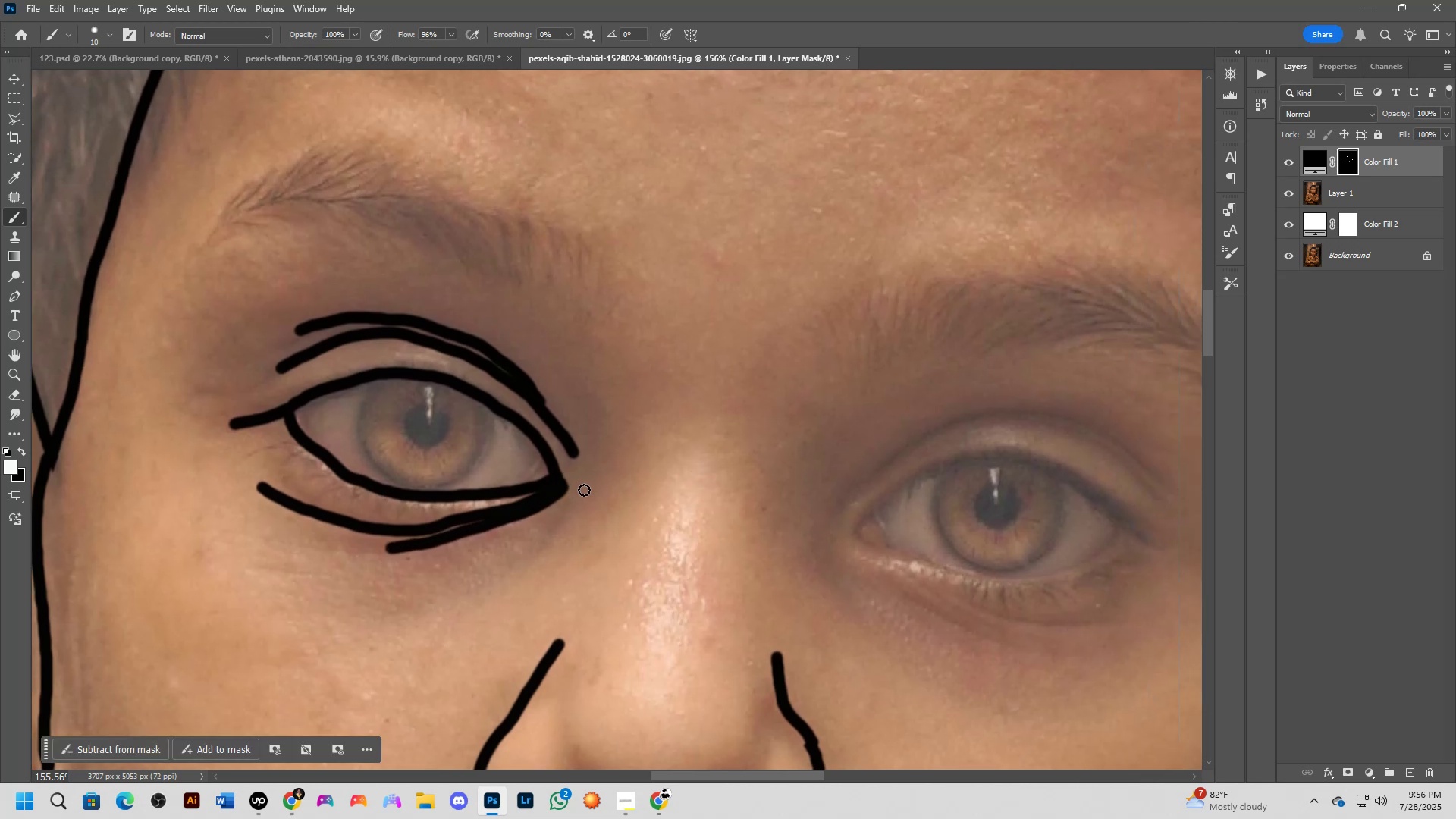 
hold_key(key=Space, duration=0.44)
 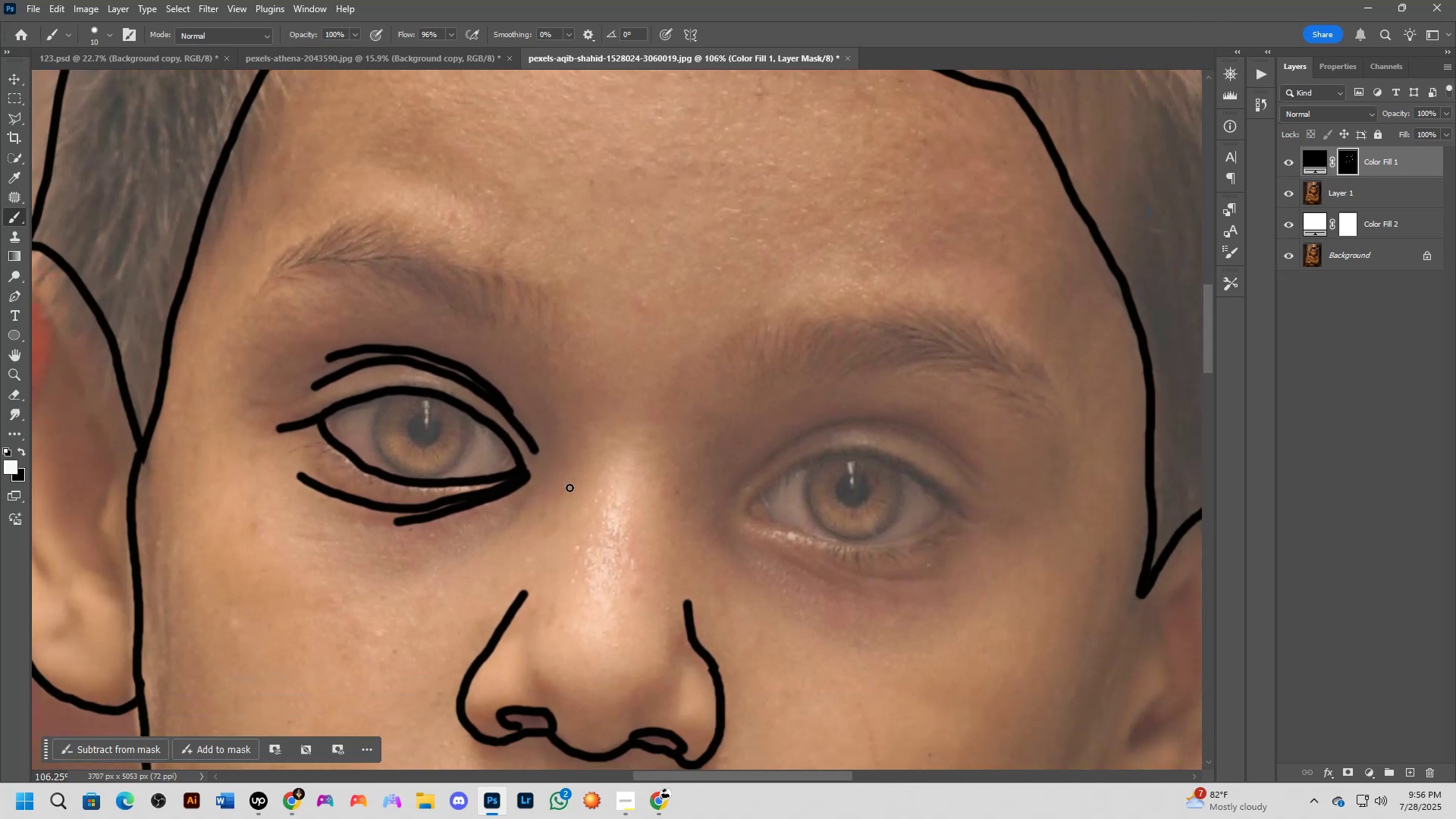 
left_click_drag(start_coordinate=[618, 499], to_coordinate=[568, 484])
 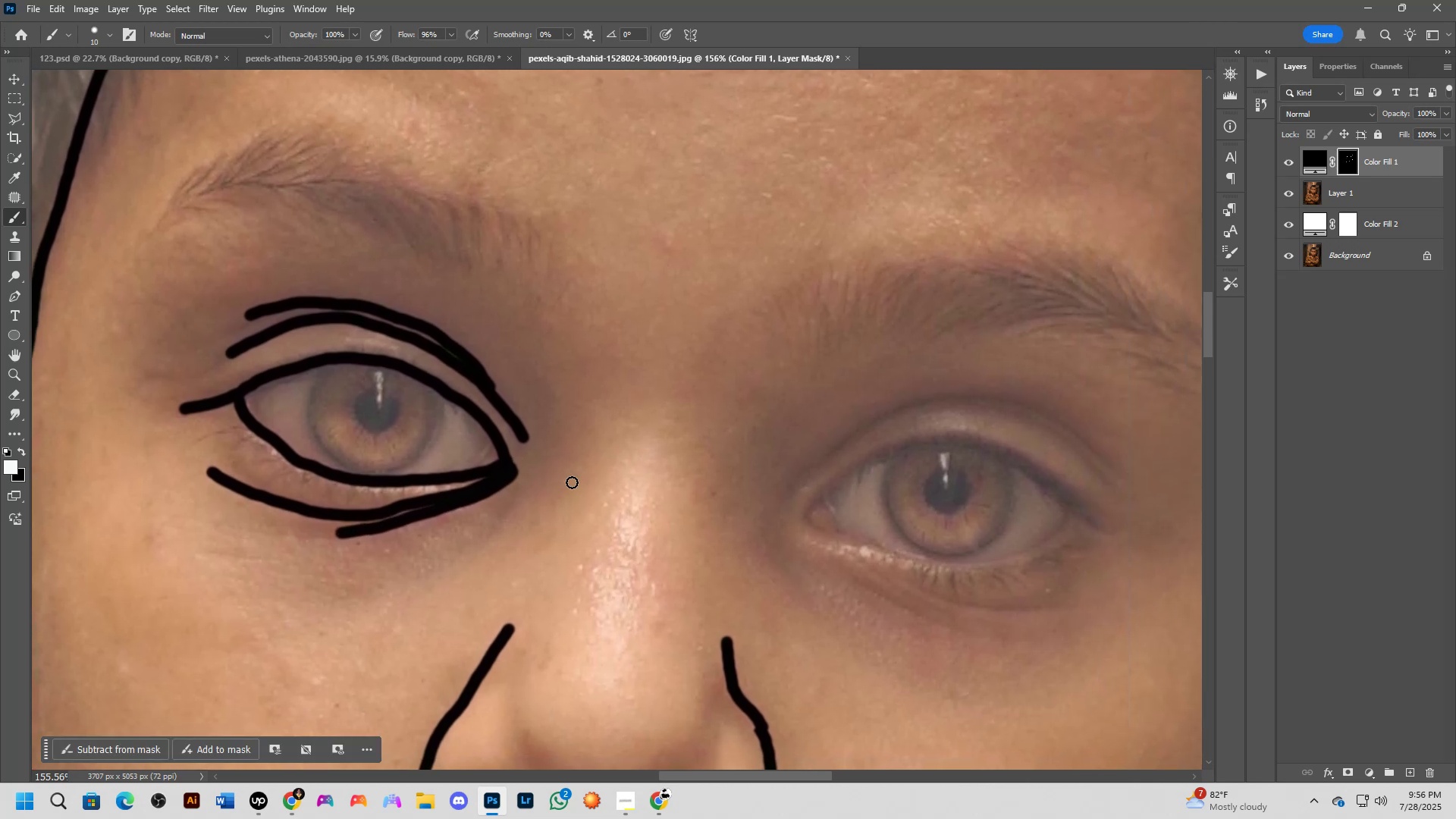 
scroll: coordinate [753, 591], scroll_direction: down, amount: 1.0
 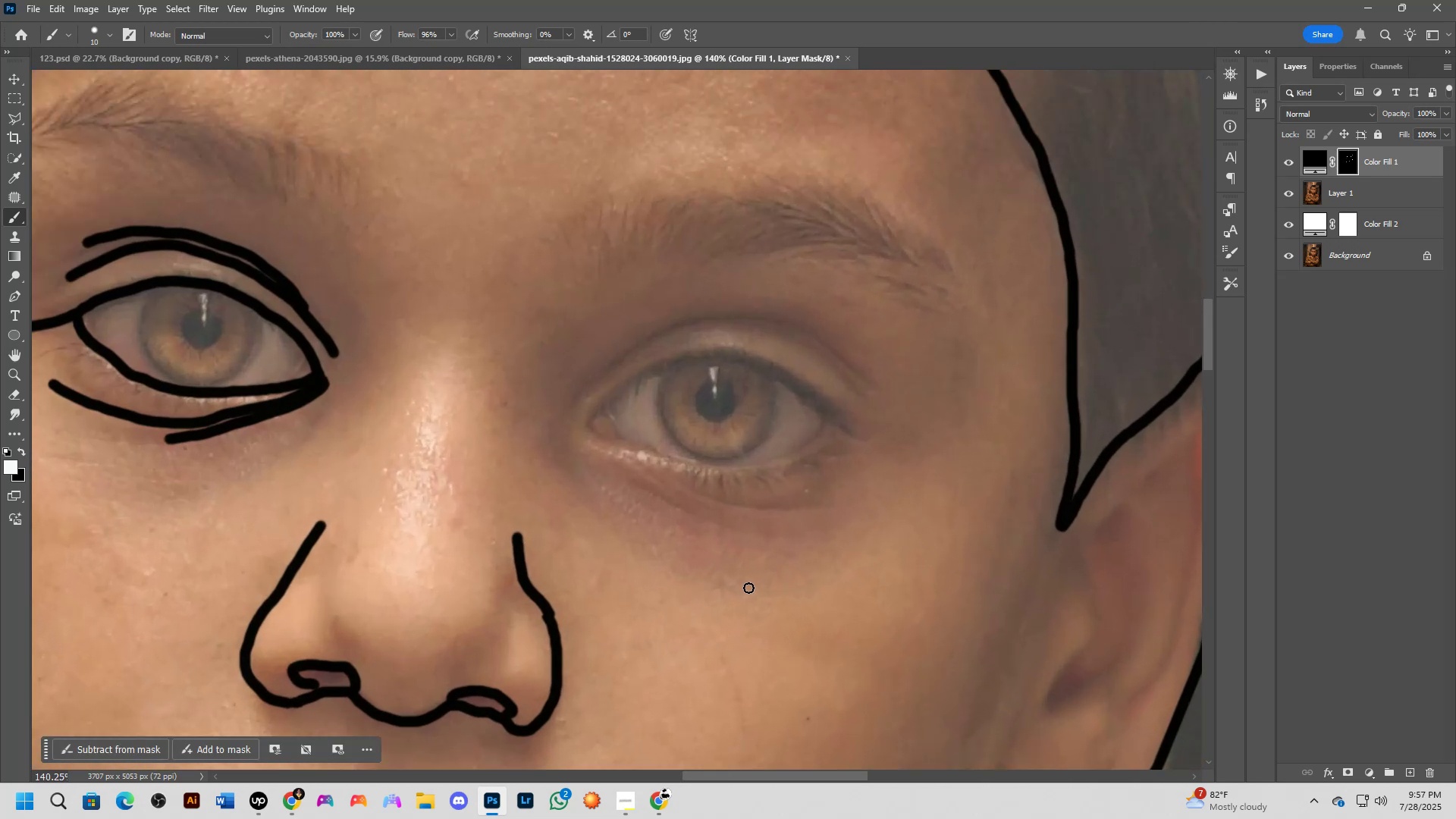 
hold_key(key=Space, duration=0.62)
 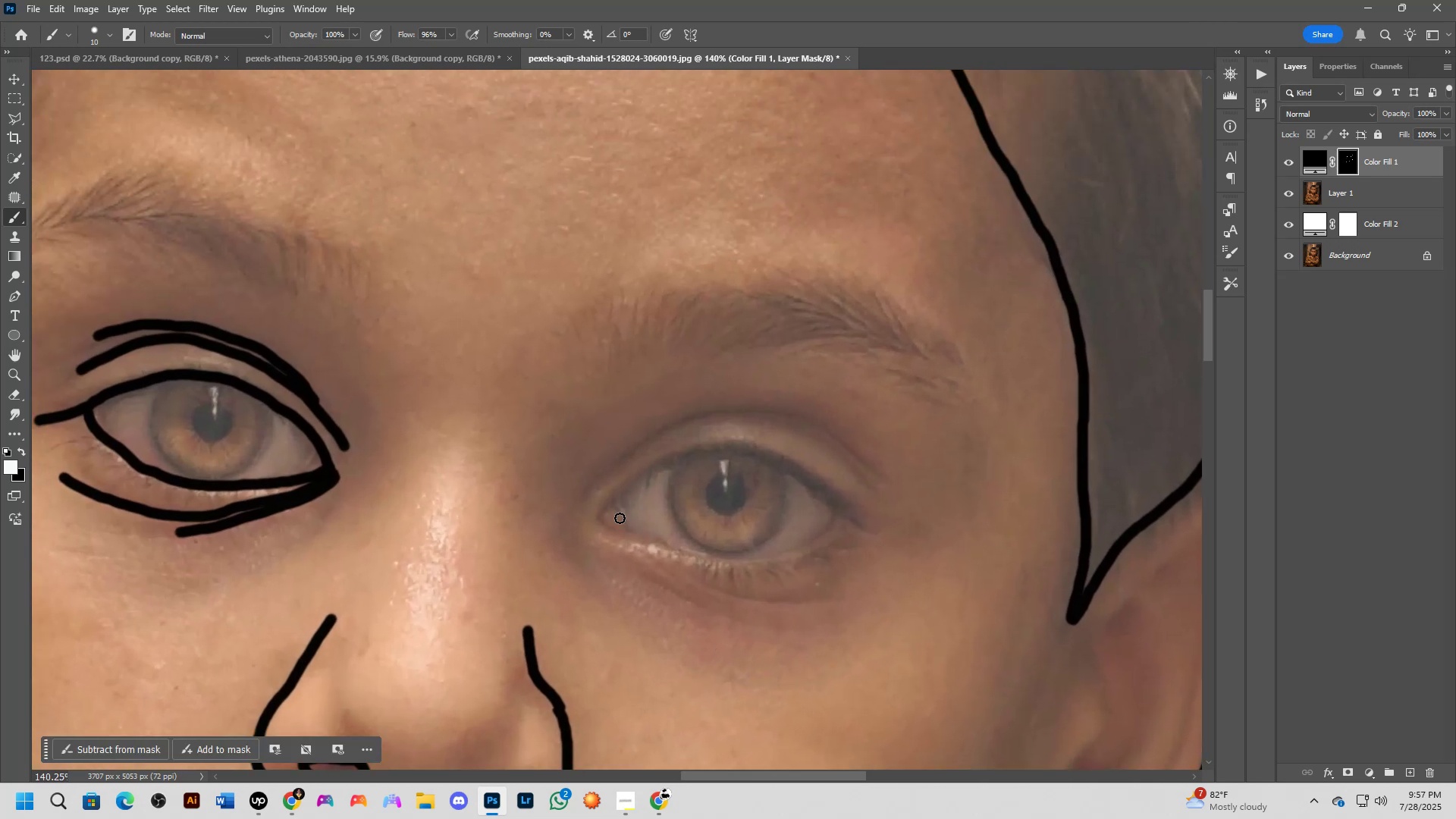 
left_click_drag(start_coordinate=[617, 414], to_coordinate=[628, 507])
 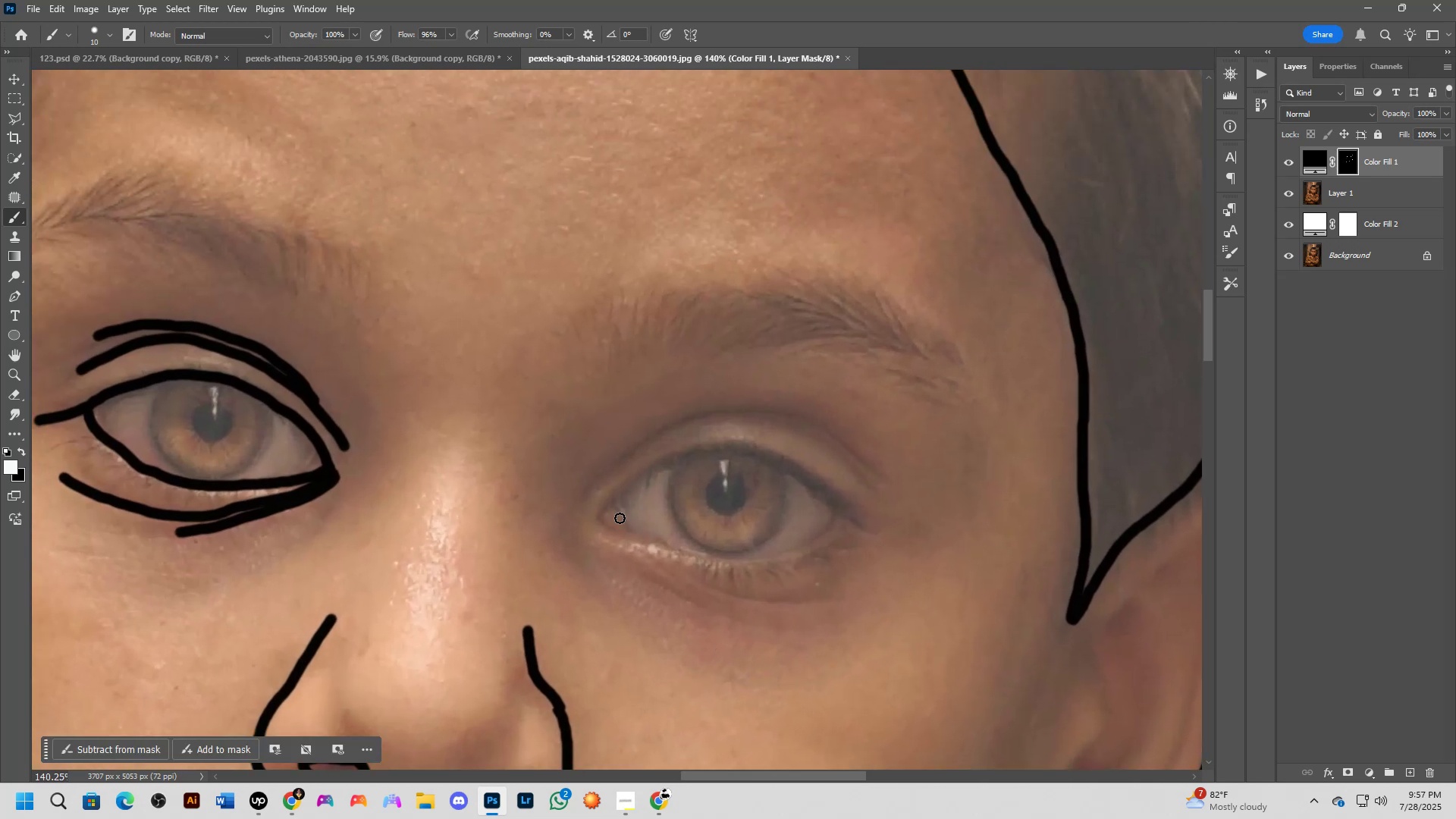 
hold_key(key=Space, duration=0.58)
 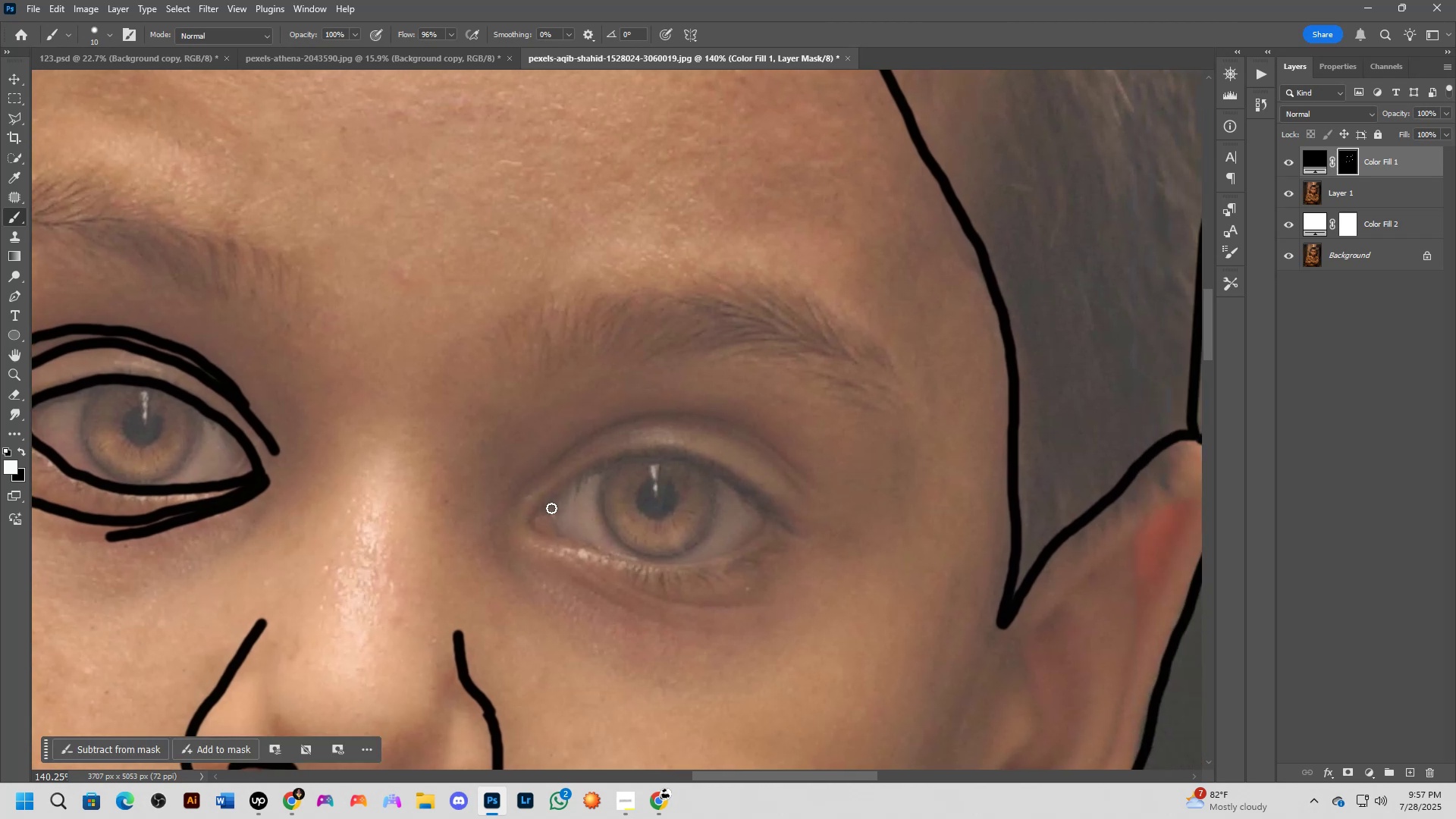 
left_click_drag(start_coordinate=[735, 482], to_coordinate=[665, 487])
 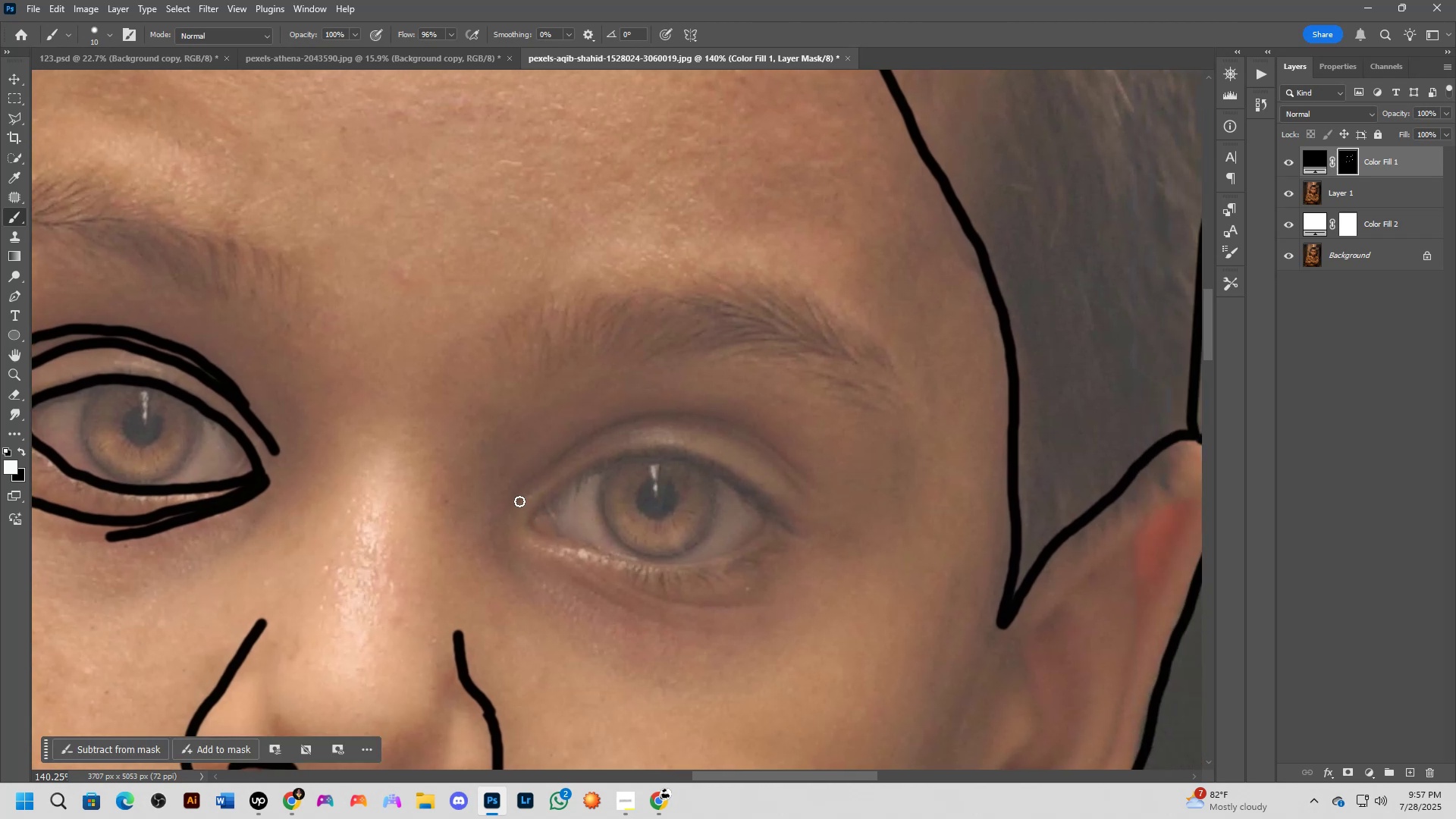 
left_click_drag(start_coordinate=[522, 493], to_coordinate=[816, 481])
 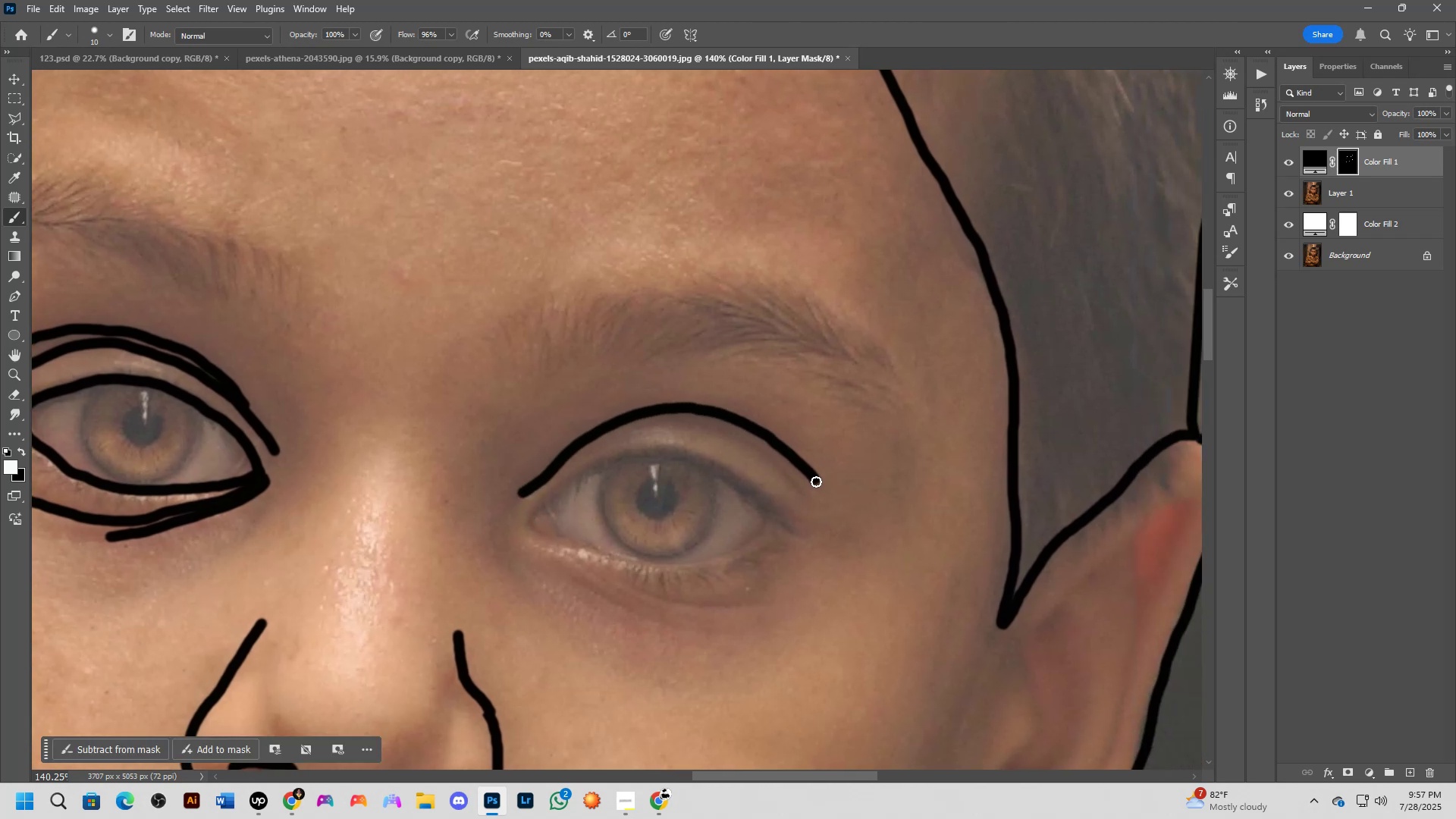 
hold_key(key=Space, duration=0.52)
 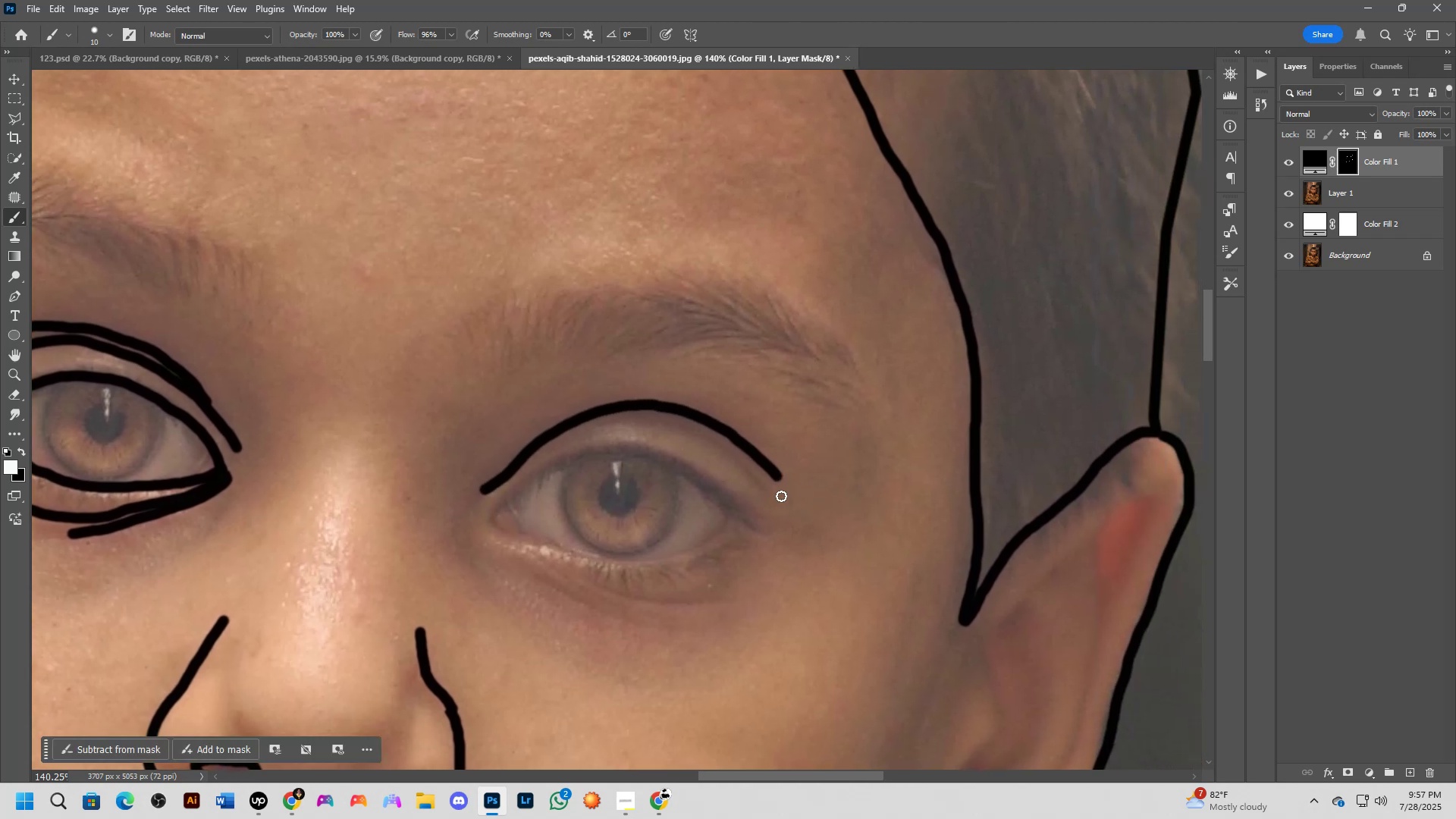 
left_click_drag(start_coordinate=[897, 494], to_coordinate=[859, 491])
 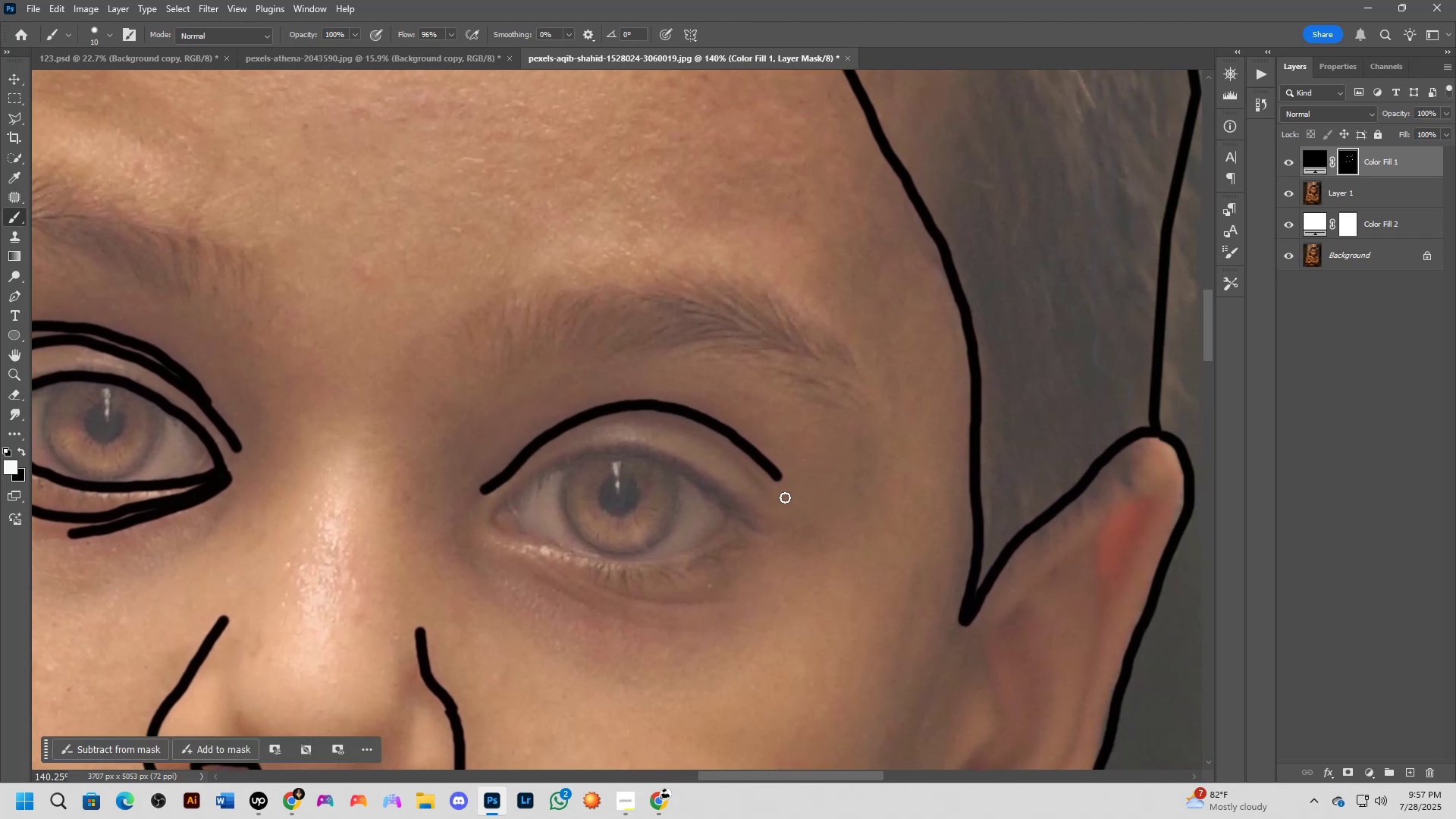 
left_click_drag(start_coordinate=[769, 491], to_coordinate=[594, 416])
 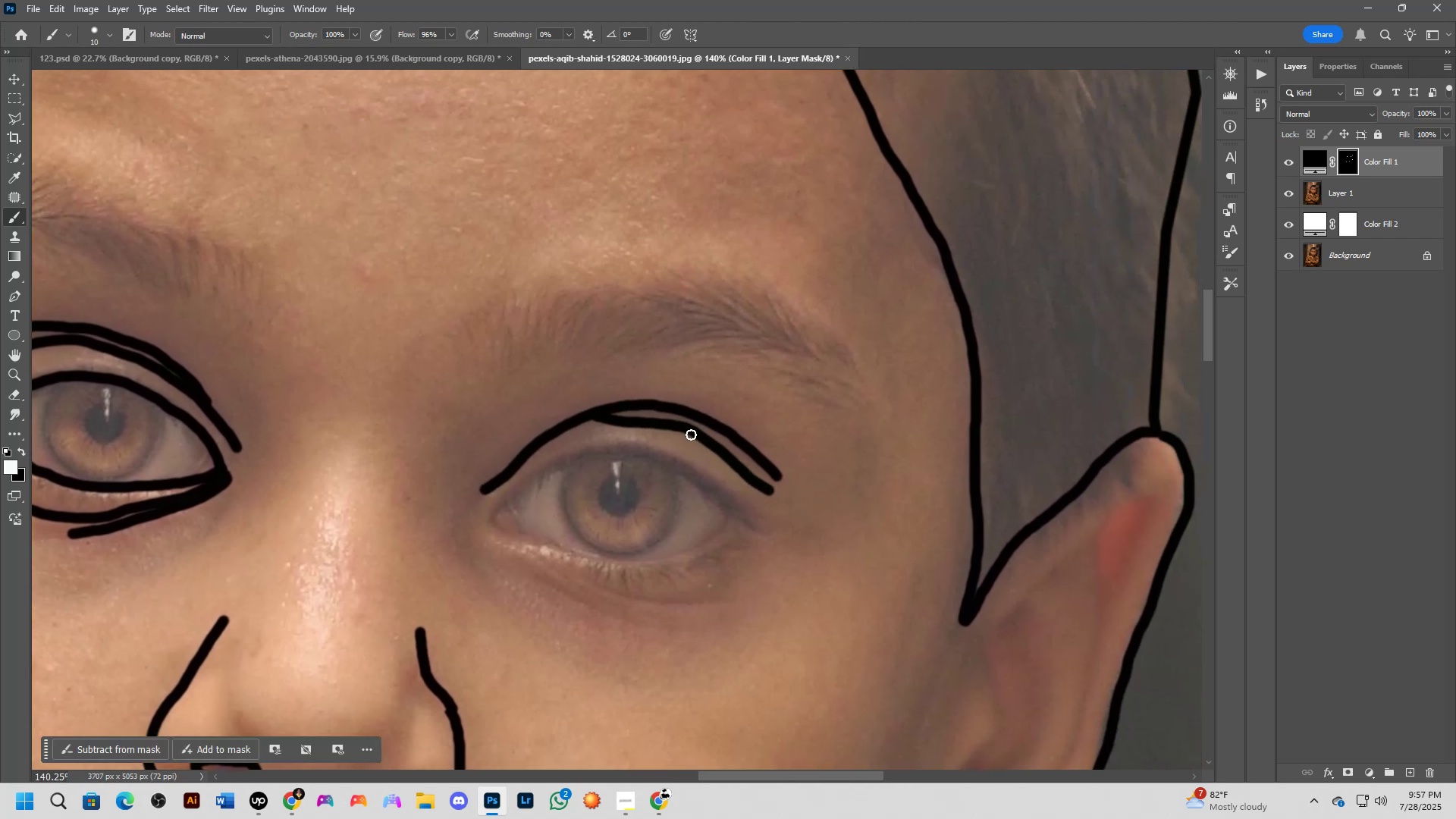 
key(Control+ControlLeft)
 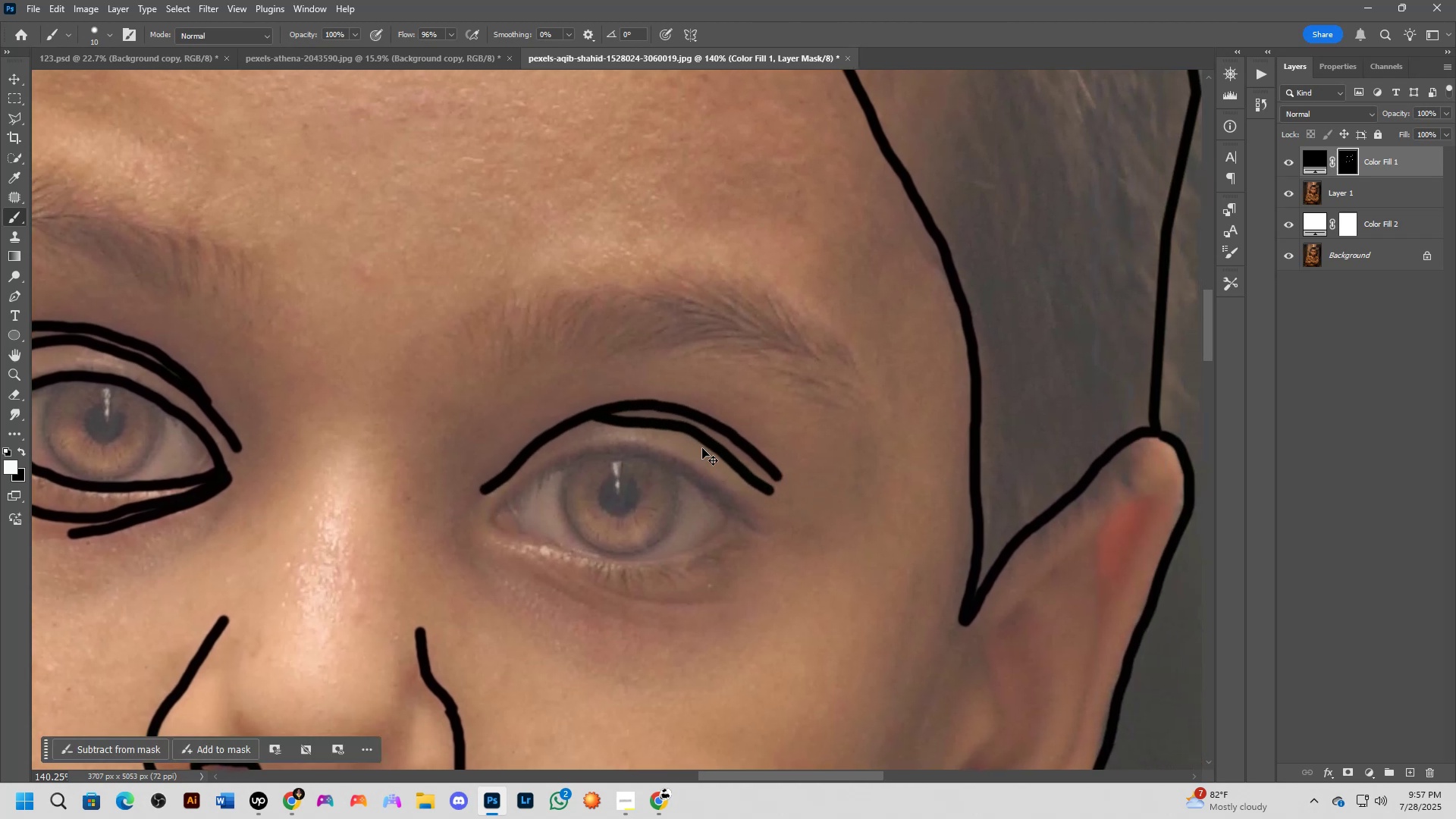 
key(Control+Z)
 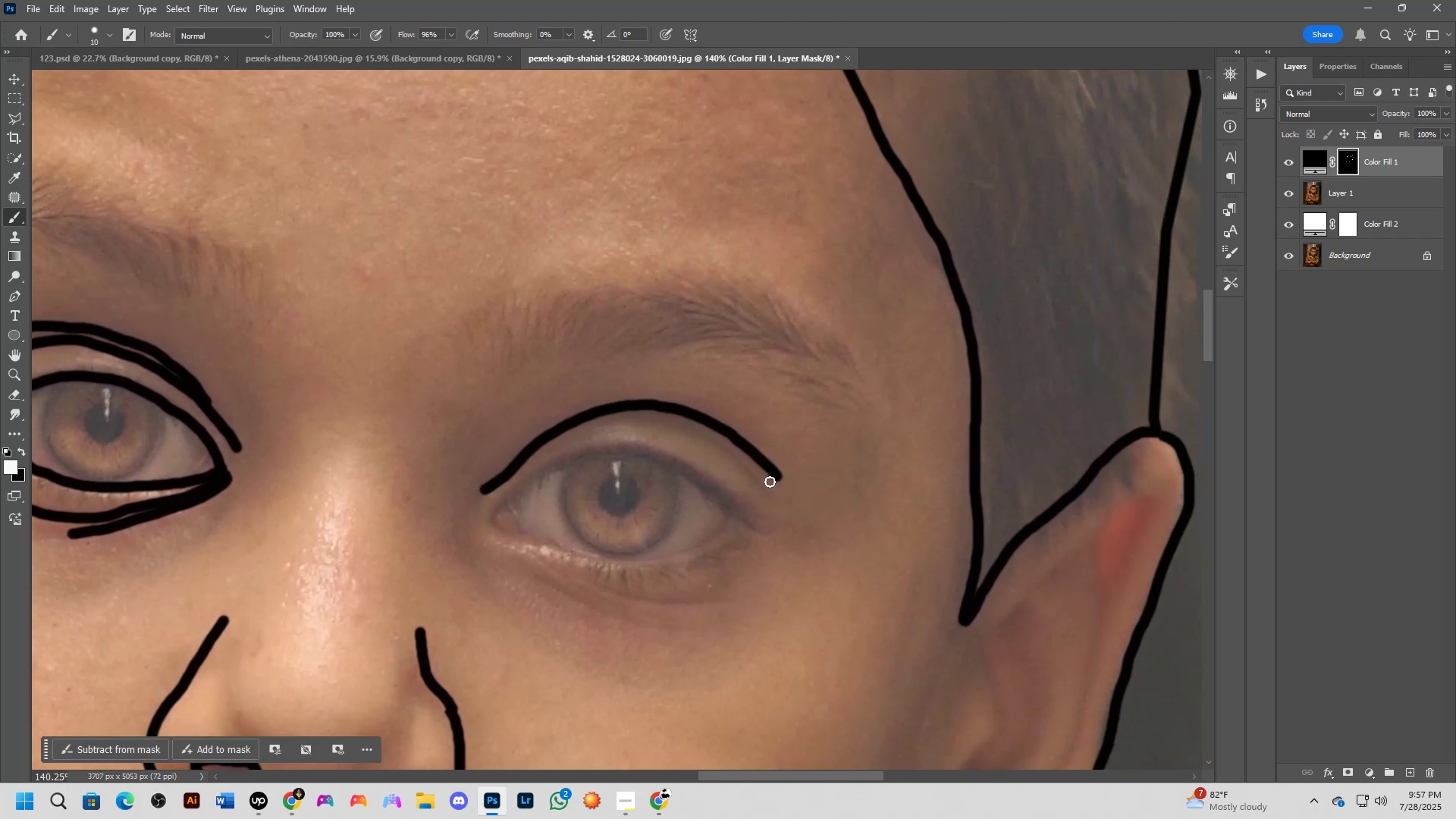 
left_click_drag(start_coordinate=[762, 485], to_coordinate=[691, 429])
 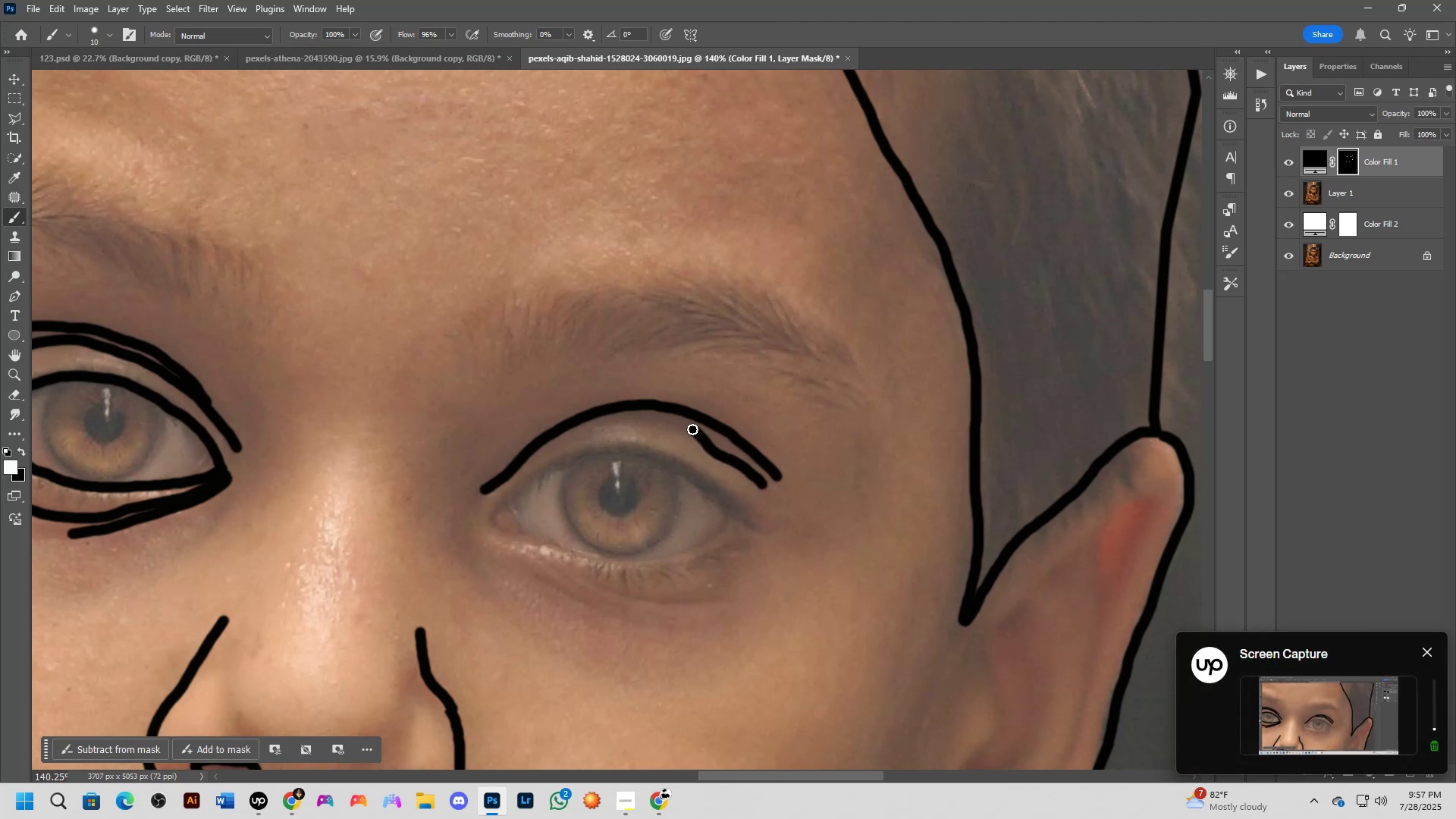 
key(Control+ControlLeft)
 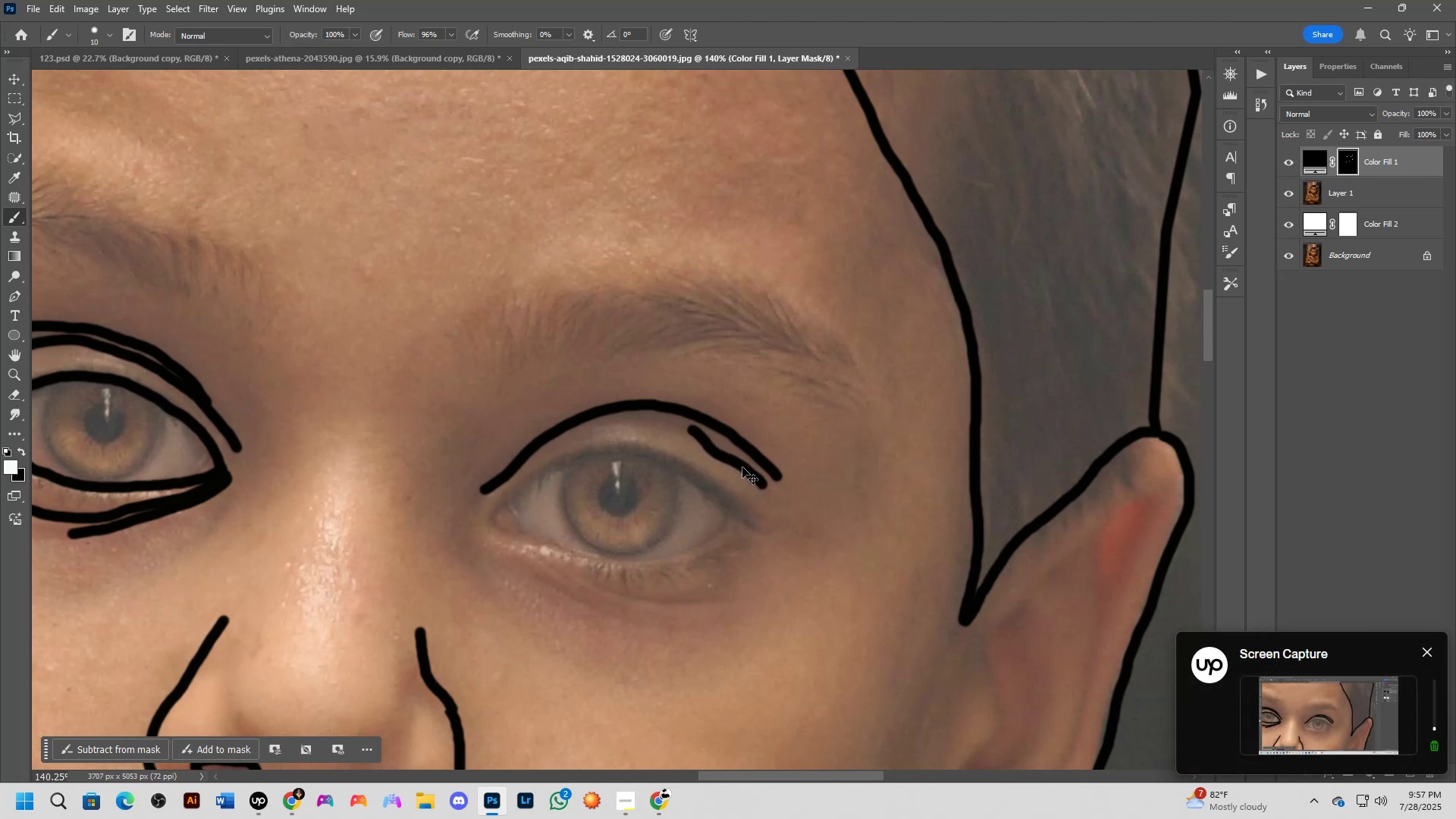 
key(Control+Z)
 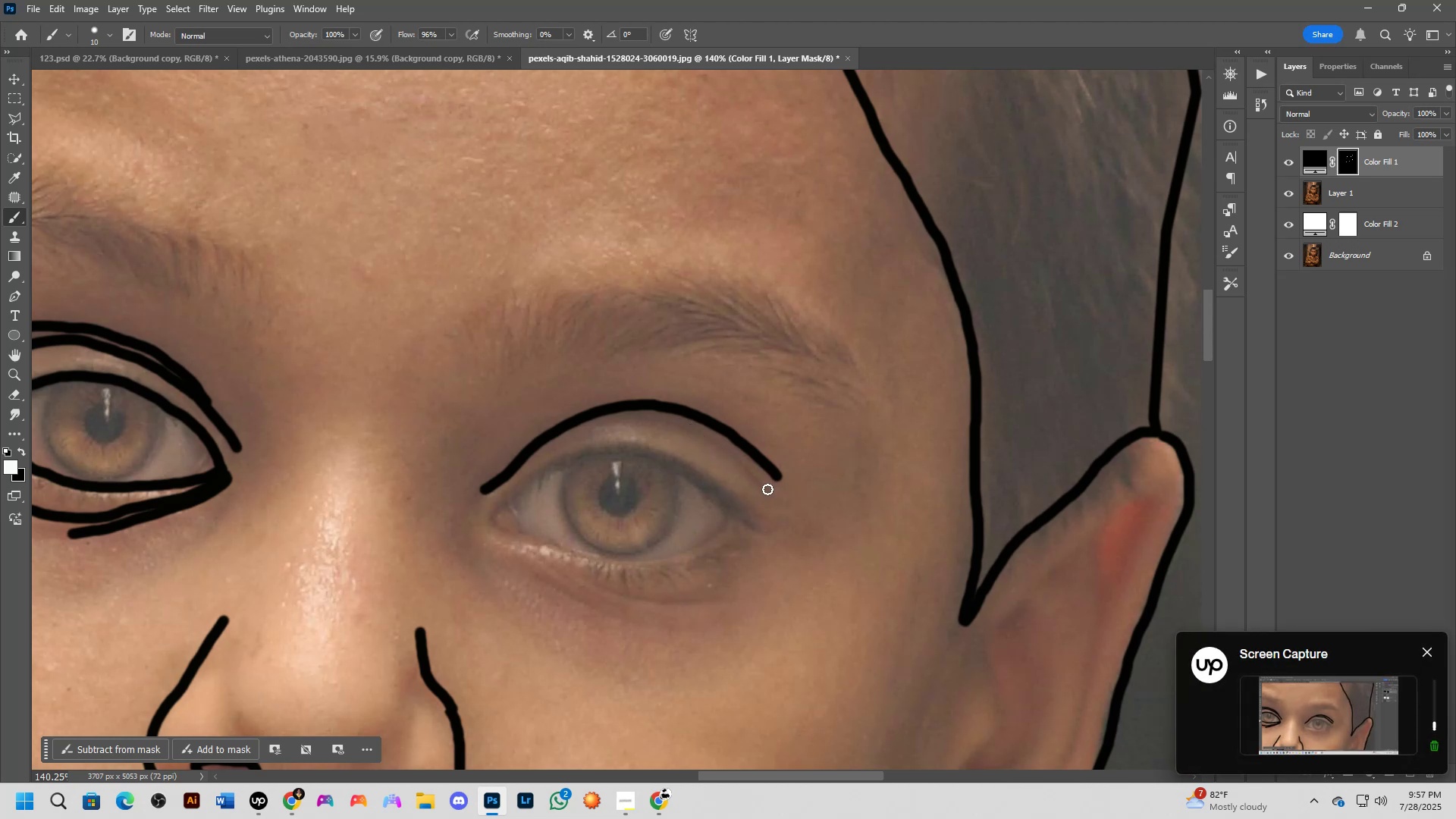 
left_click_drag(start_coordinate=[765, 487], to_coordinate=[596, 414])
 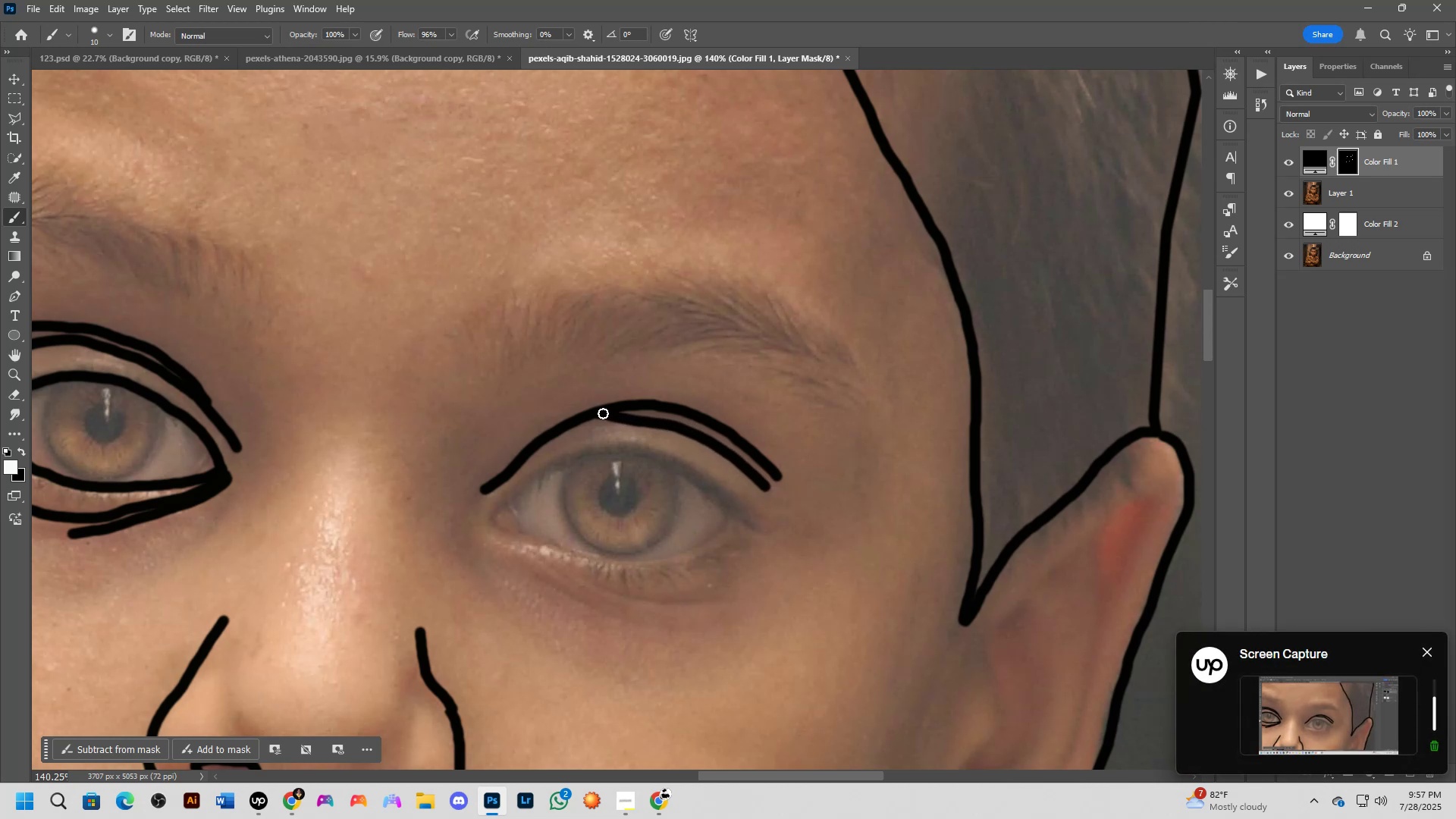 
hold_key(key=Space, duration=0.61)
 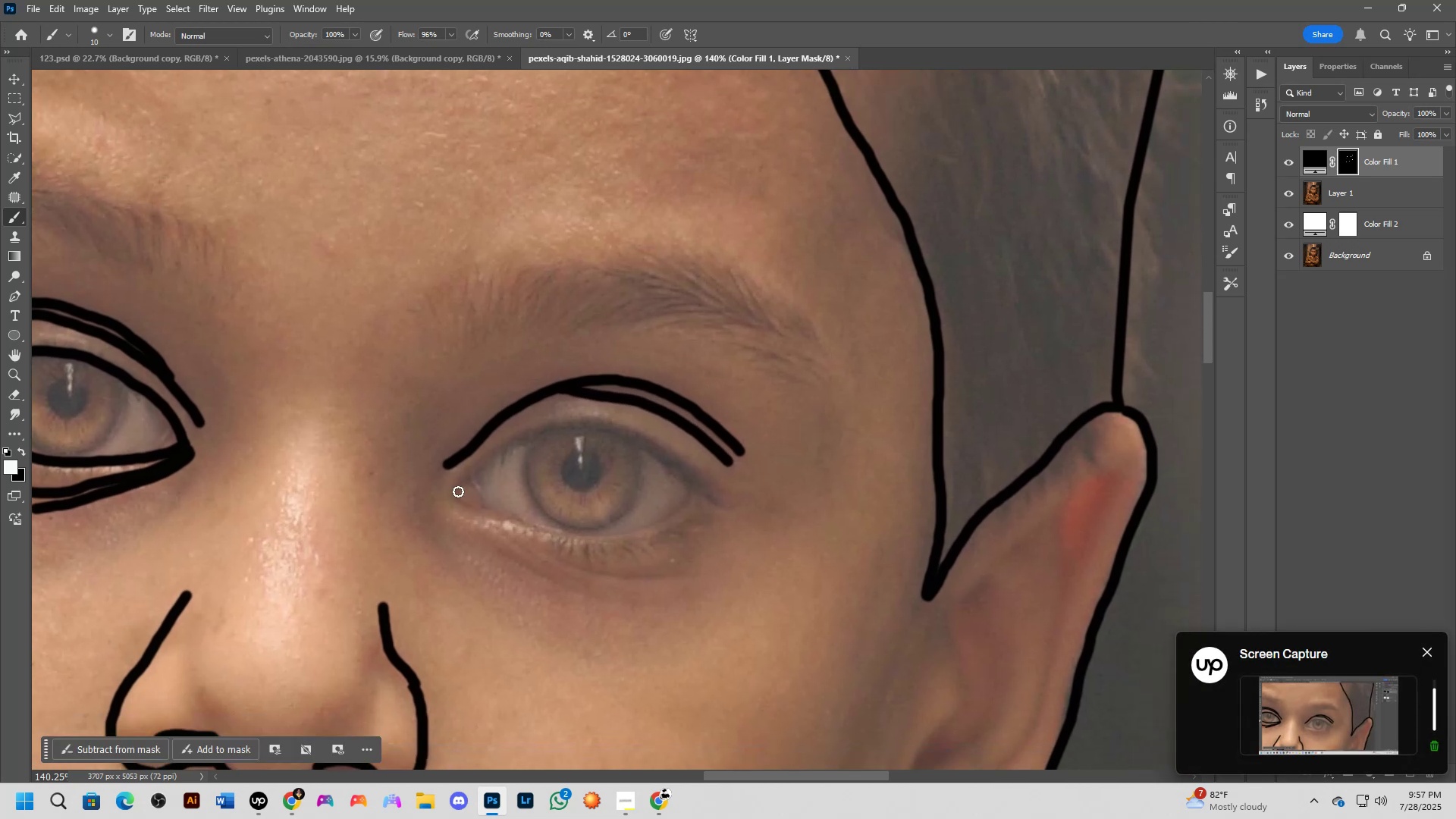 
left_click_drag(start_coordinate=[745, 419], to_coordinate=[708, 394])
 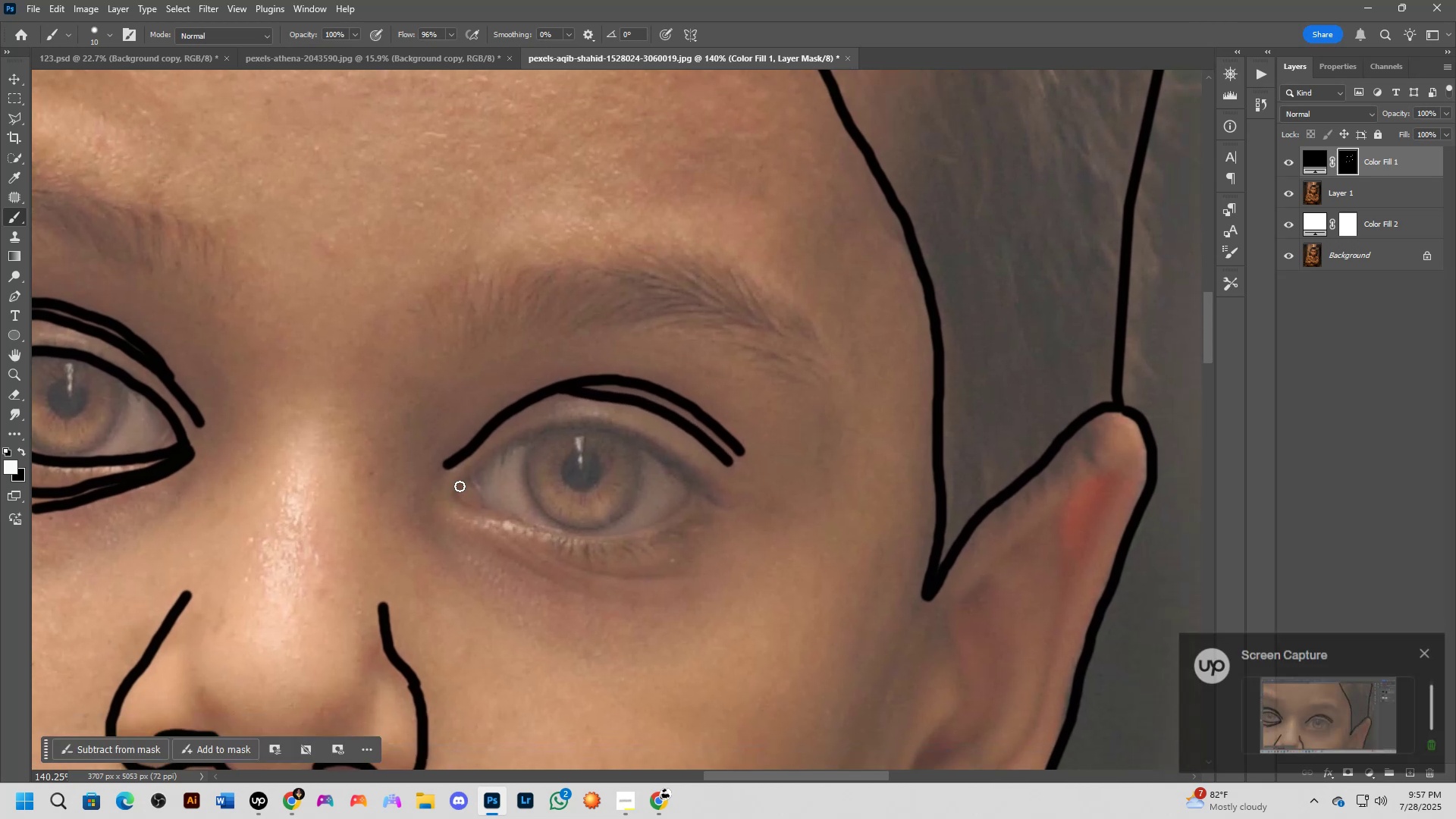 
left_click_drag(start_coordinate=[457, 487], to_coordinate=[728, 503])
 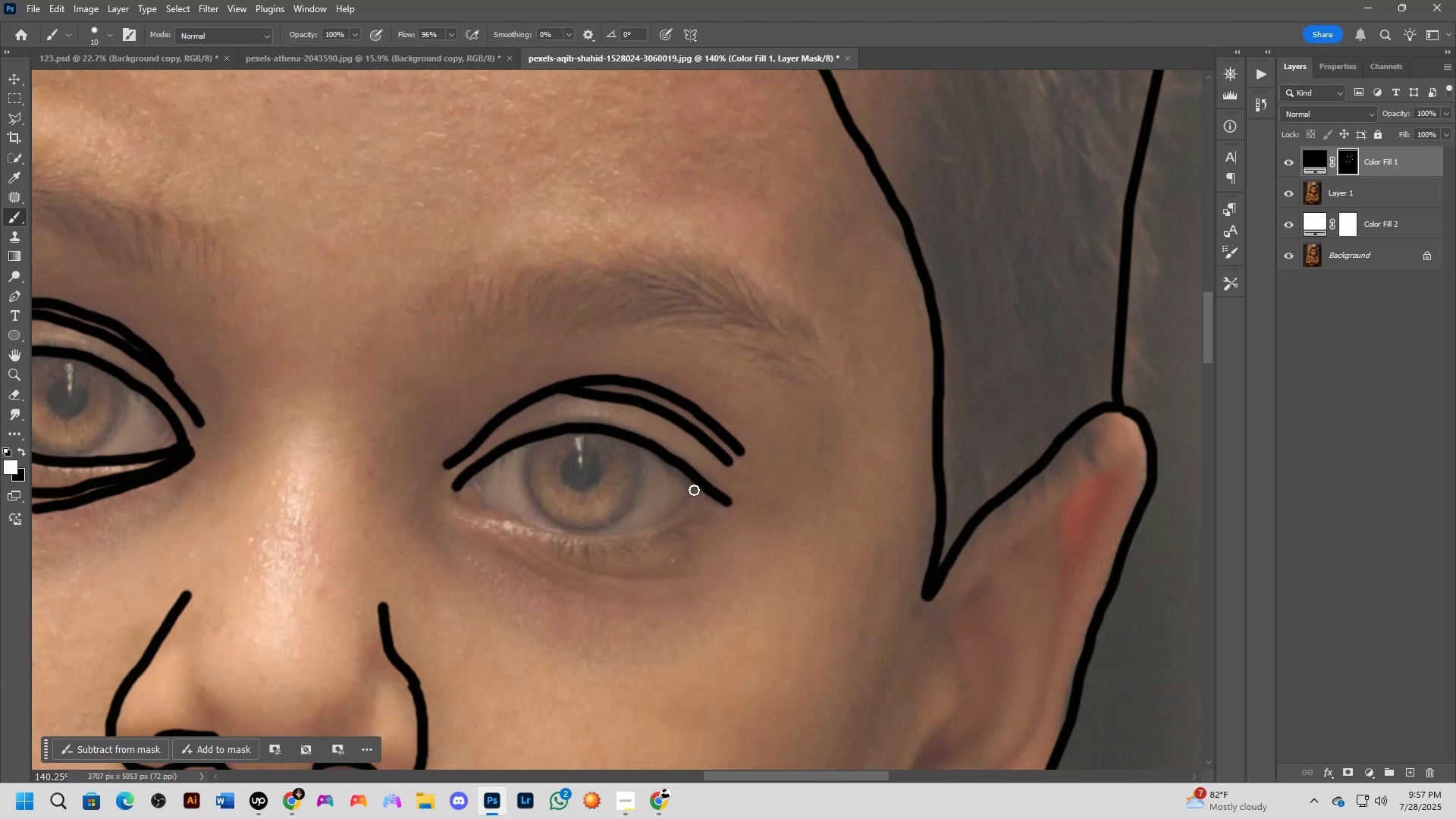 
left_click_drag(start_coordinate=[694, 489], to_coordinate=[639, 521])
 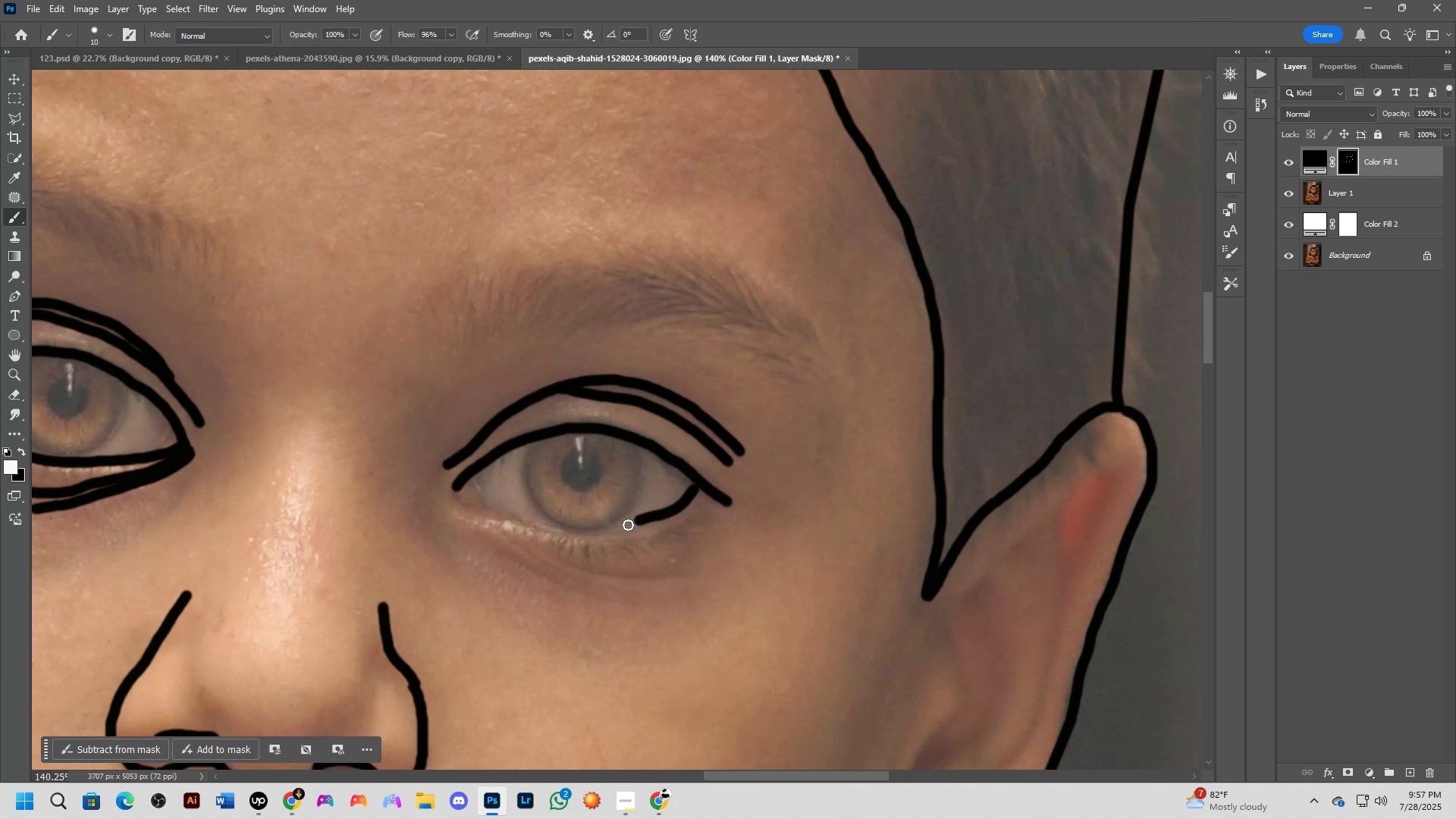 
key(Control+Z)
 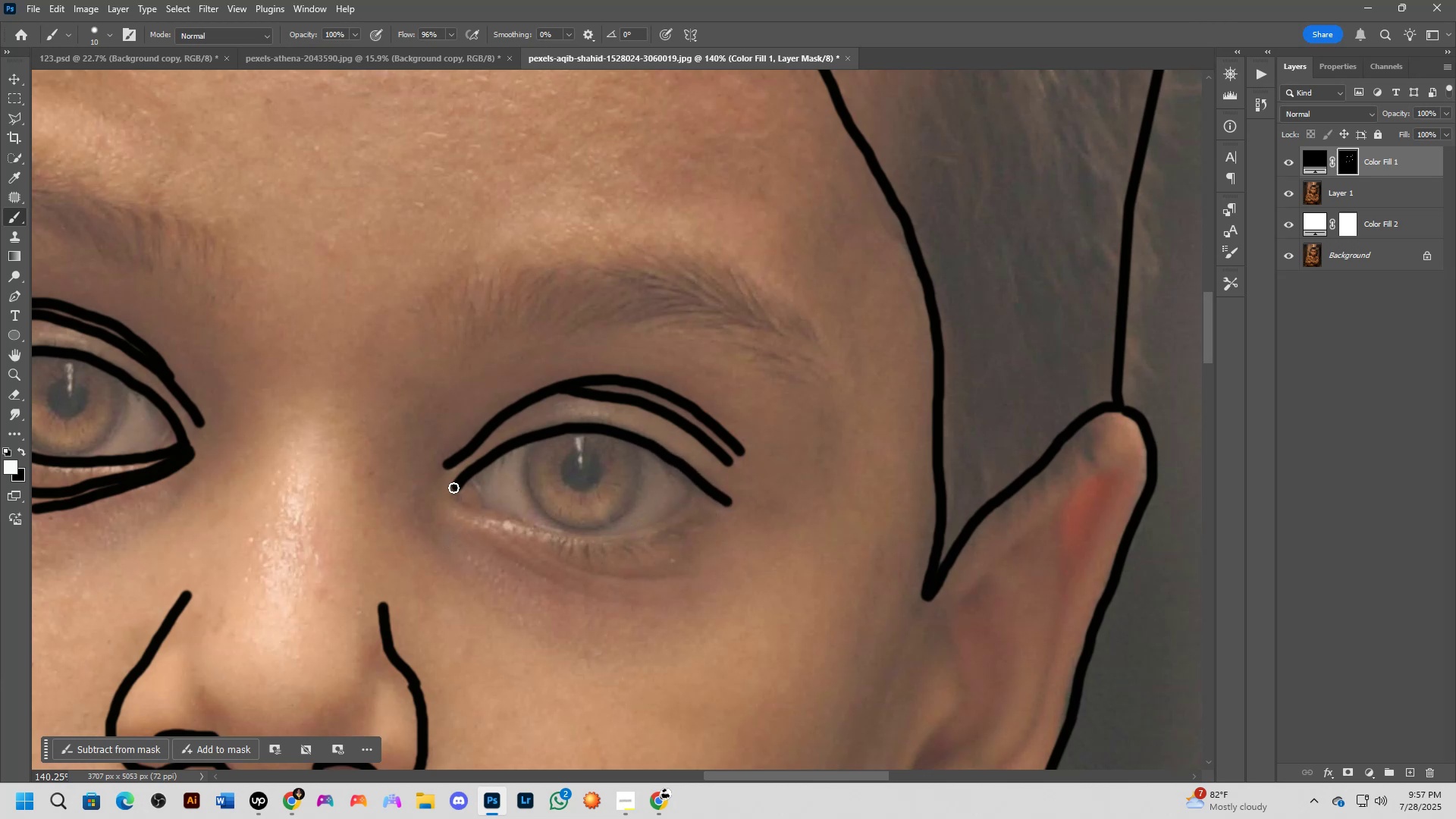 
left_click_drag(start_coordinate=[453, 491], to_coordinate=[710, 490])
 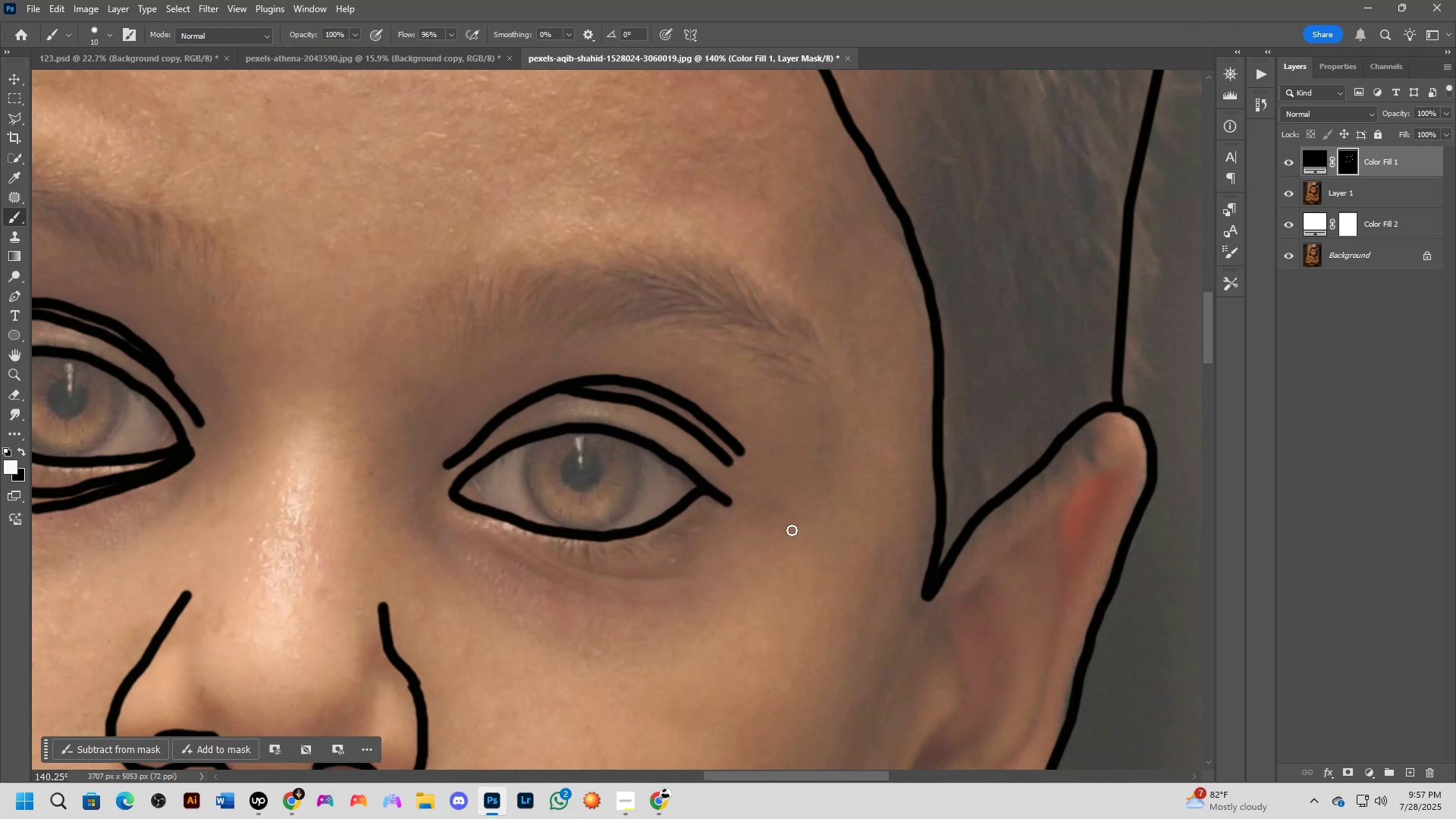 
hold_key(key=Space, duration=0.53)
 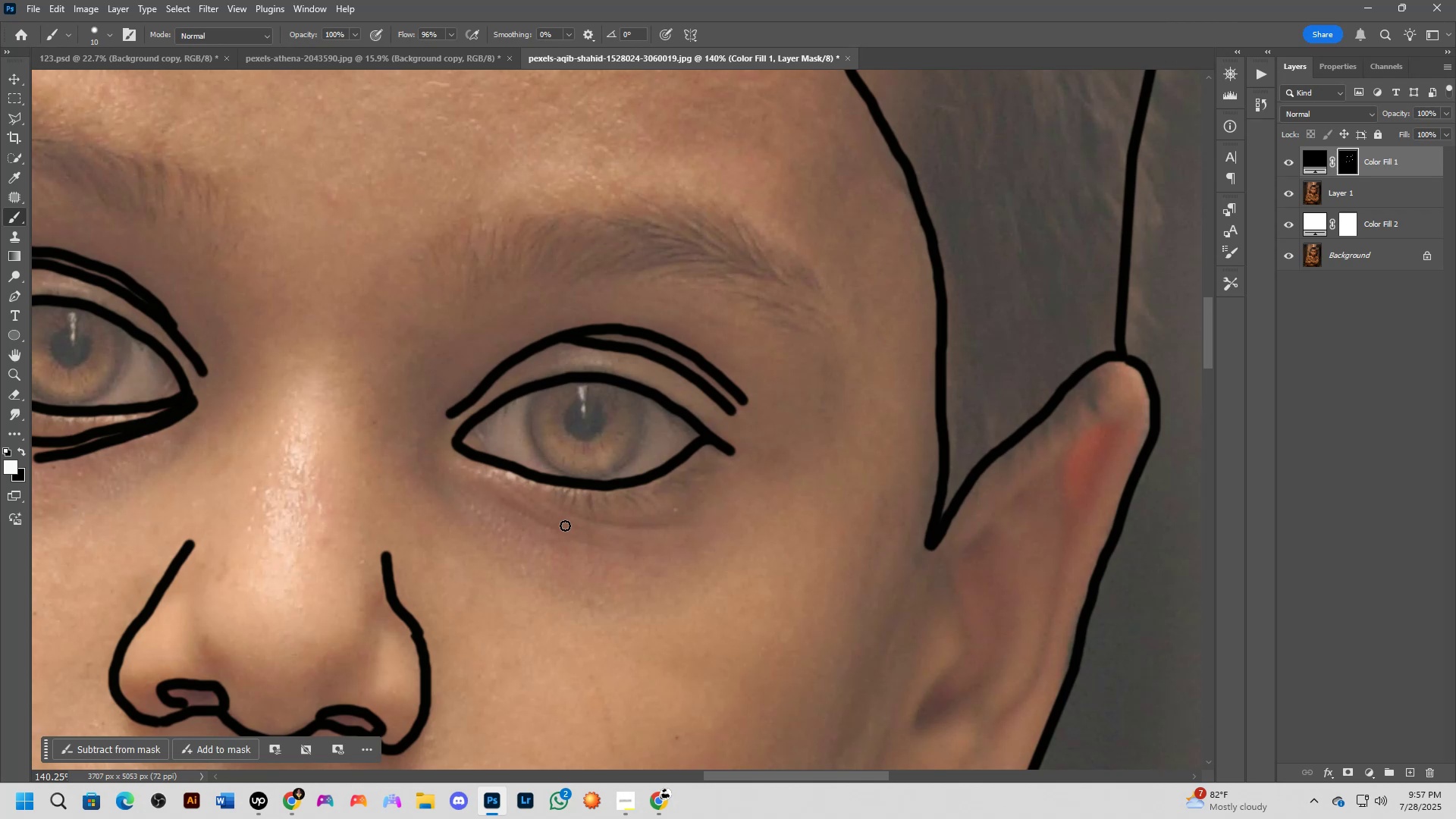 
left_click_drag(start_coordinate=[793, 538], to_coordinate=[796, 488])
 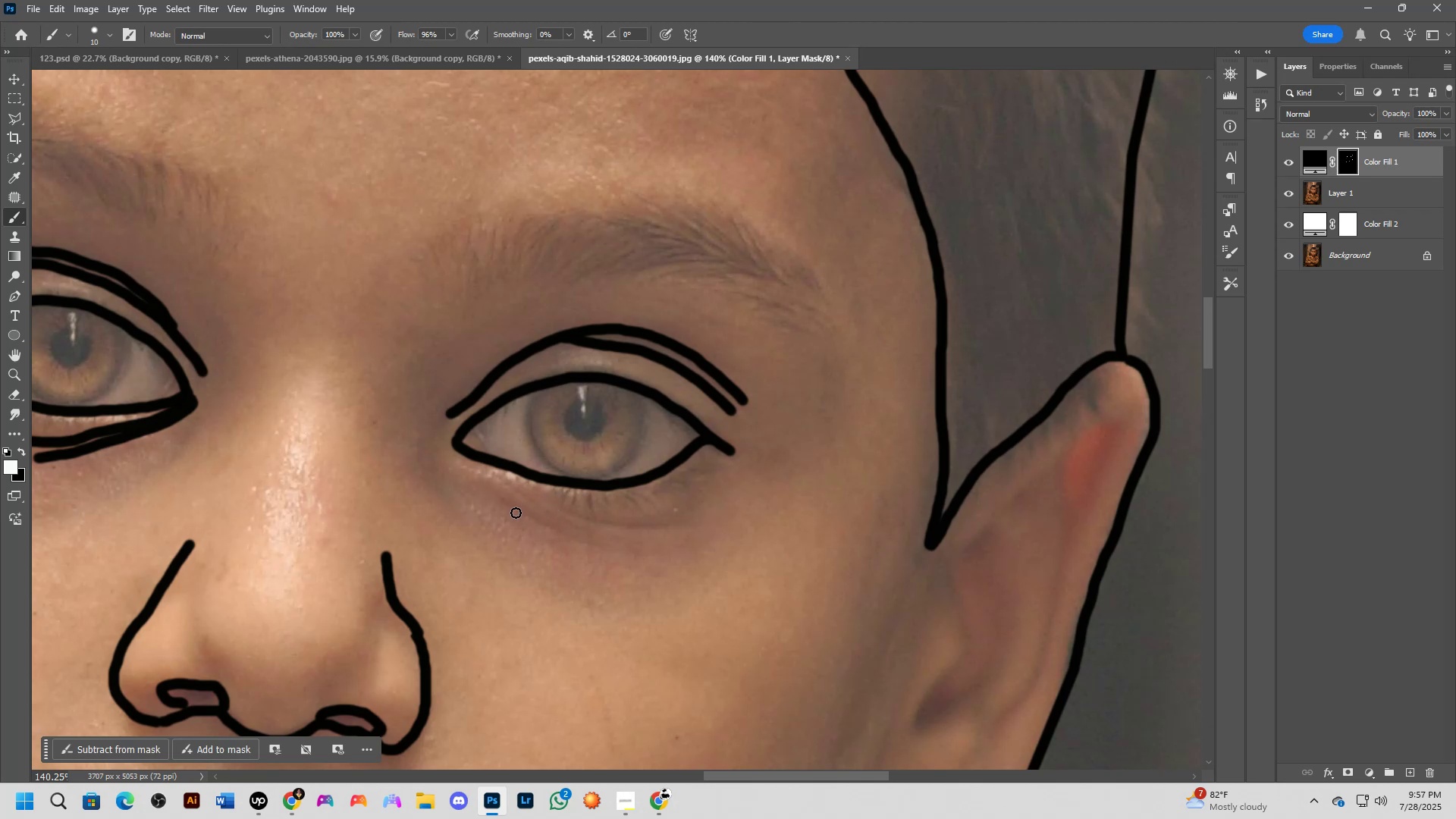 
left_click_drag(start_coordinate=[494, 491], to_coordinate=[724, 556])
 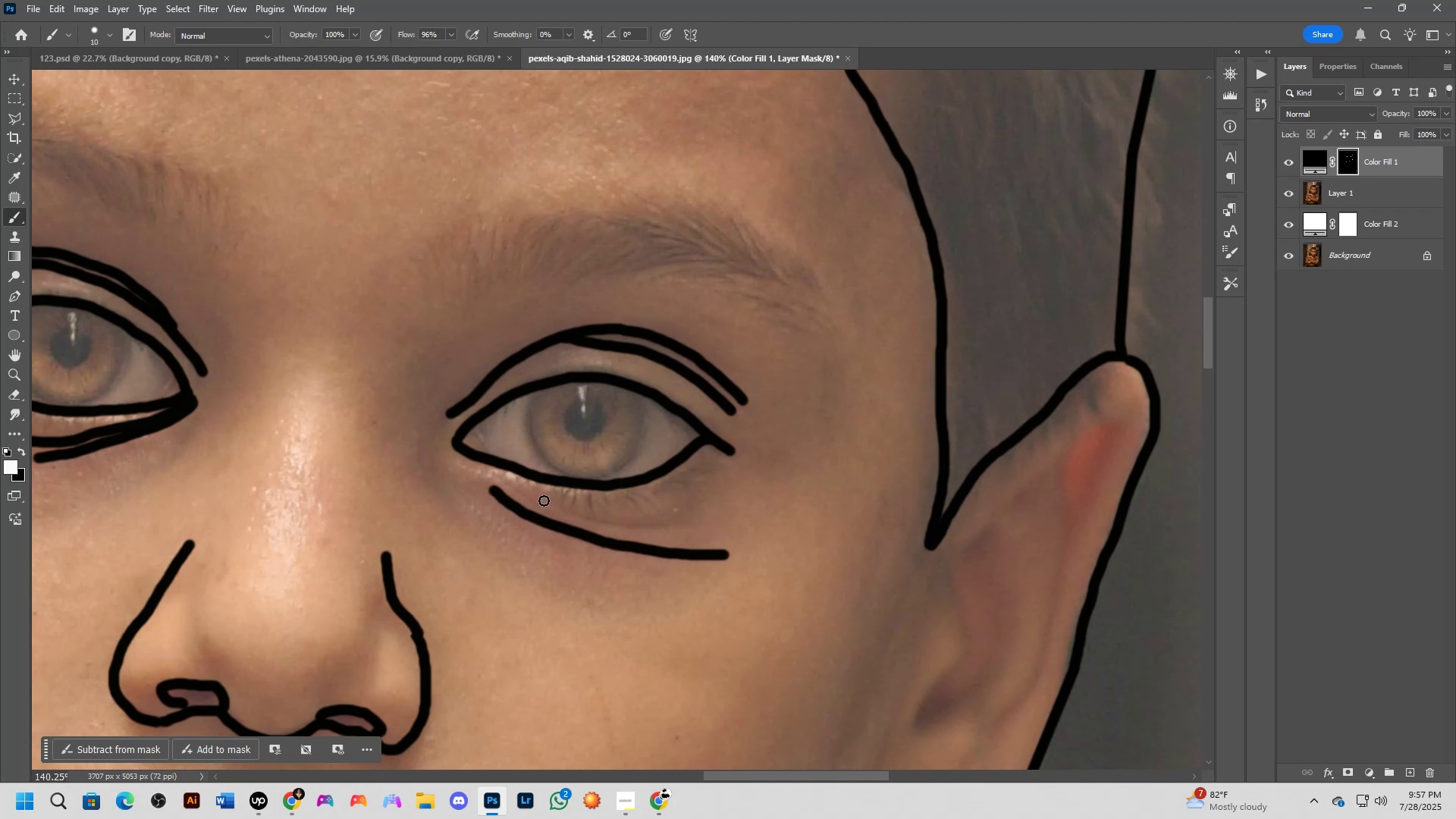 
left_click_drag(start_coordinate=[544, 497], to_coordinate=[692, 524])
 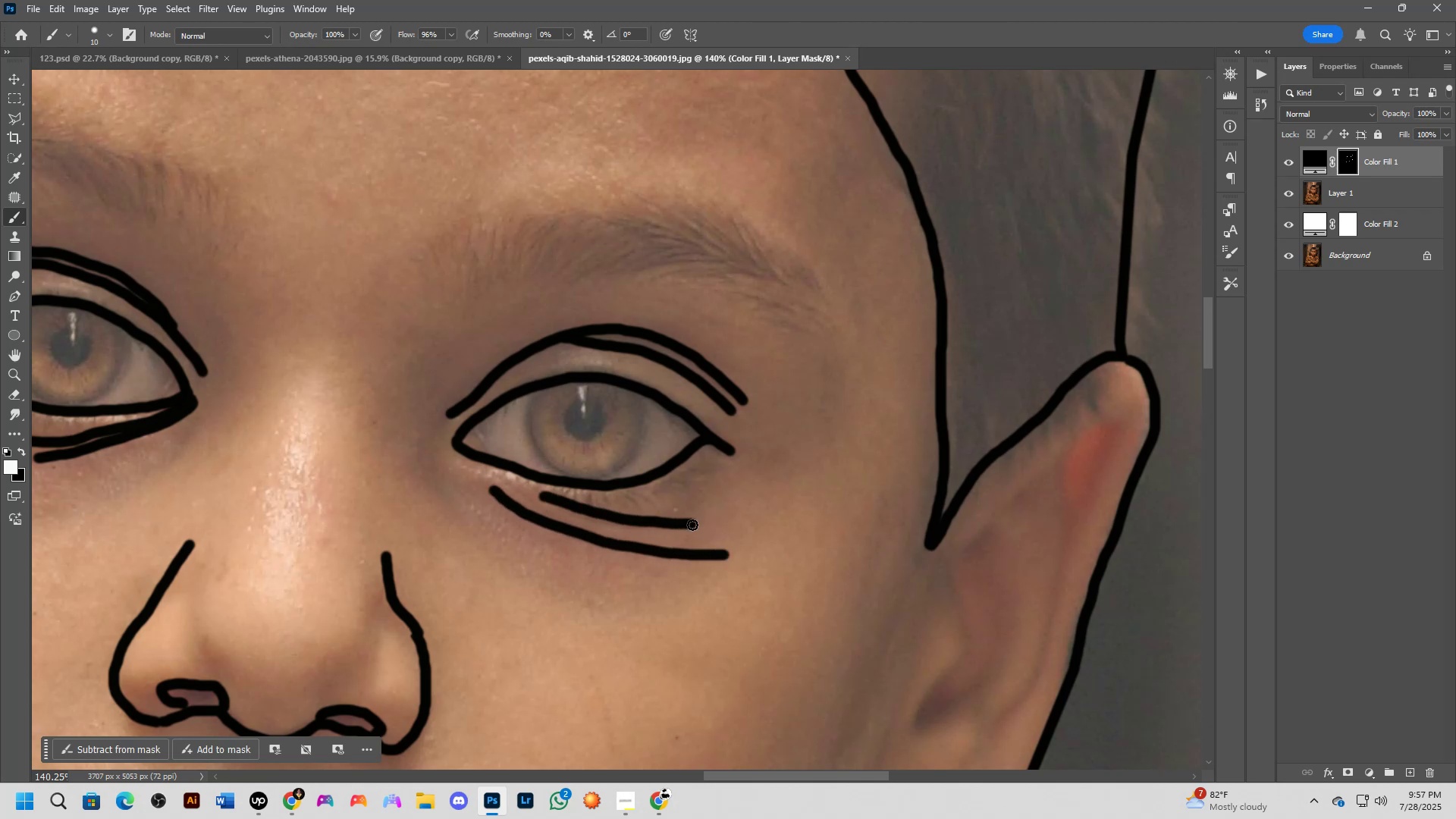 
hold_key(key=Space, duration=0.59)
 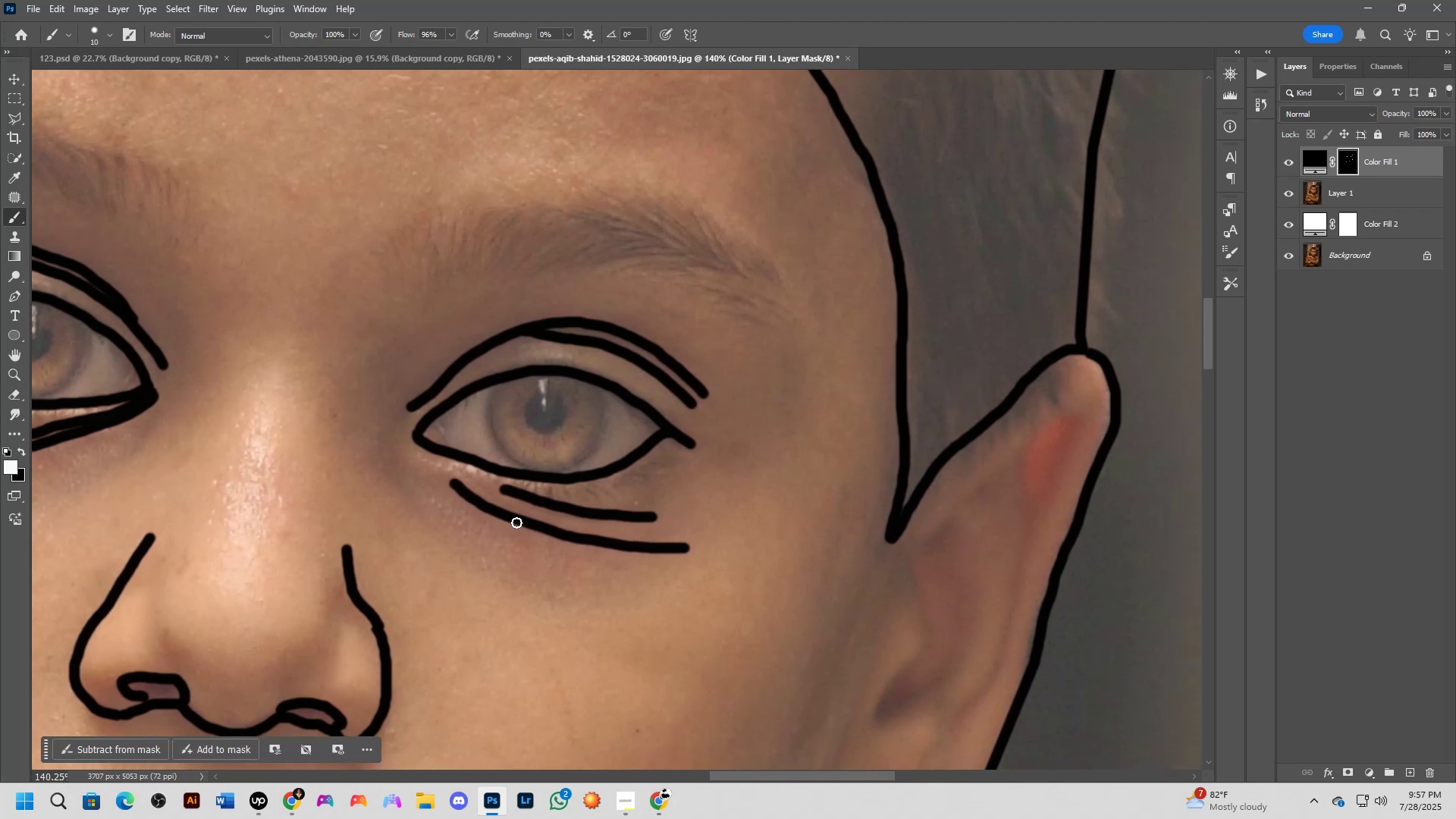 
left_click_drag(start_coordinate=[720, 522], to_coordinate=[680, 516])
 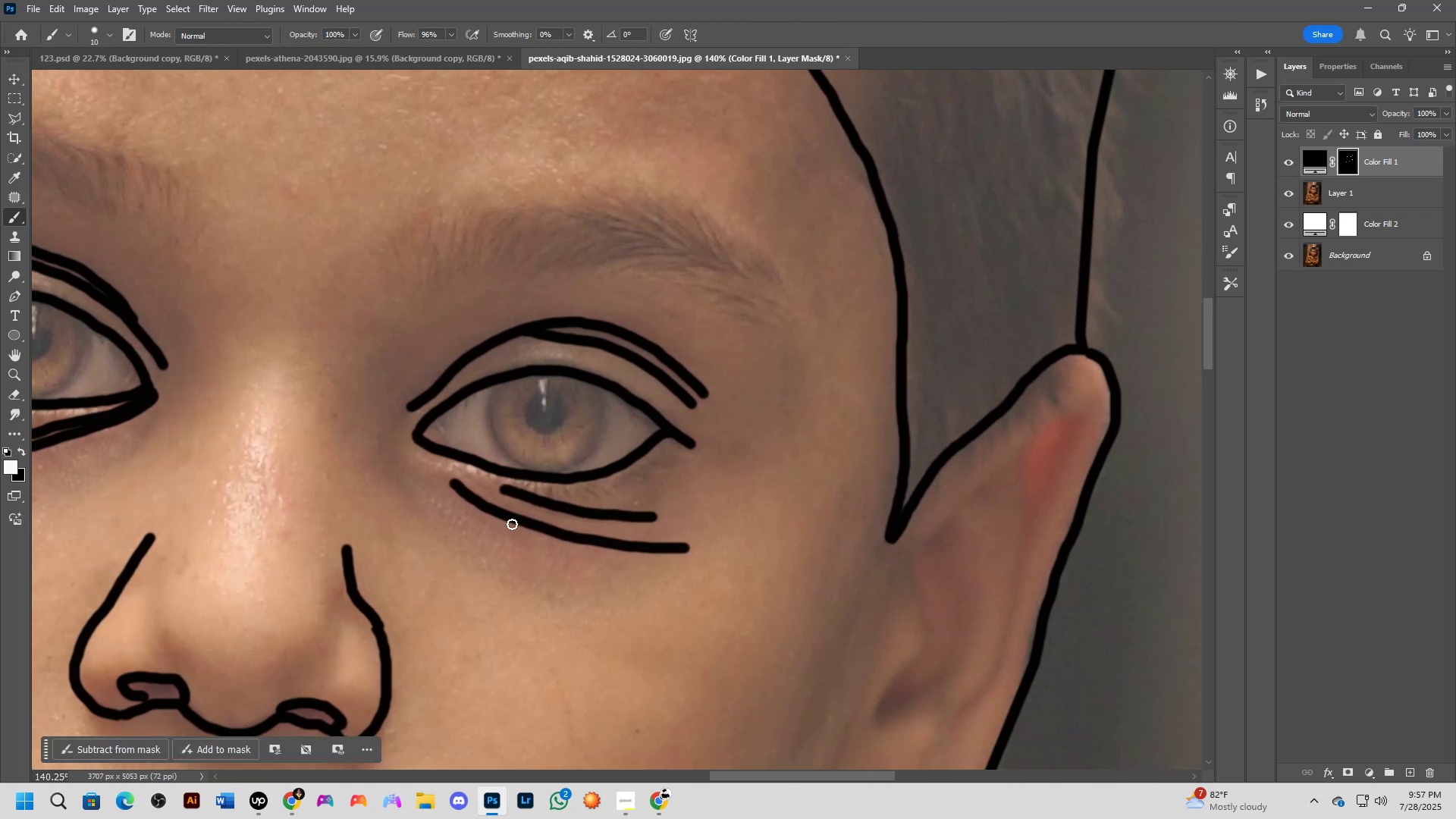 
scroll: coordinate [541, 529], scroll_direction: down, amount: 7.0
 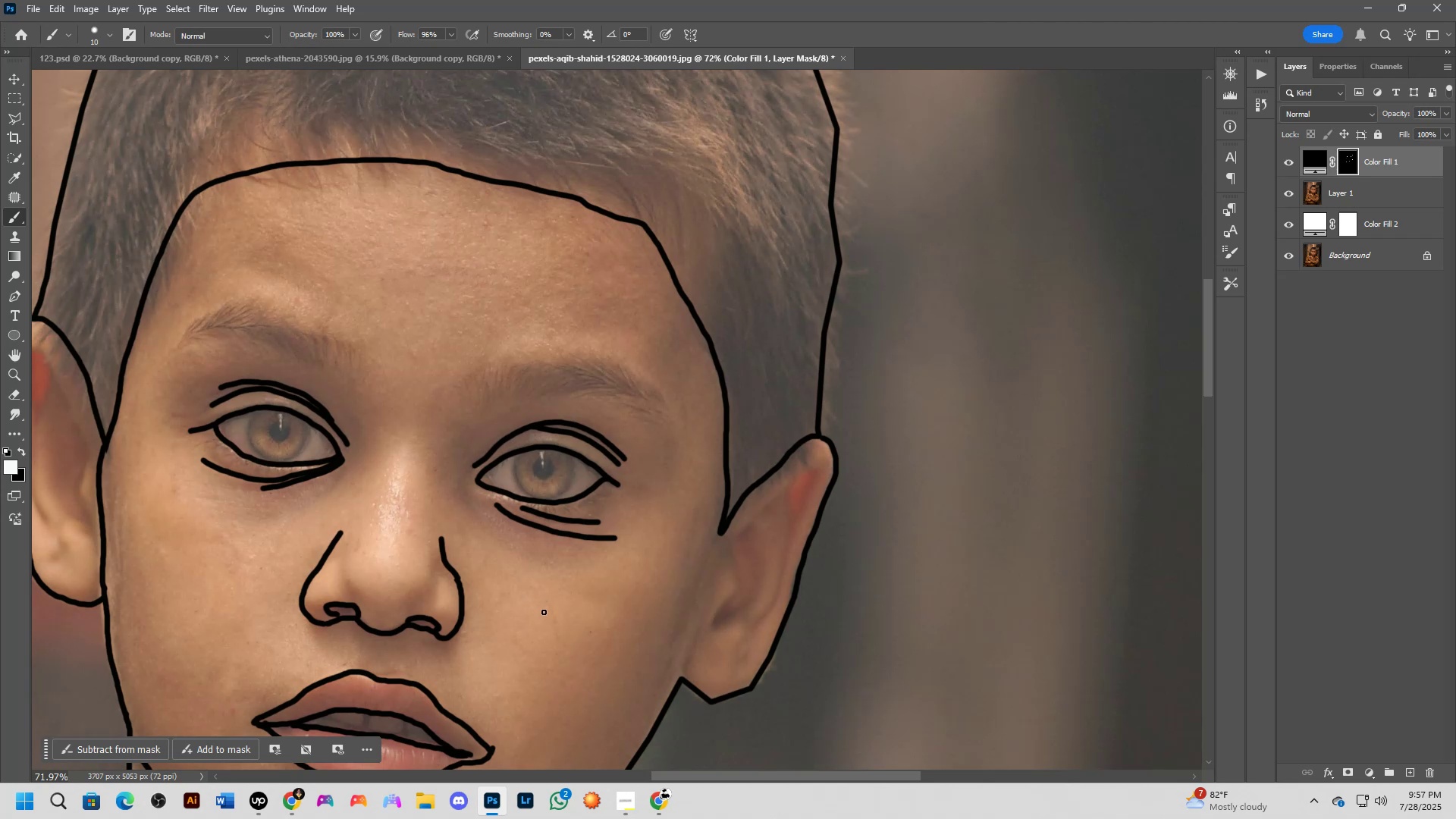 
scroll: coordinate [529, 542], scroll_direction: up, amount: 7.0
 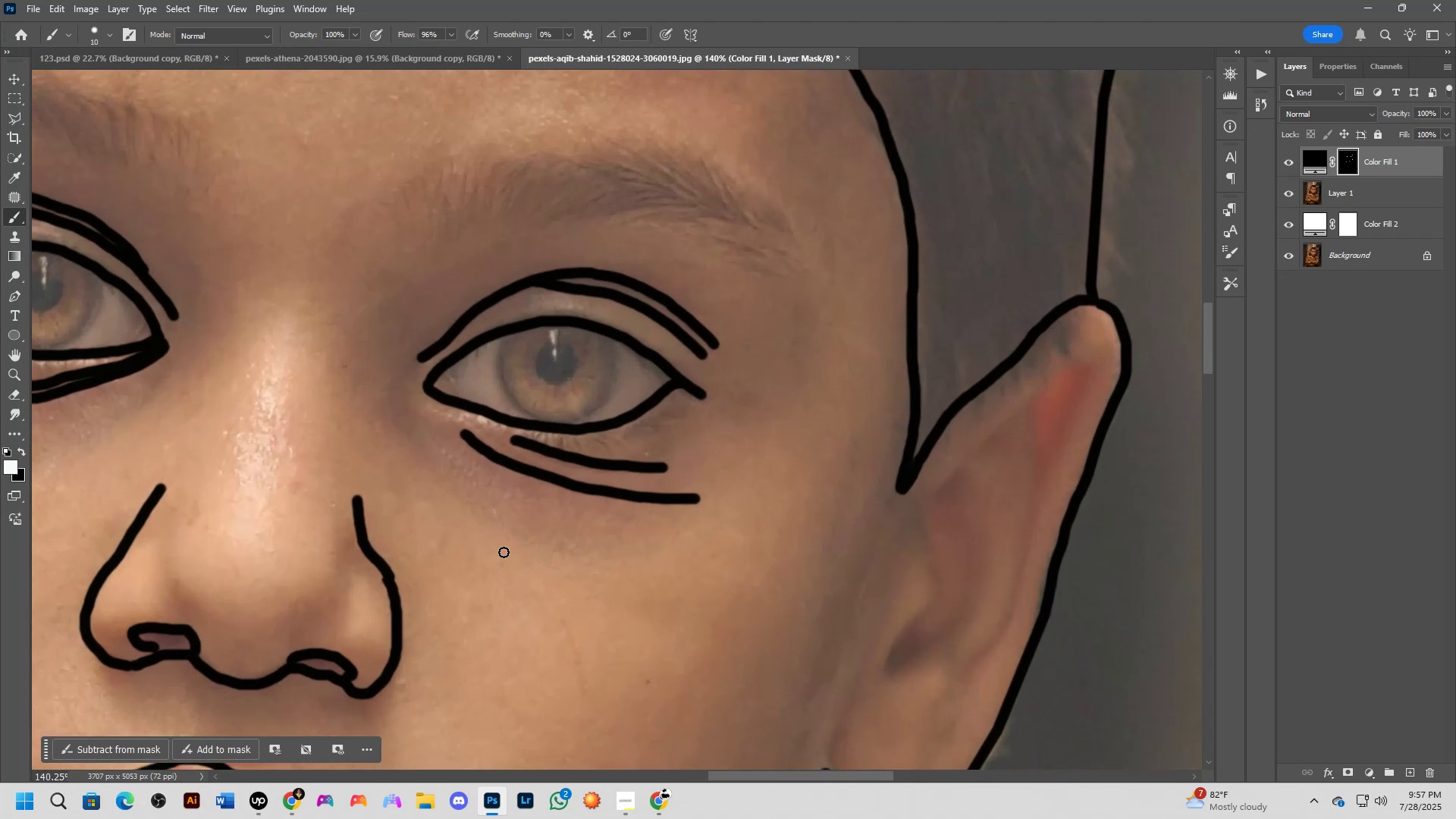 
hold_key(key=Space, duration=0.53)
 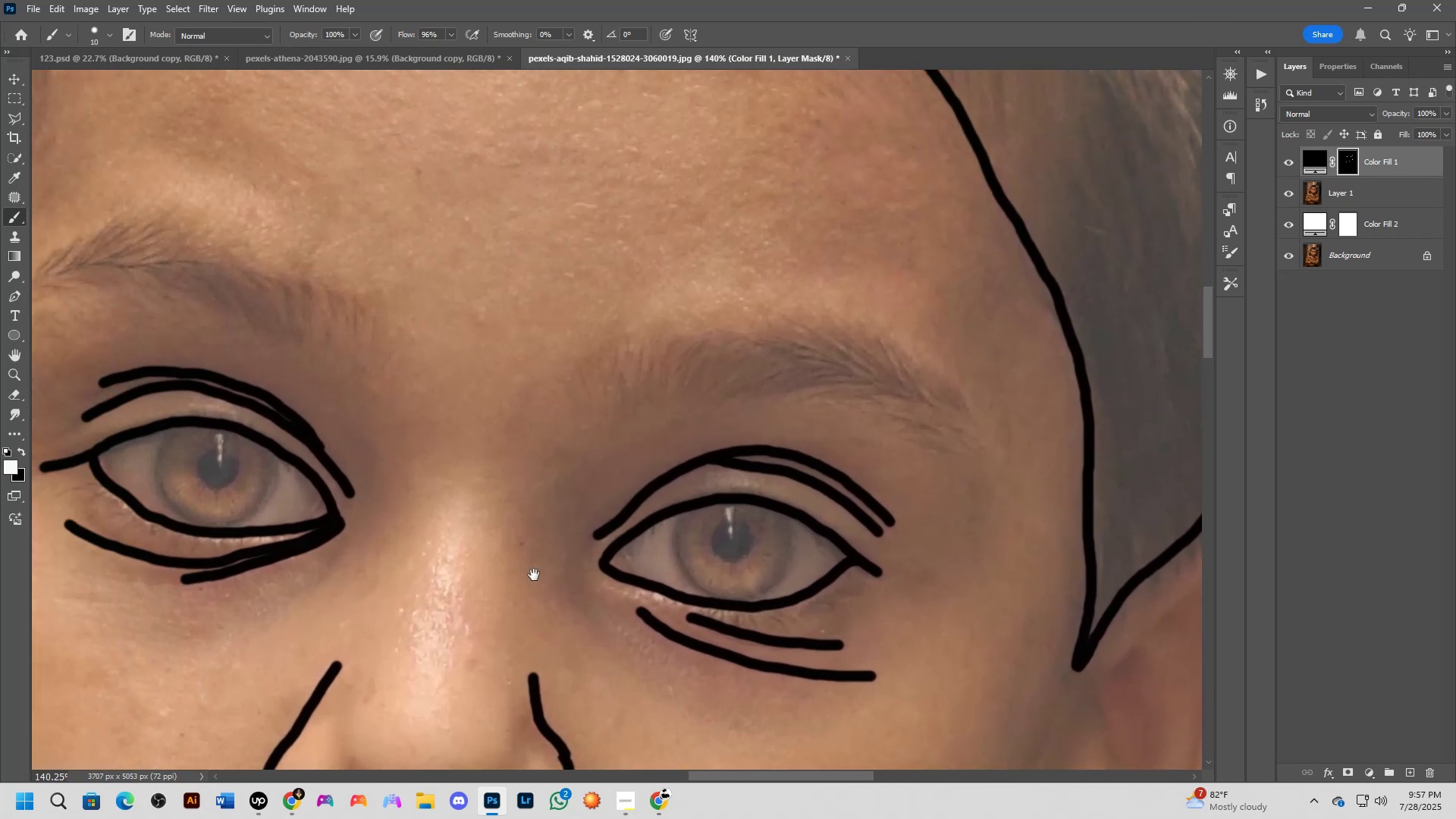 
left_click_drag(start_coordinate=[442, 508], to_coordinate=[505, 636])
 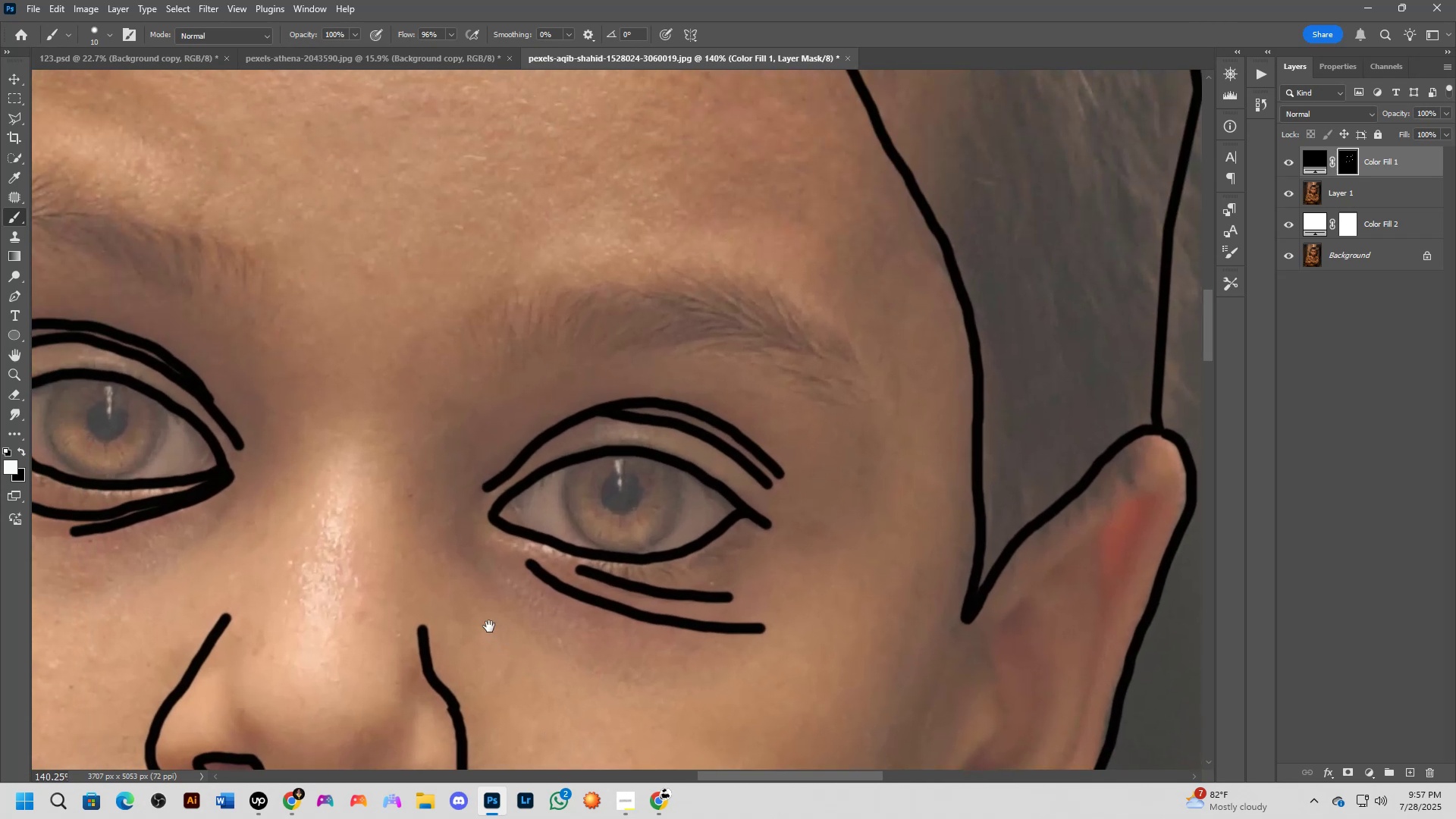 
hold_key(key=Space, duration=0.43)
 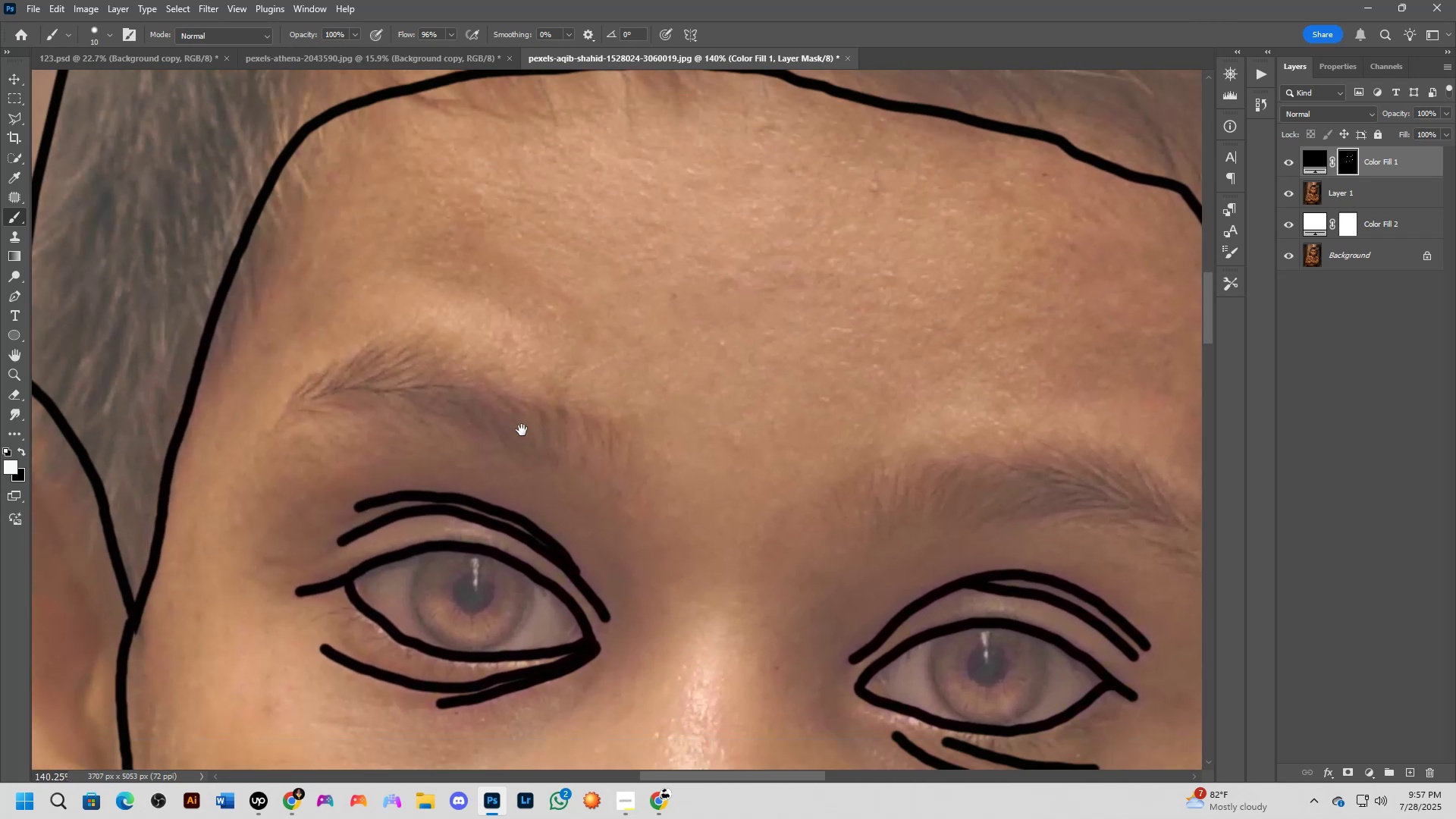 
left_click_drag(start_coordinate=[336, 489], to_coordinate=[572, 617])
 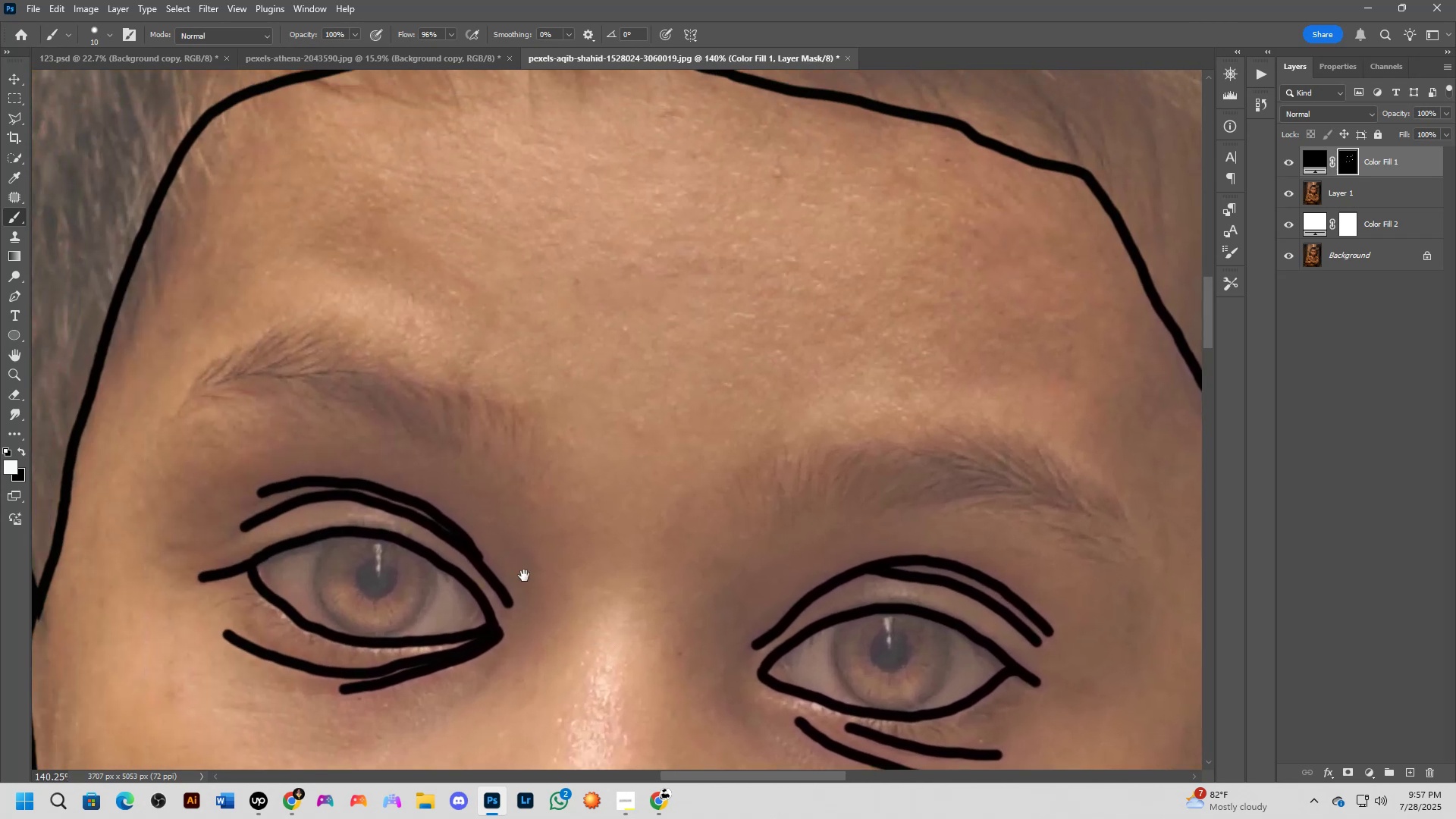 
hold_key(key=Space, duration=0.56)
 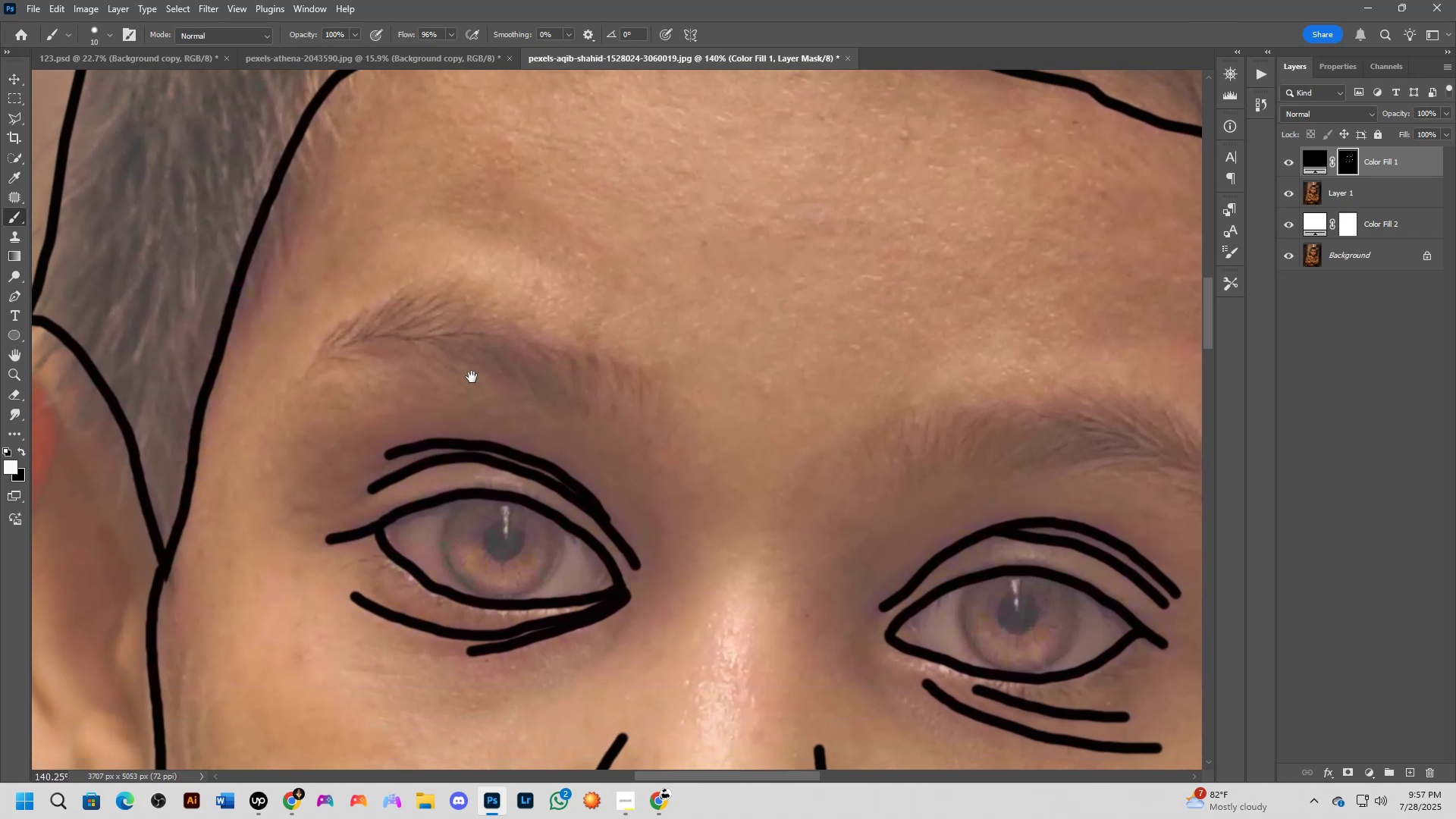 
left_click_drag(start_coordinate=[472, 473], to_coordinate=[541, 402])
 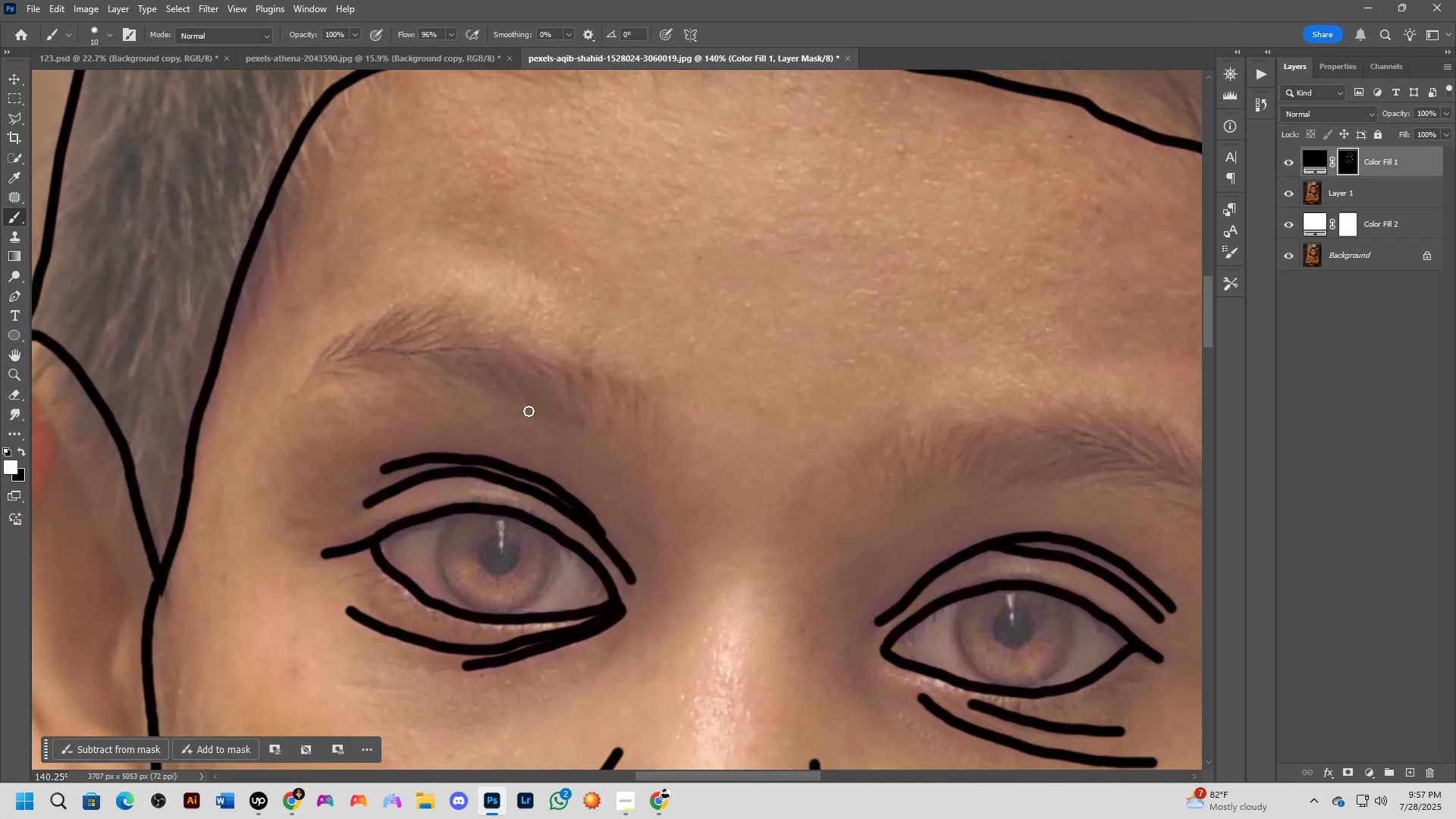 
hold_key(key=Space, duration=0.46)
 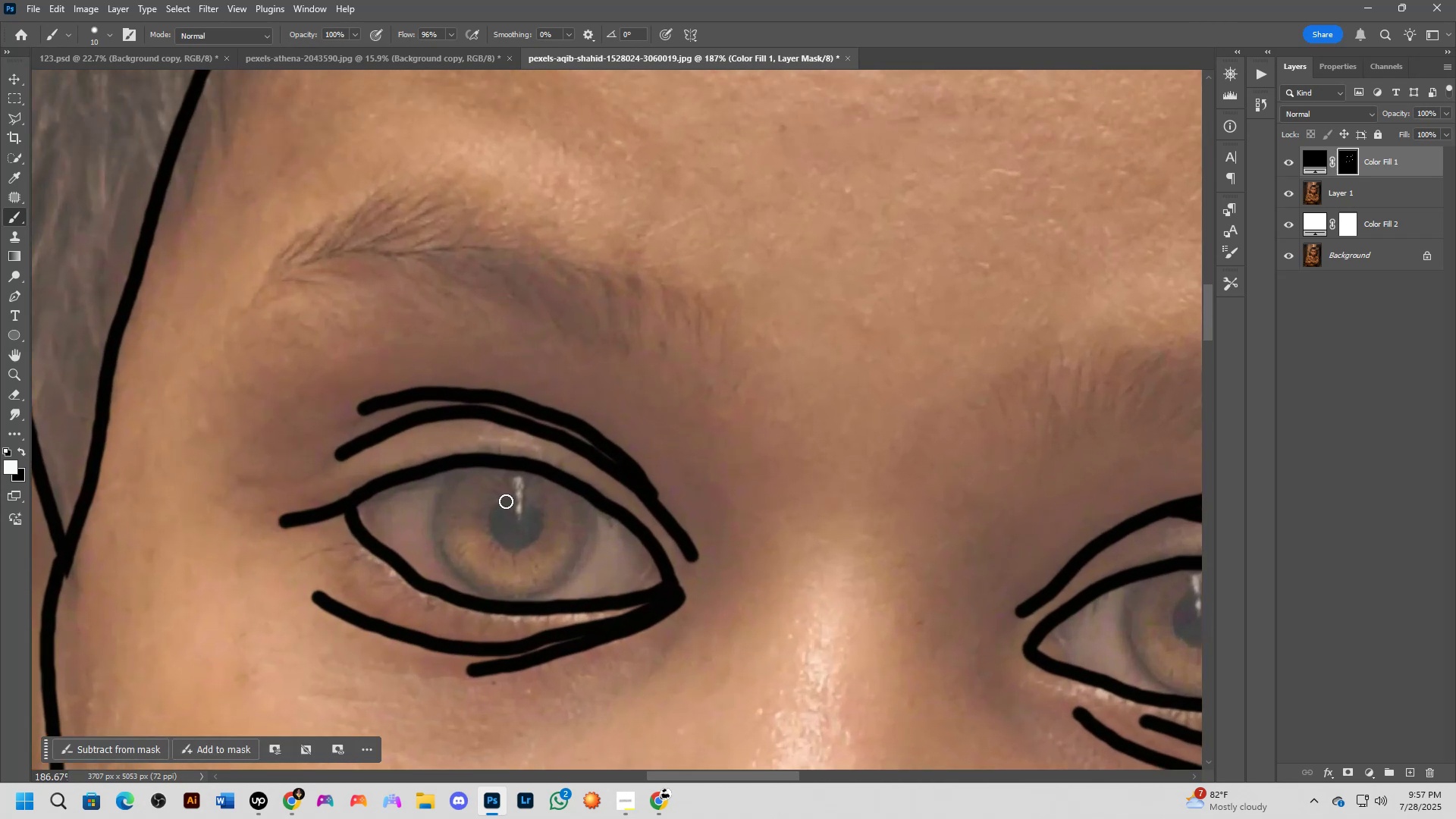 
left_click_drag(start_coordinate=[460, 410], to_coordinate=[473, 373])
 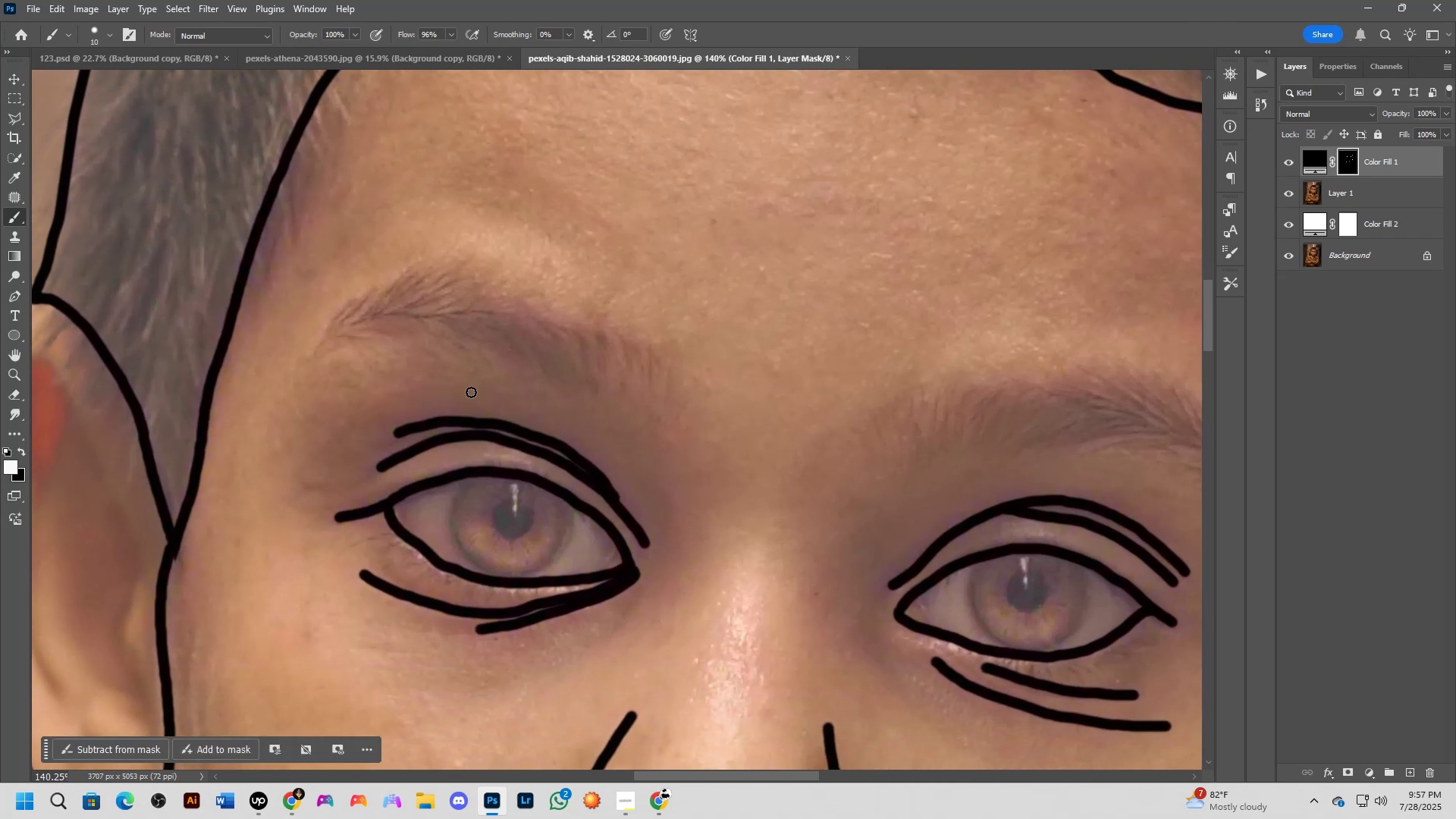 
scroll: coordinate [506, 501], scroll_direction: up, amount: 4.0
 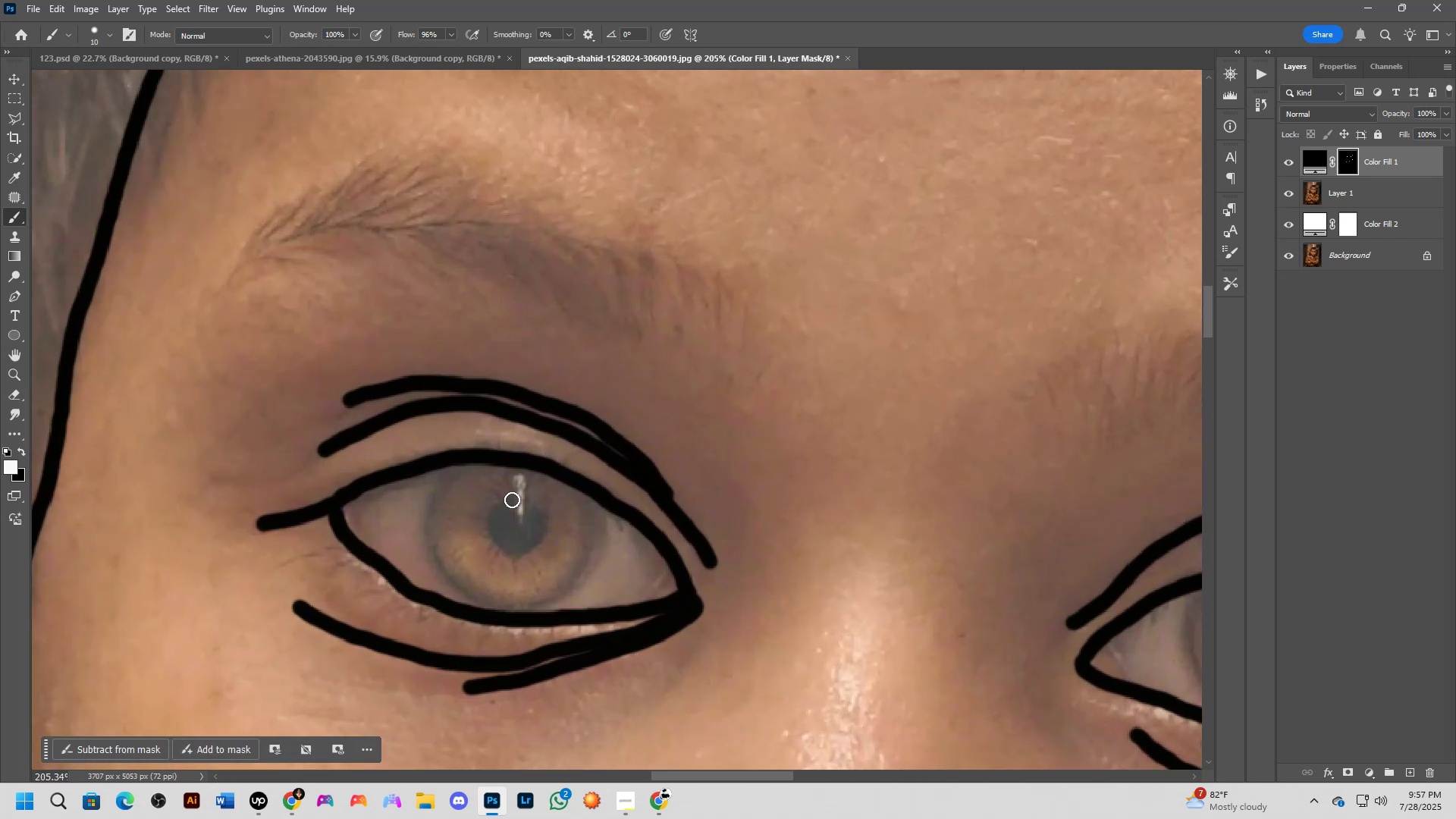 
hold_key(key=Space, duration=0.7)
 